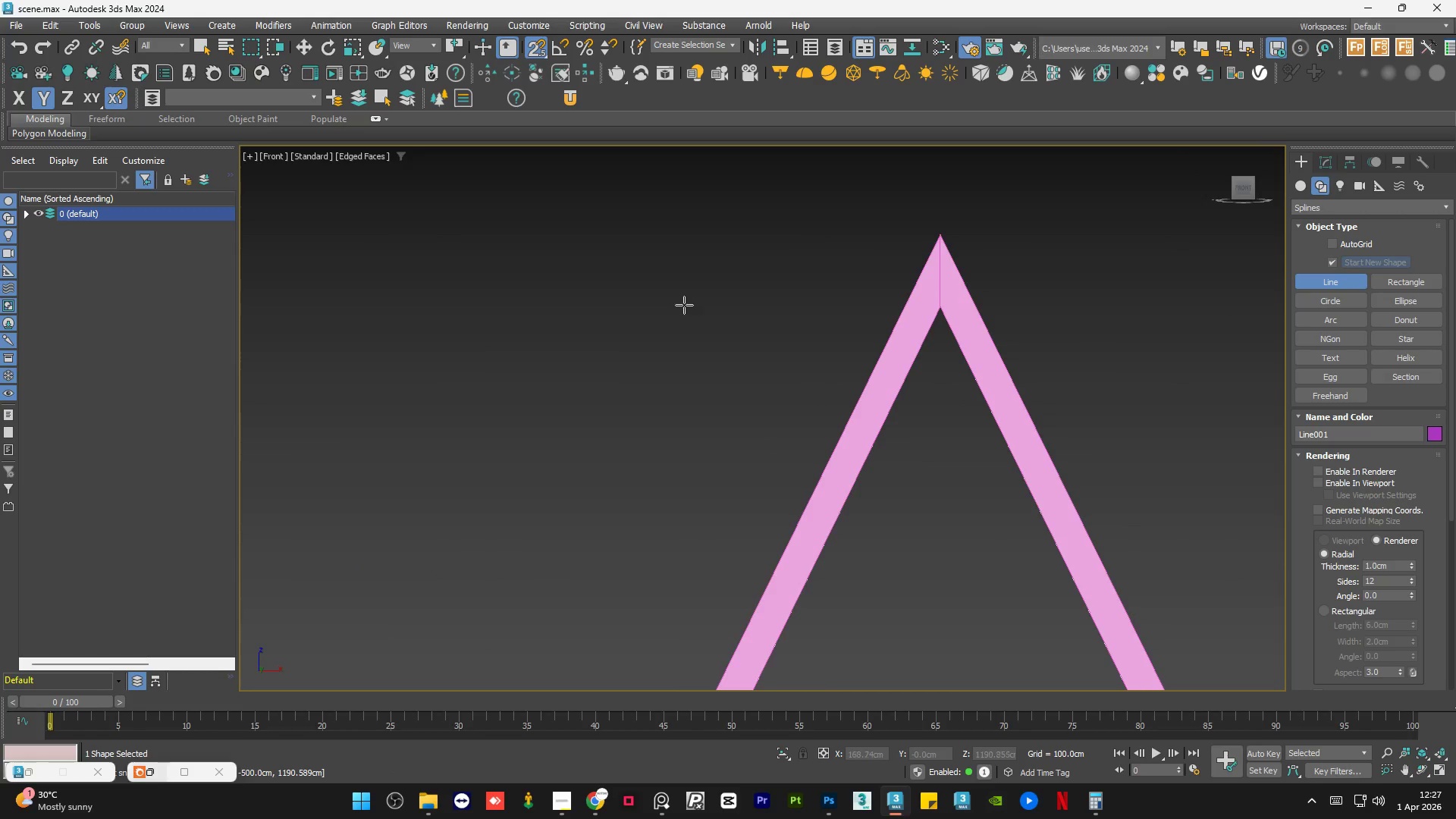 
scroll: coordinate [672, 308], scroll_direction: down, amount: 3.0
 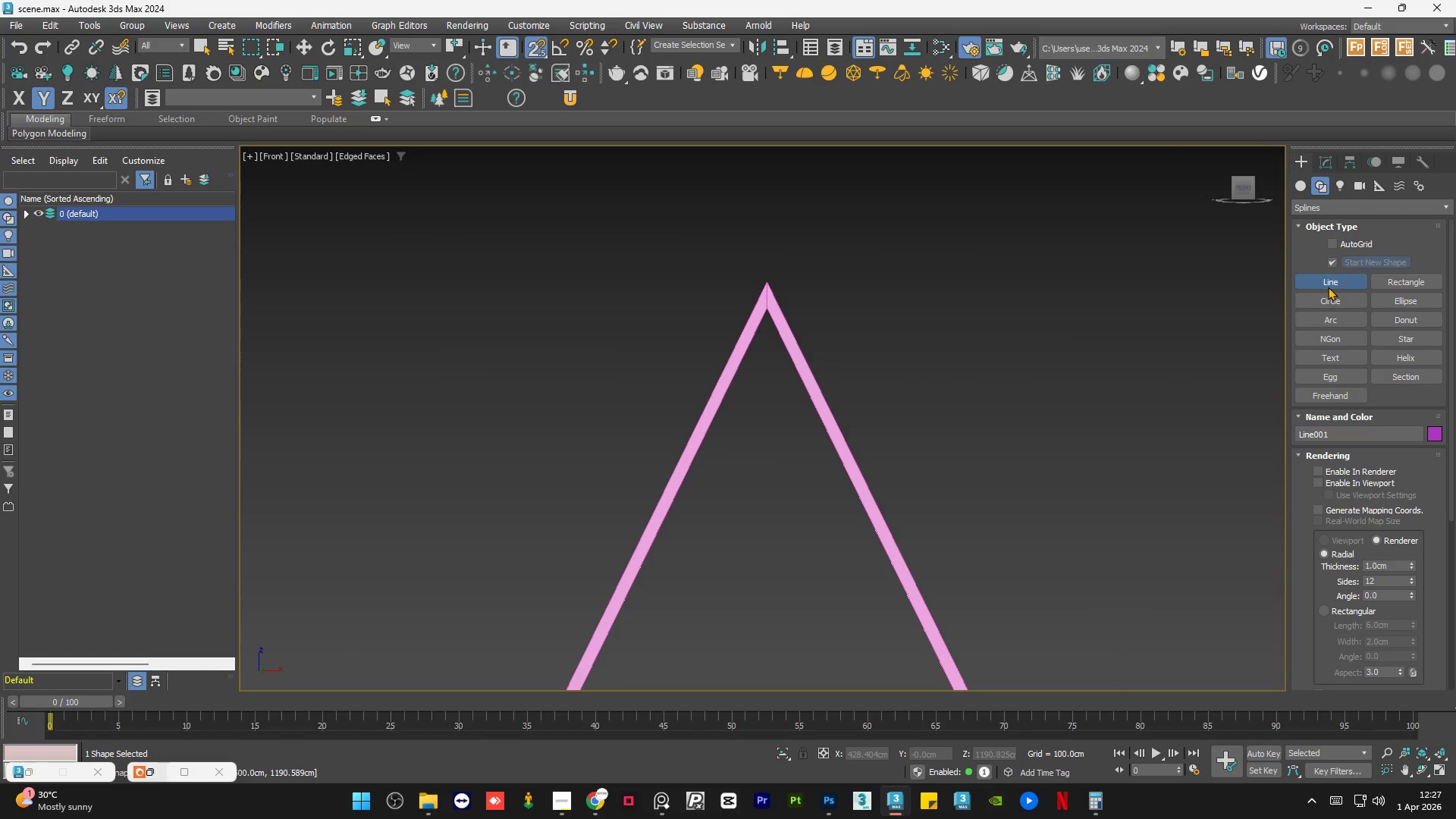 
left_click([1328, 287])
 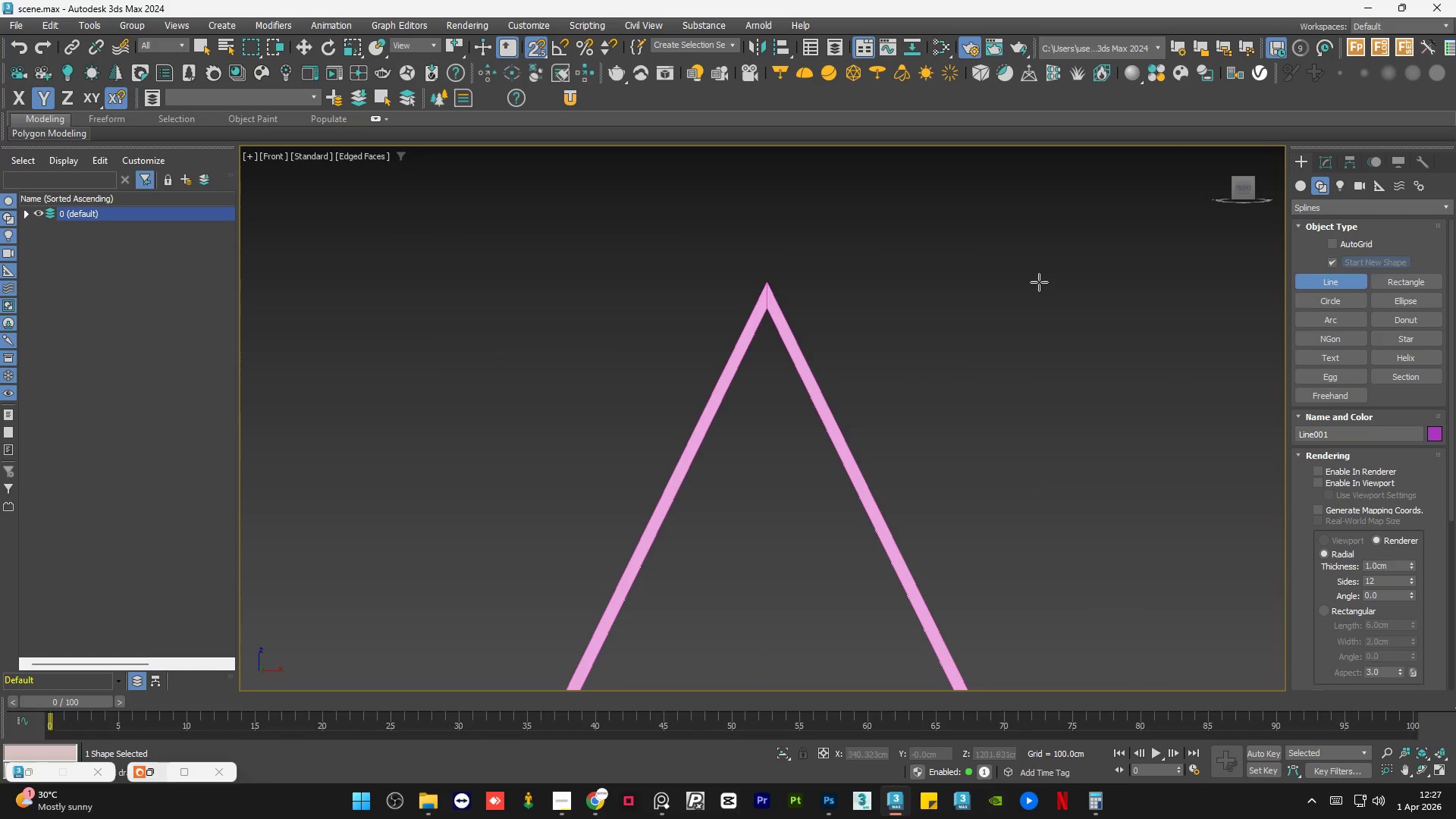 
scroll: coordinate [869, 301], scroll_direction: down, amount: 4.0
 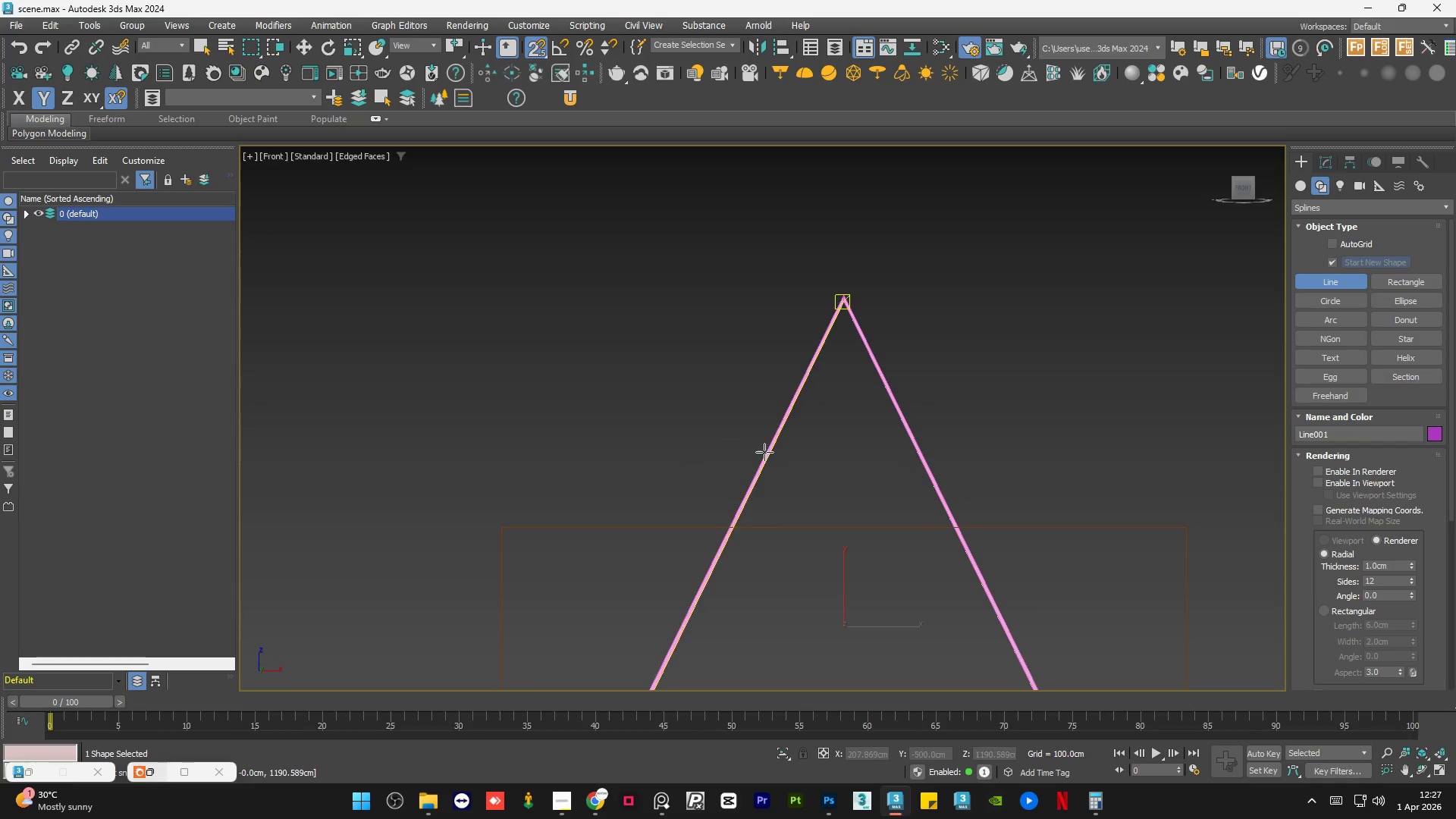 
key(W)
 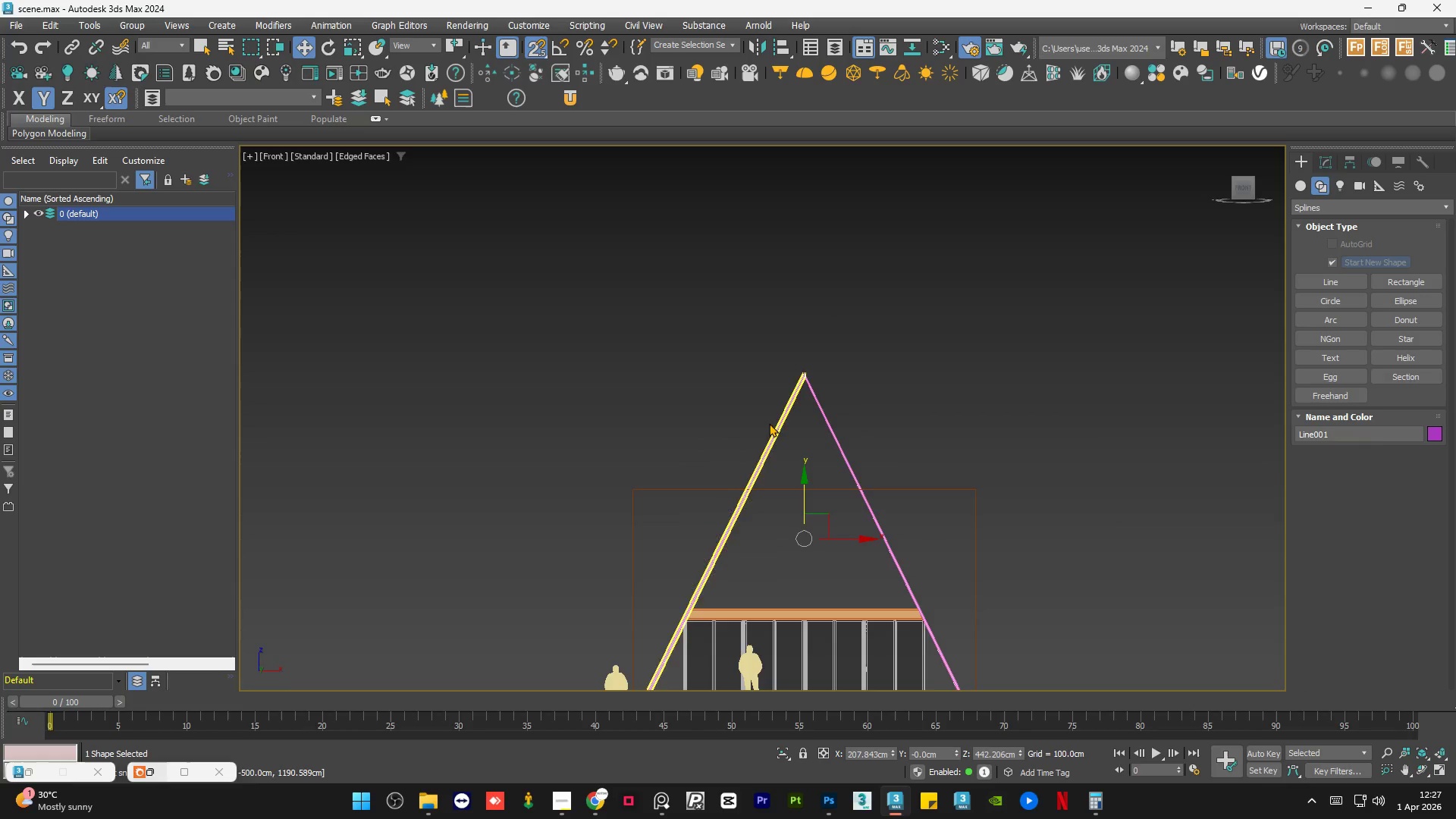 
scroll: coordinate [764, 451], scroll_direction: down, amount: 2.0
 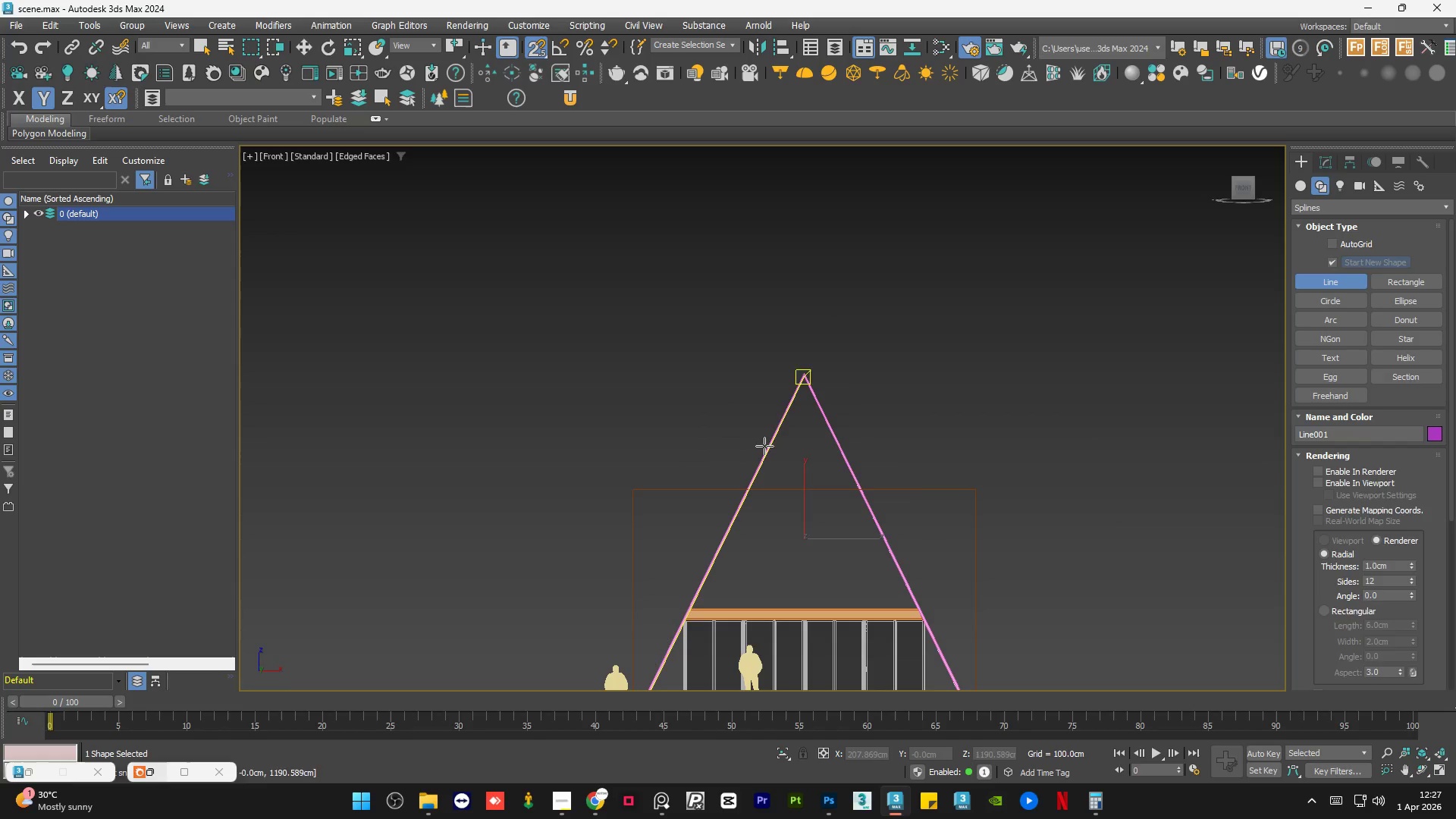 
key(S)
 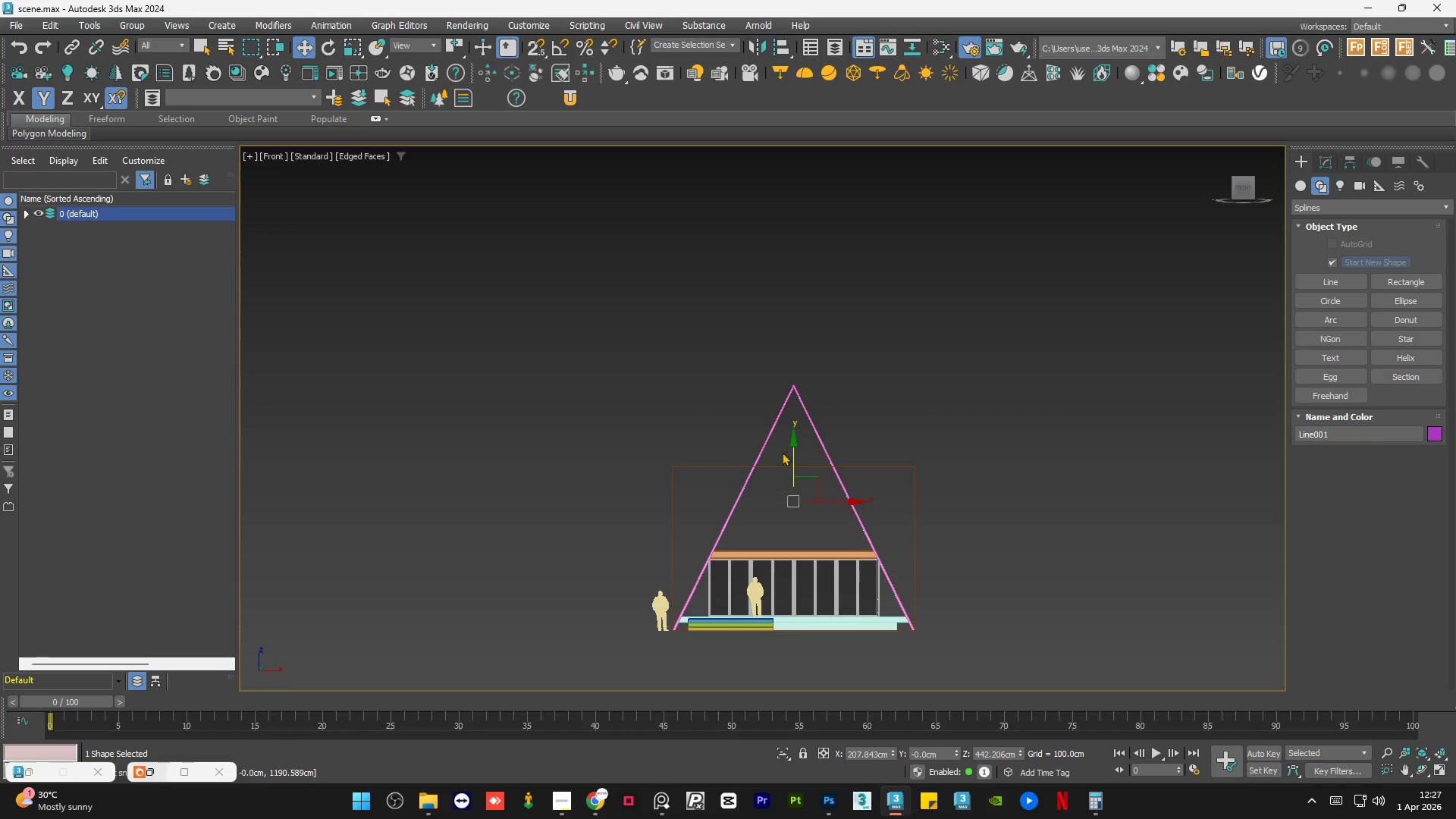 
scroll: coordinate [767, 412], scroll_direction: down, amount: 1.0
 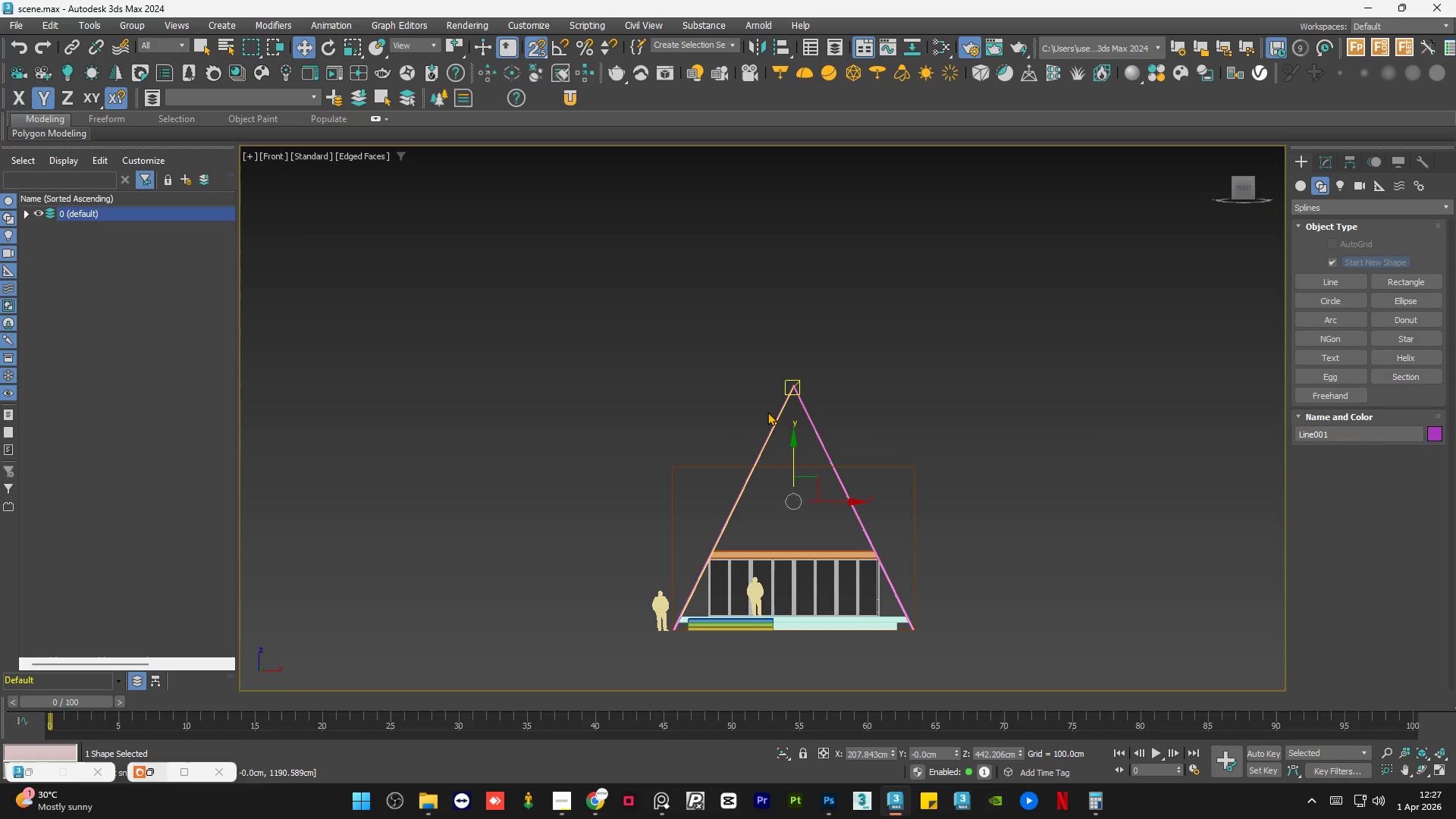 
hold_key(key=AltLeft, duration=0.92)
 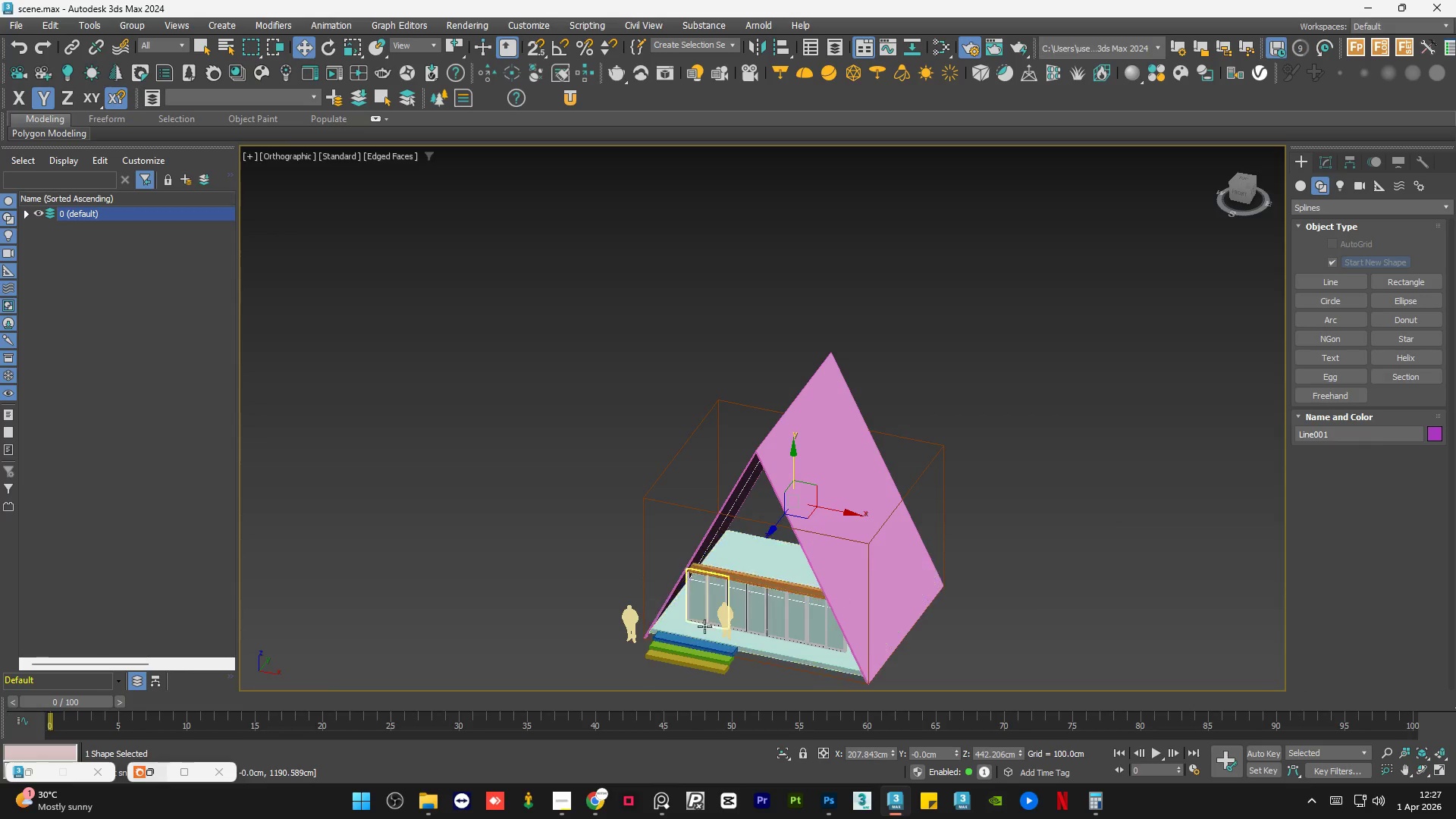 
scroll: coordinate [704, 645], scroll_direction: up, amount: 4.0
 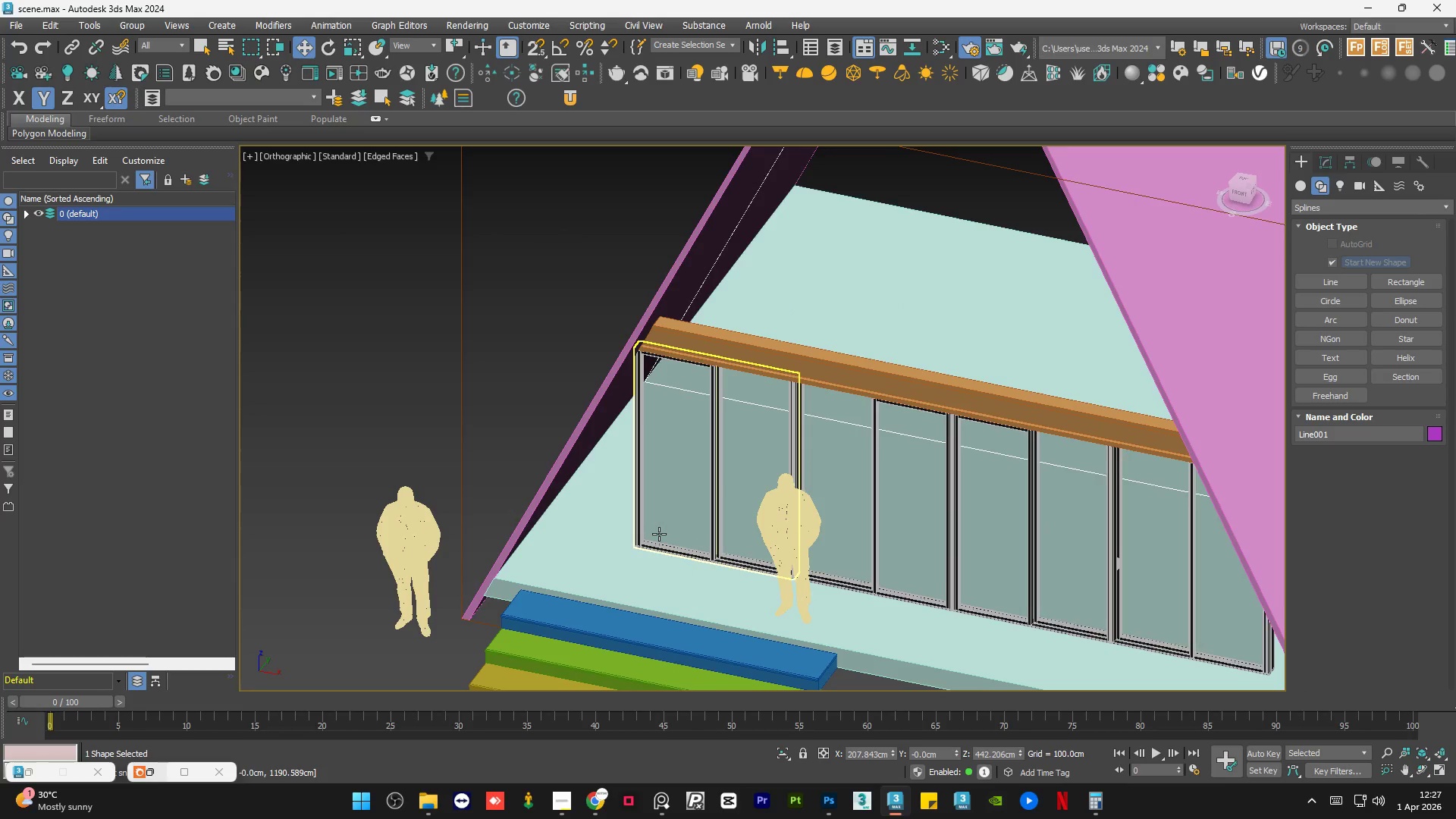 
hold_key(key=AltLeft, duration=0.69)
 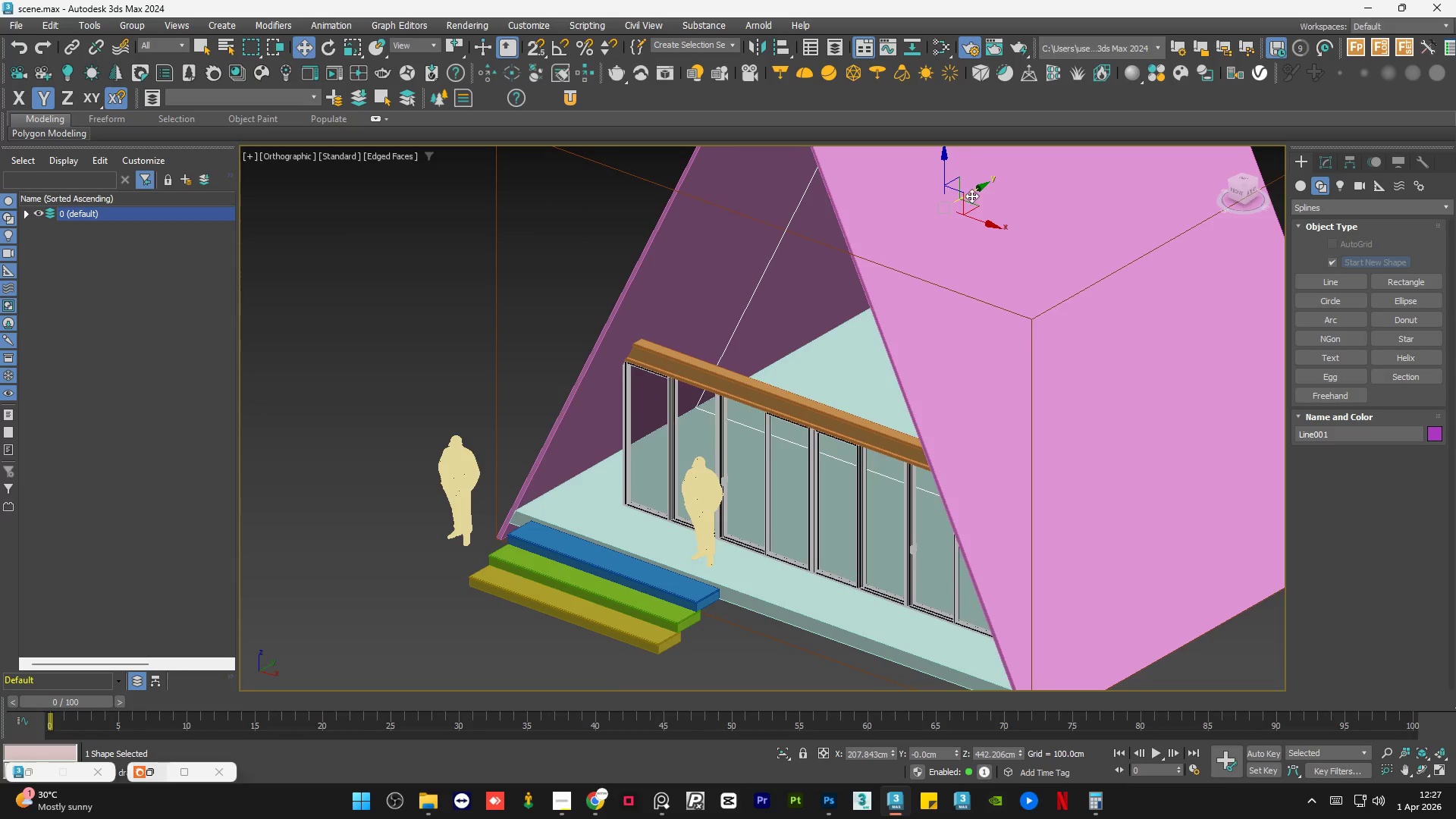 
scroll: coordinate [659, 534], scroll_direction: down, amount: 1.0
 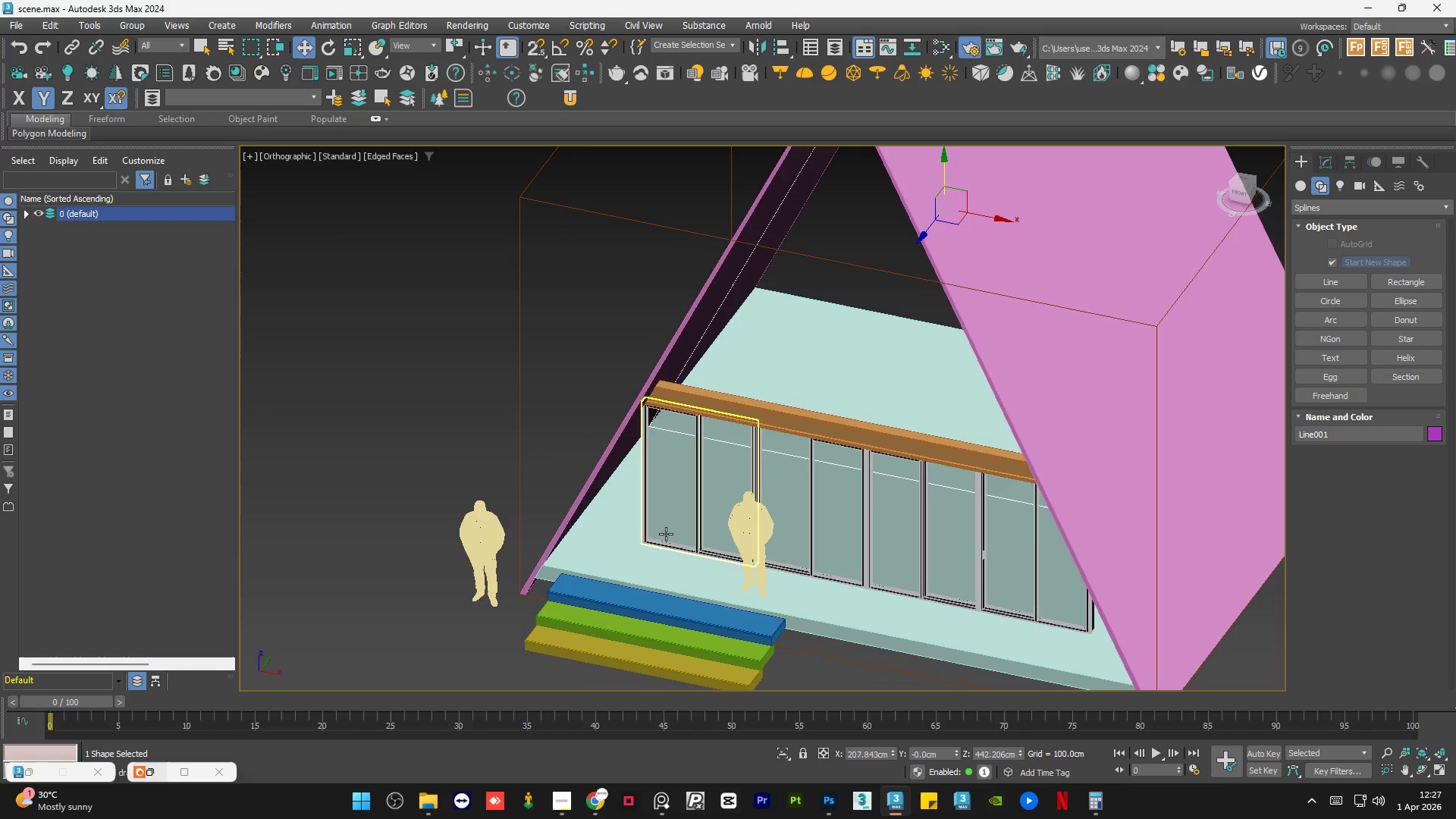 
left_click_drag(start_coordinate=[973, 193], to_coordinate=[751, 330])
 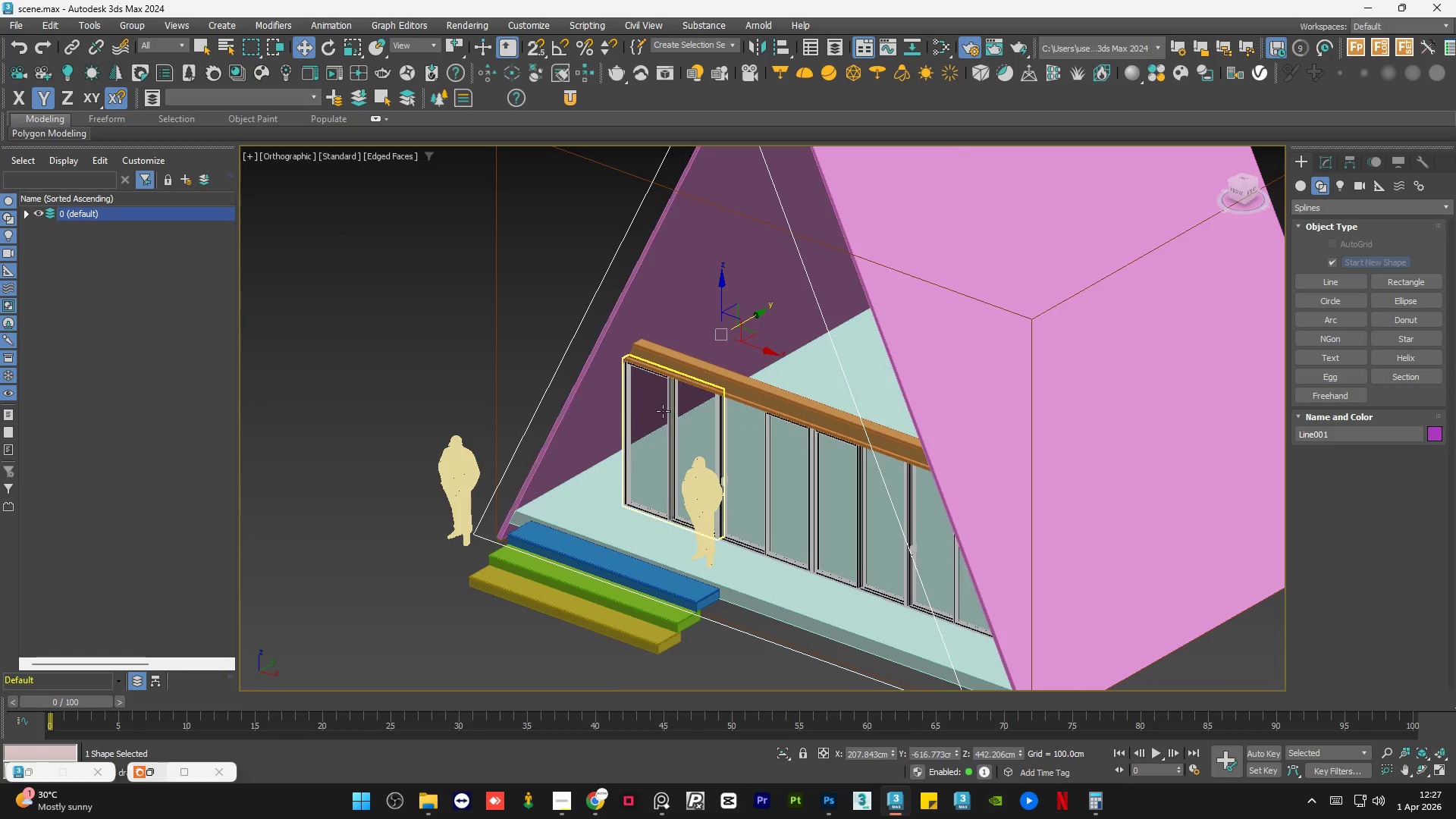 
hold_key(key=AltLeft, duration=0.91)
 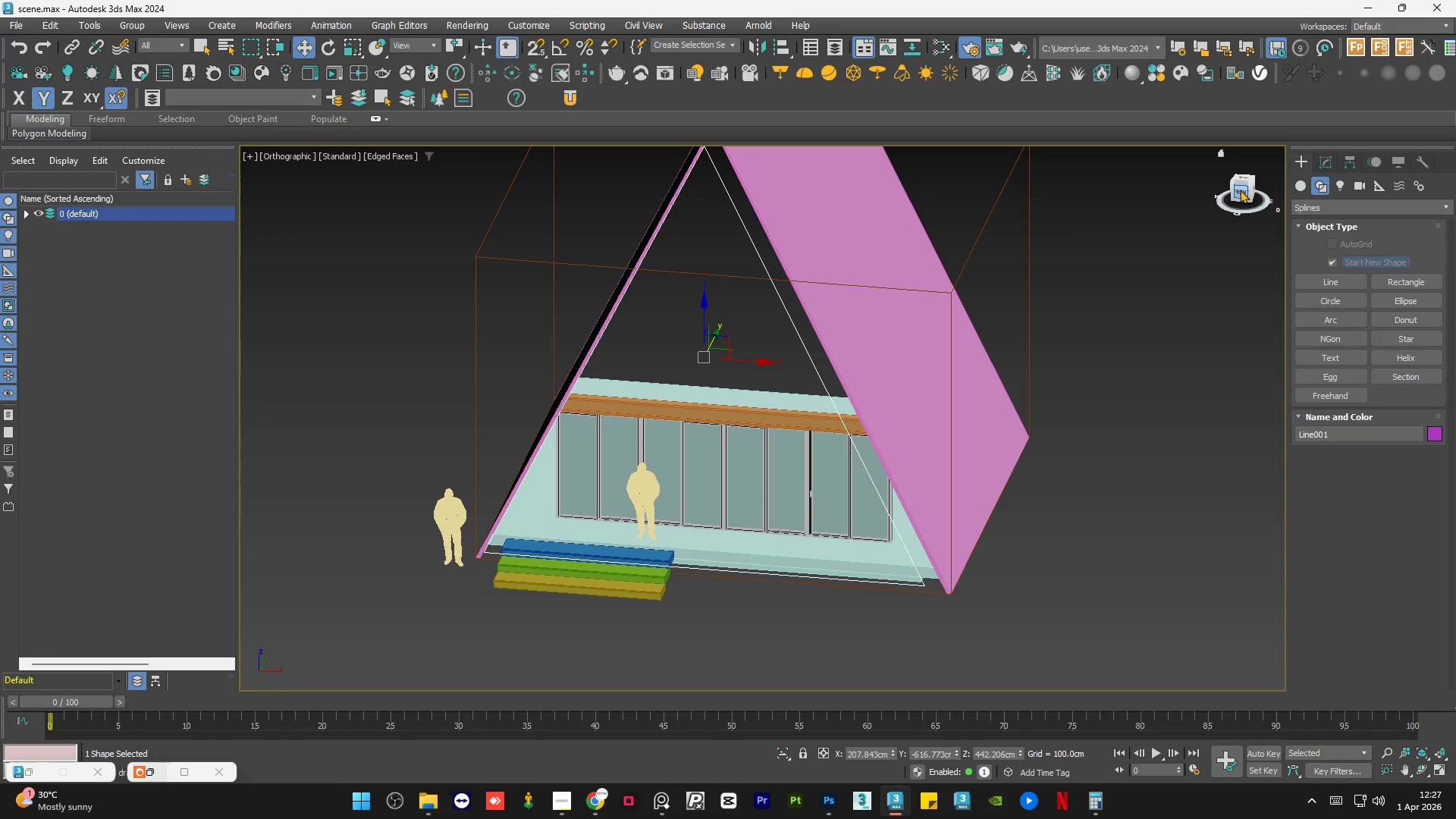 
scroll: coordinate [661, 413], scroll_direction: down, amount: 1.0
 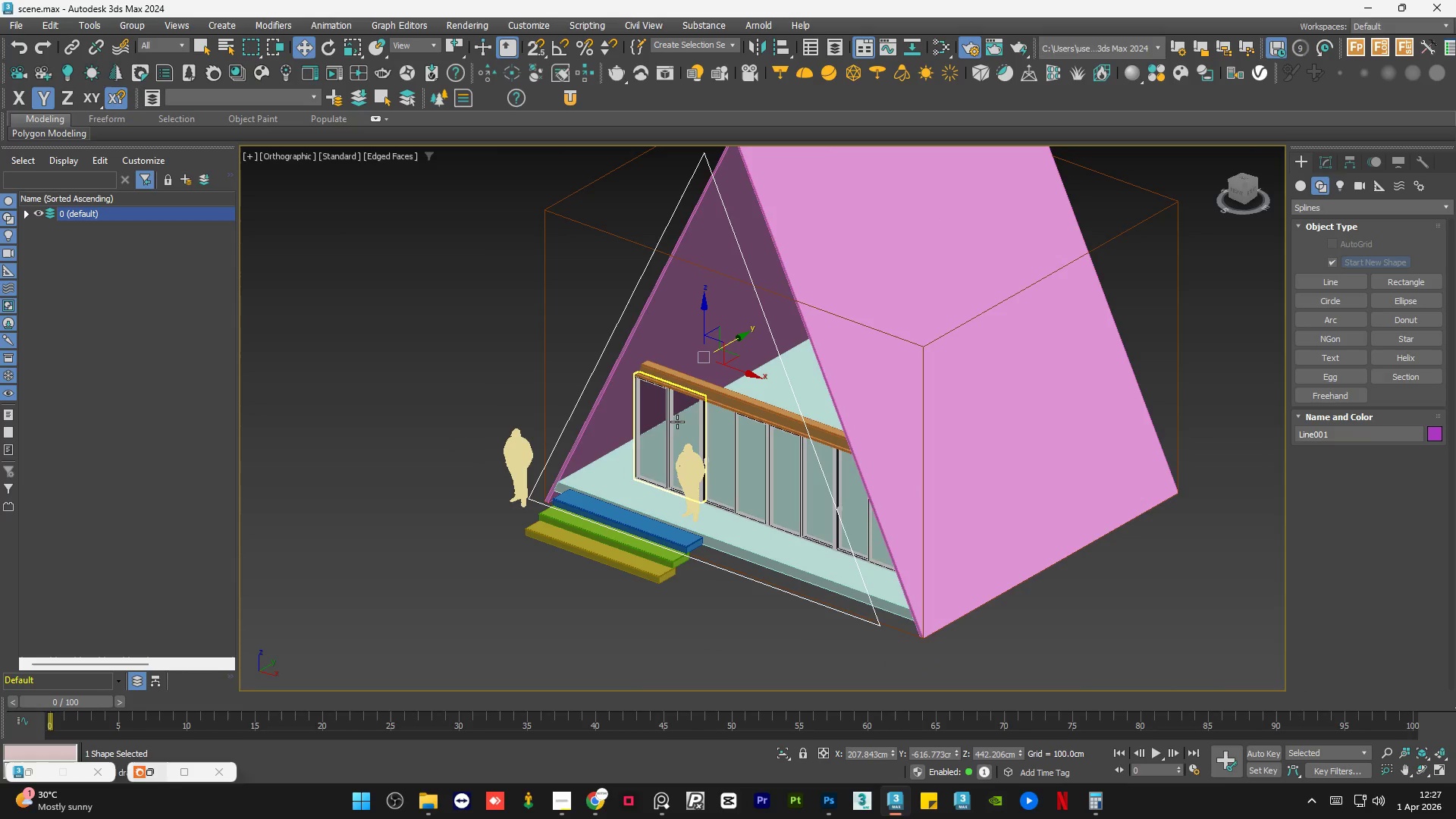 
left_click([1240, 190])
 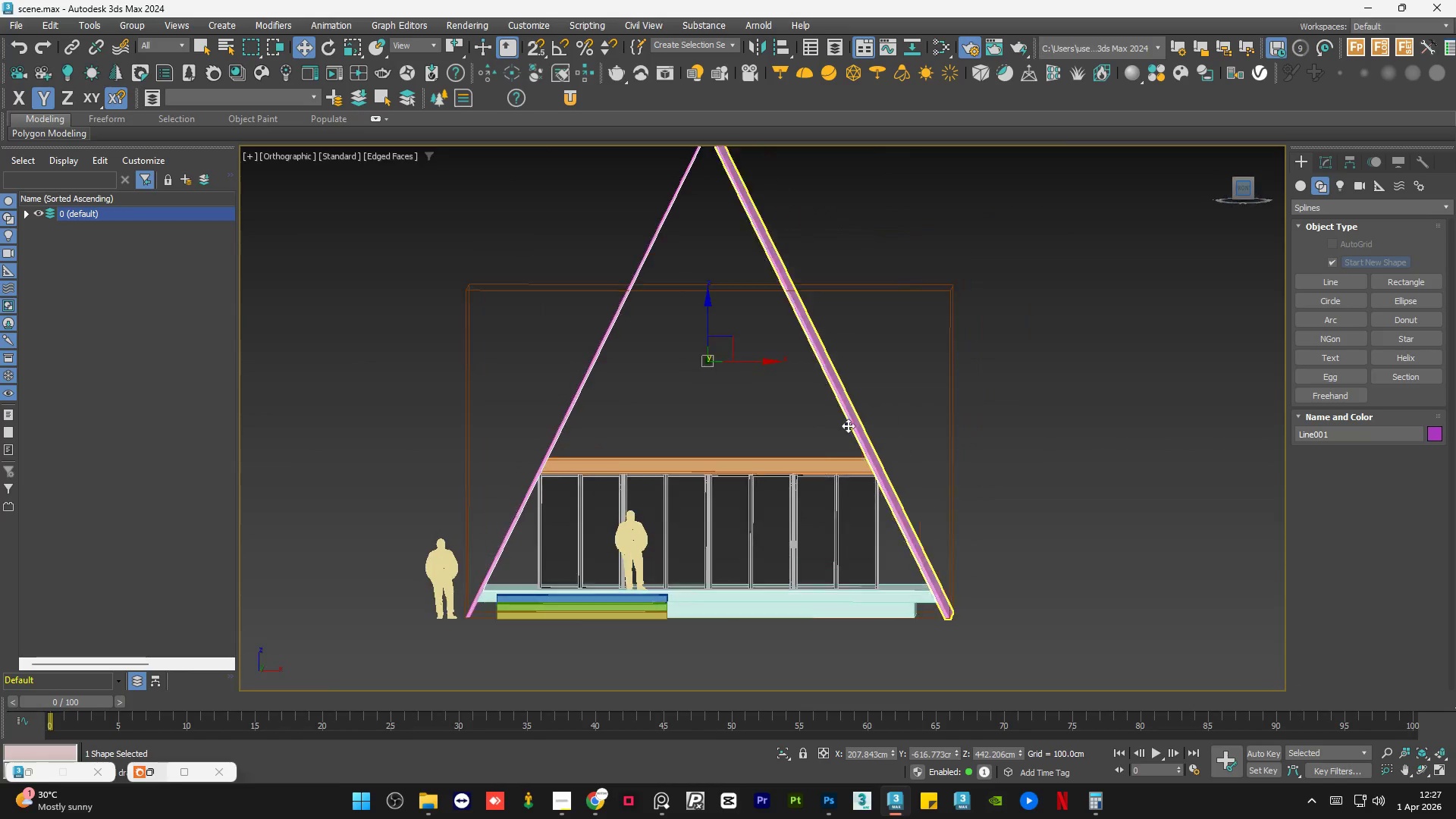 
scroll: coordinate [796, 457], scroll_direction: down, amount: 1.0
 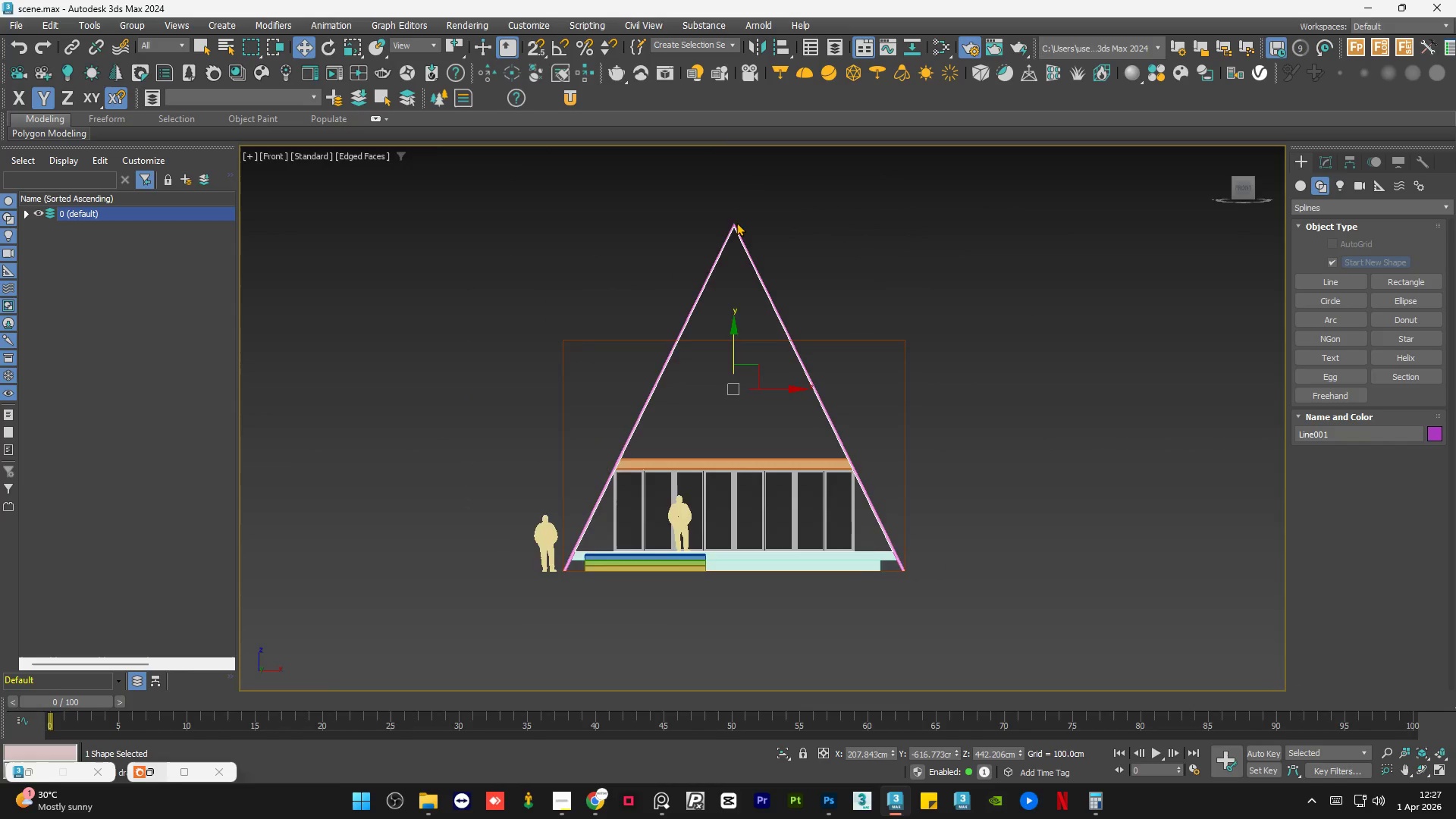 
scroll: coordinate [739, 237], scroll_direction: up, amount: 6.0
 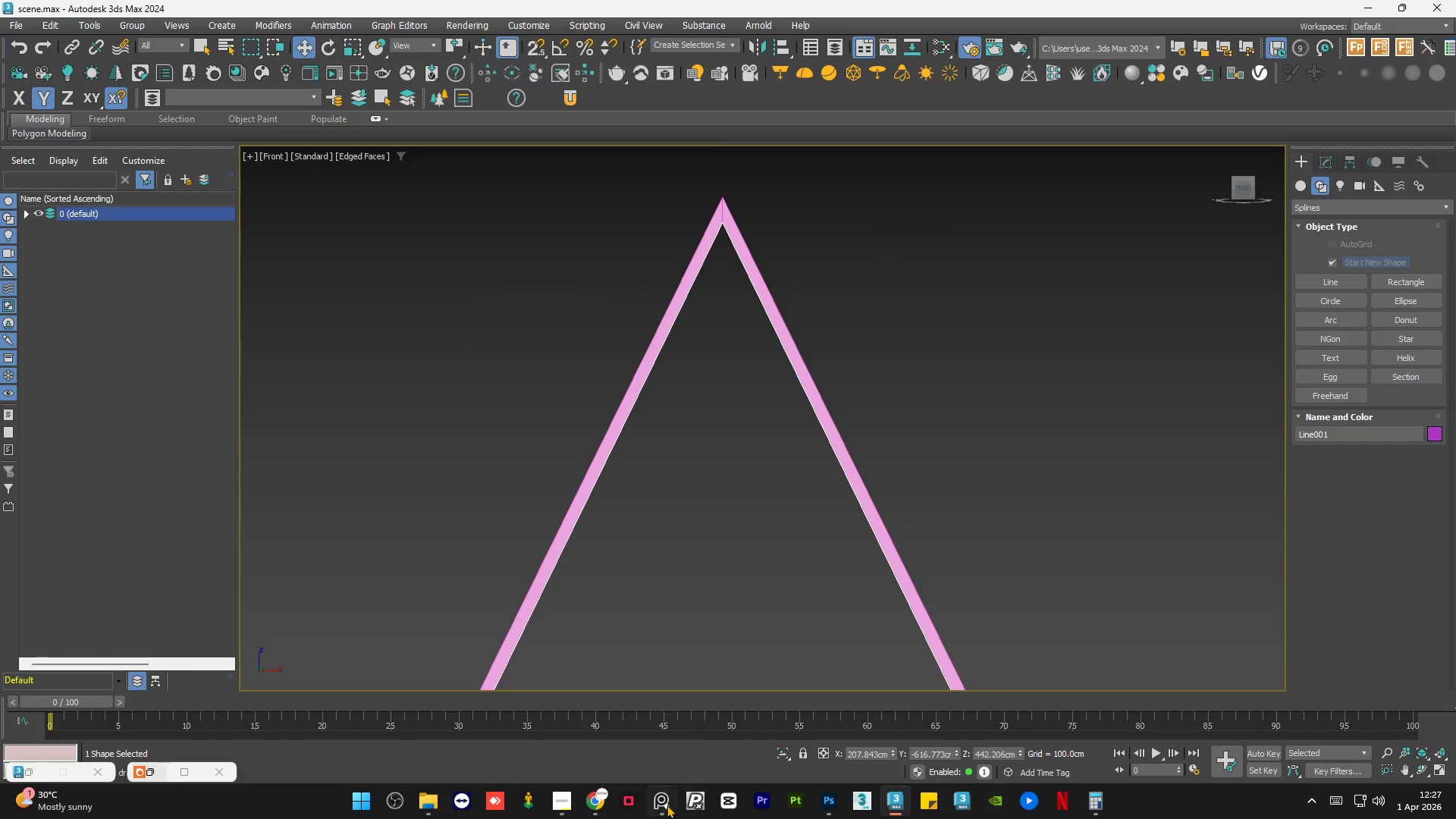 
left_click([667, 805])
 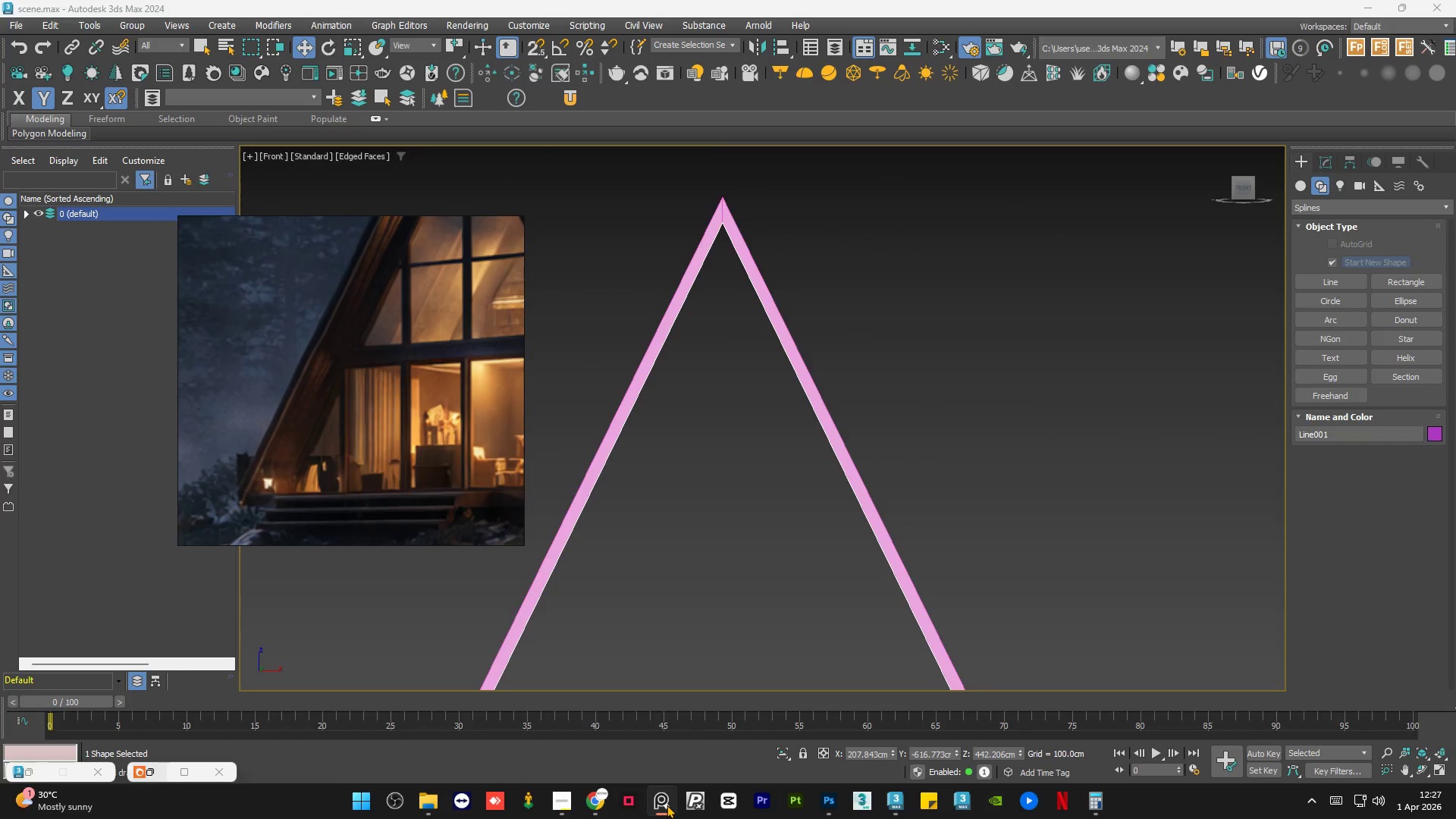 
left_click([667, 805])
 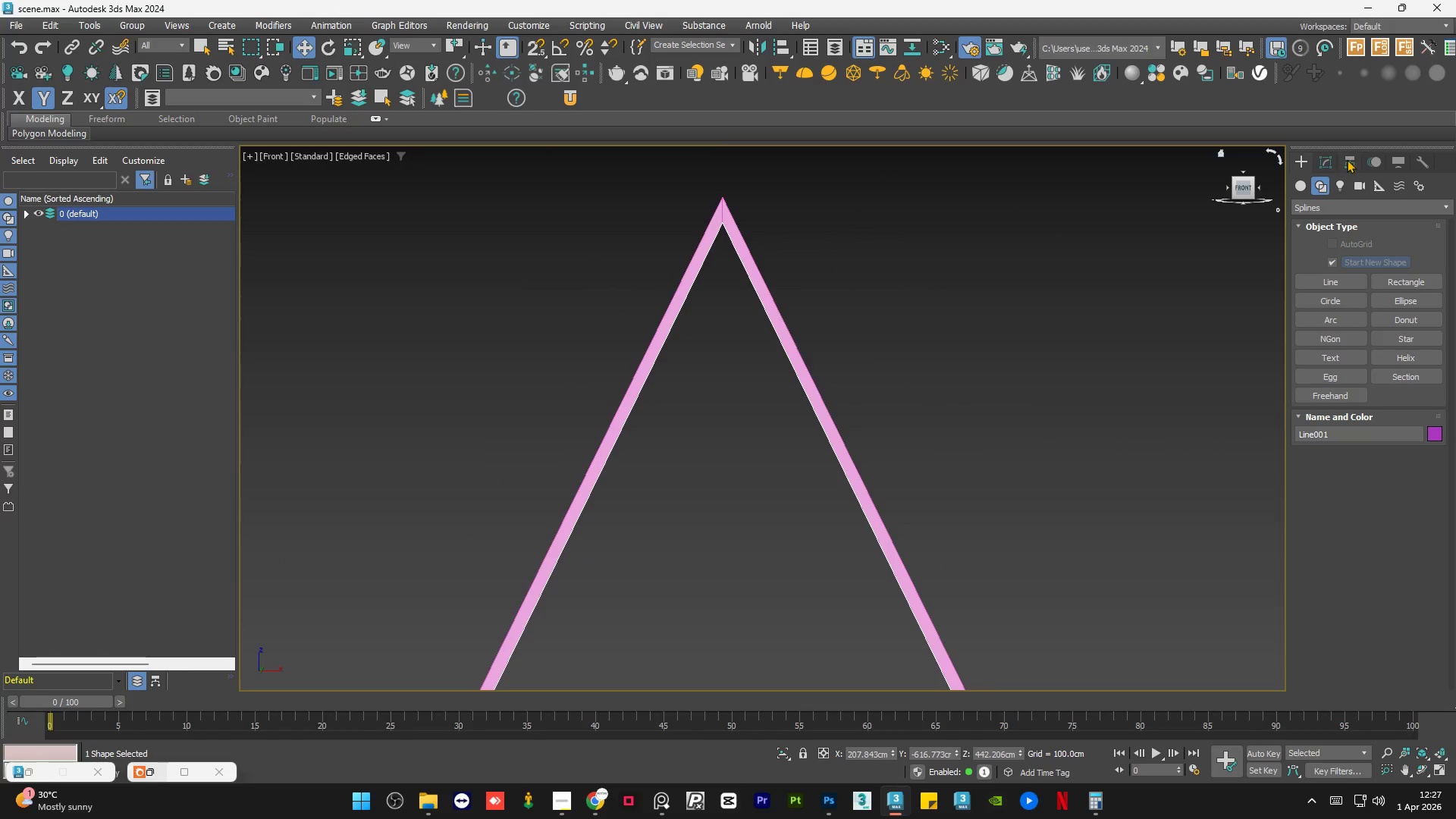 
left_click([1326, 154])
 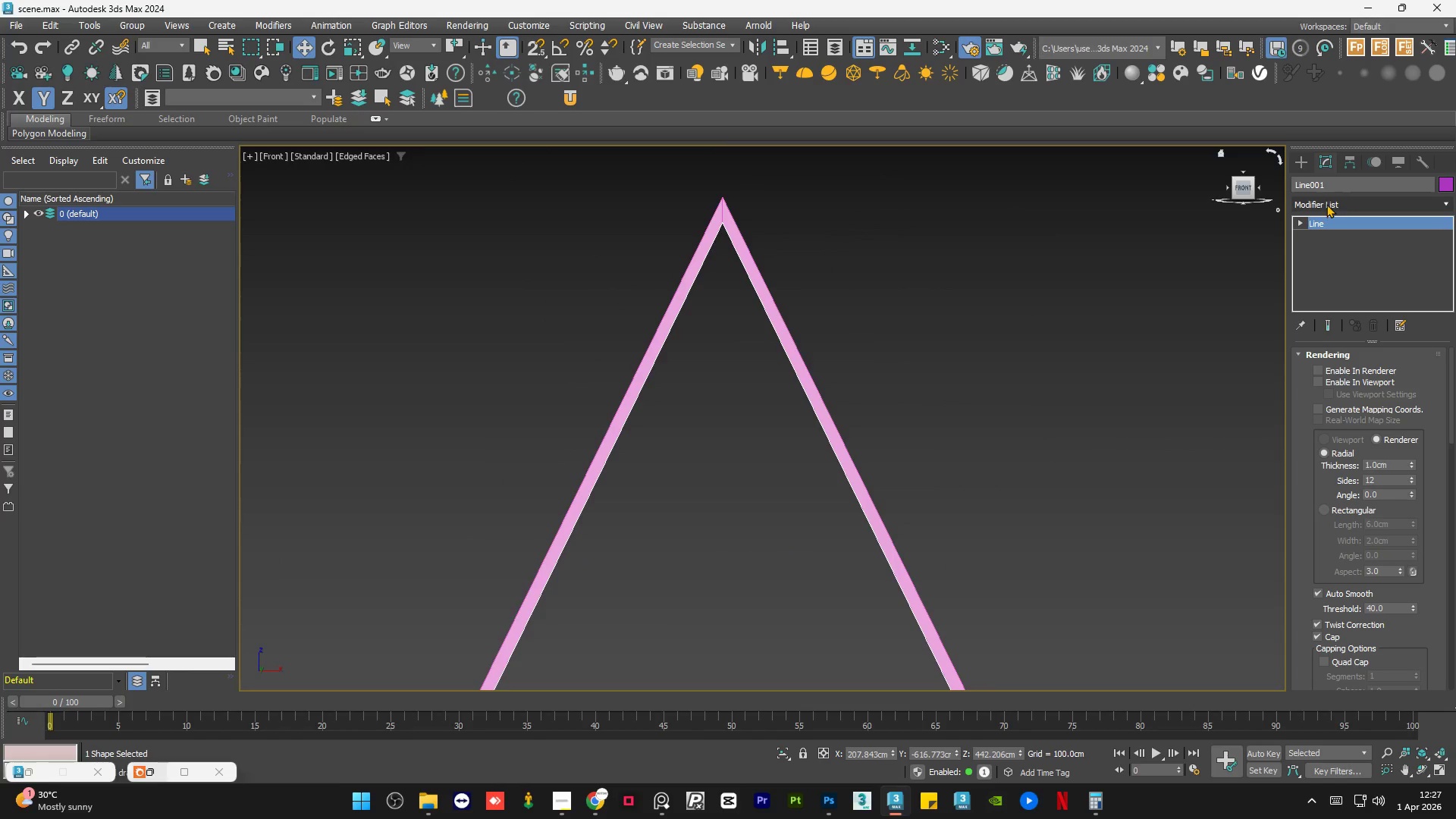 
left_click([1329, 199])
 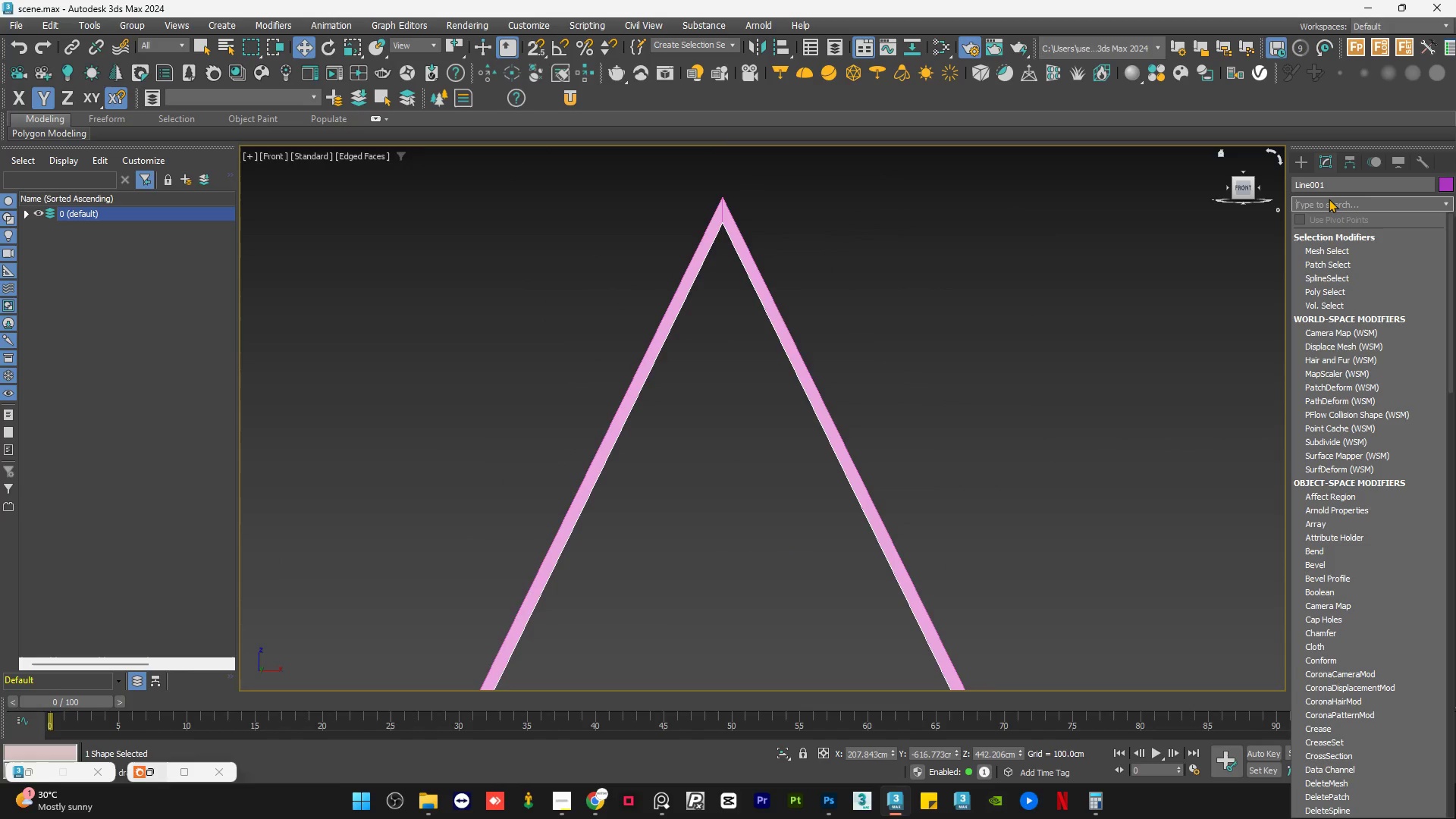 
type(sw)
 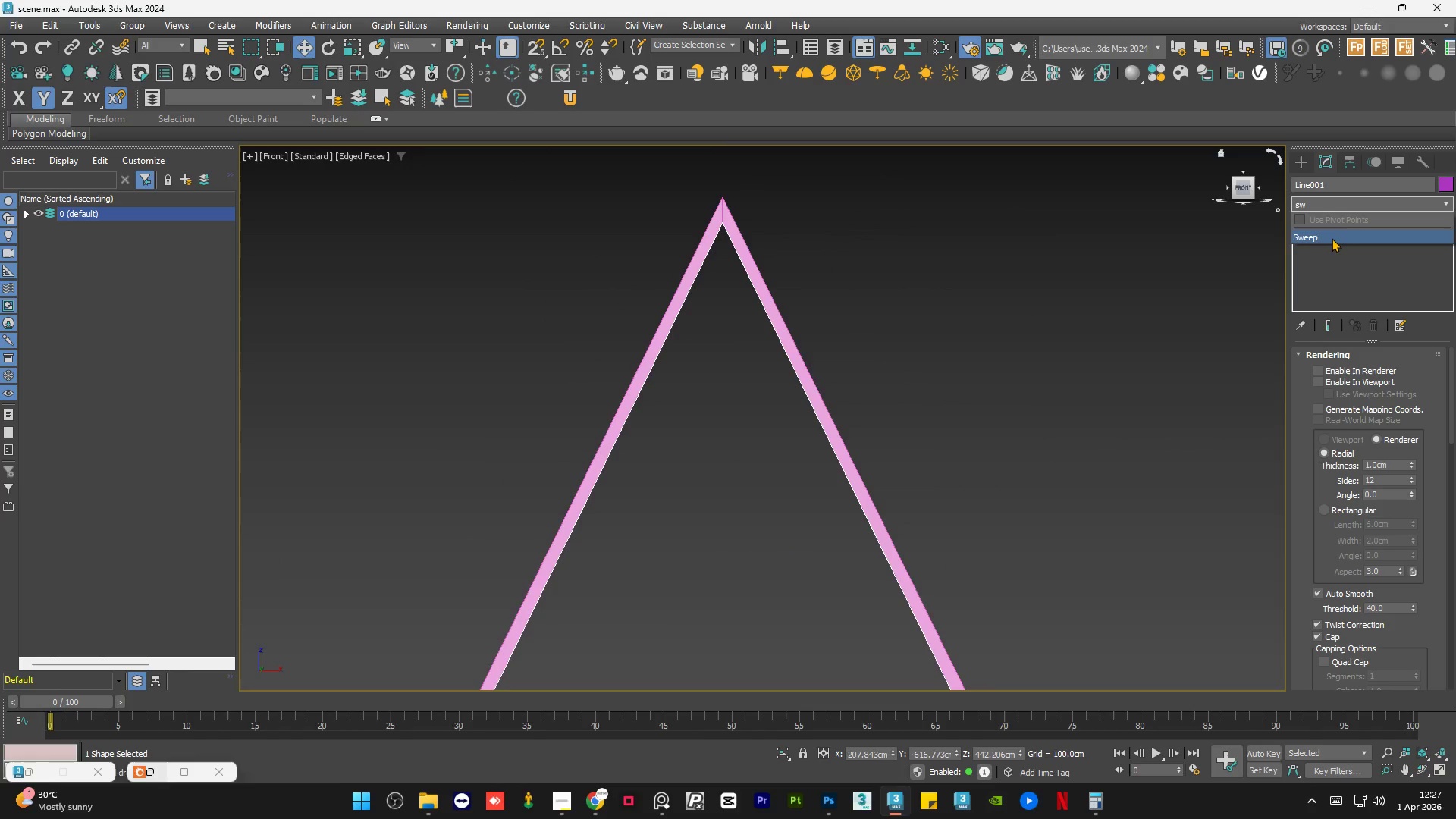 
left_click([1332, 237])
 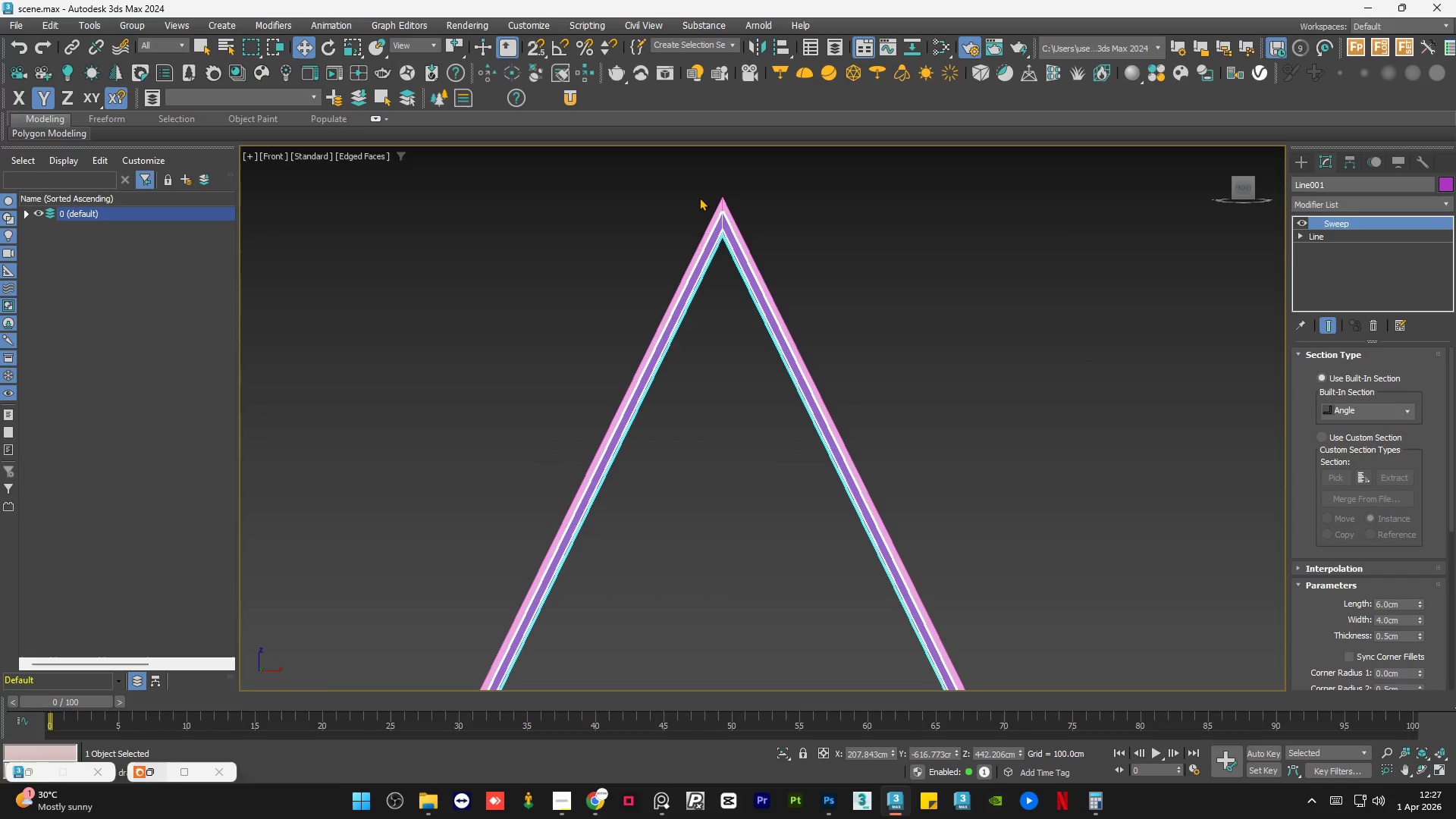 
scroll: coordinate [717, 210], scroll_direction: up, amount: 5.0
 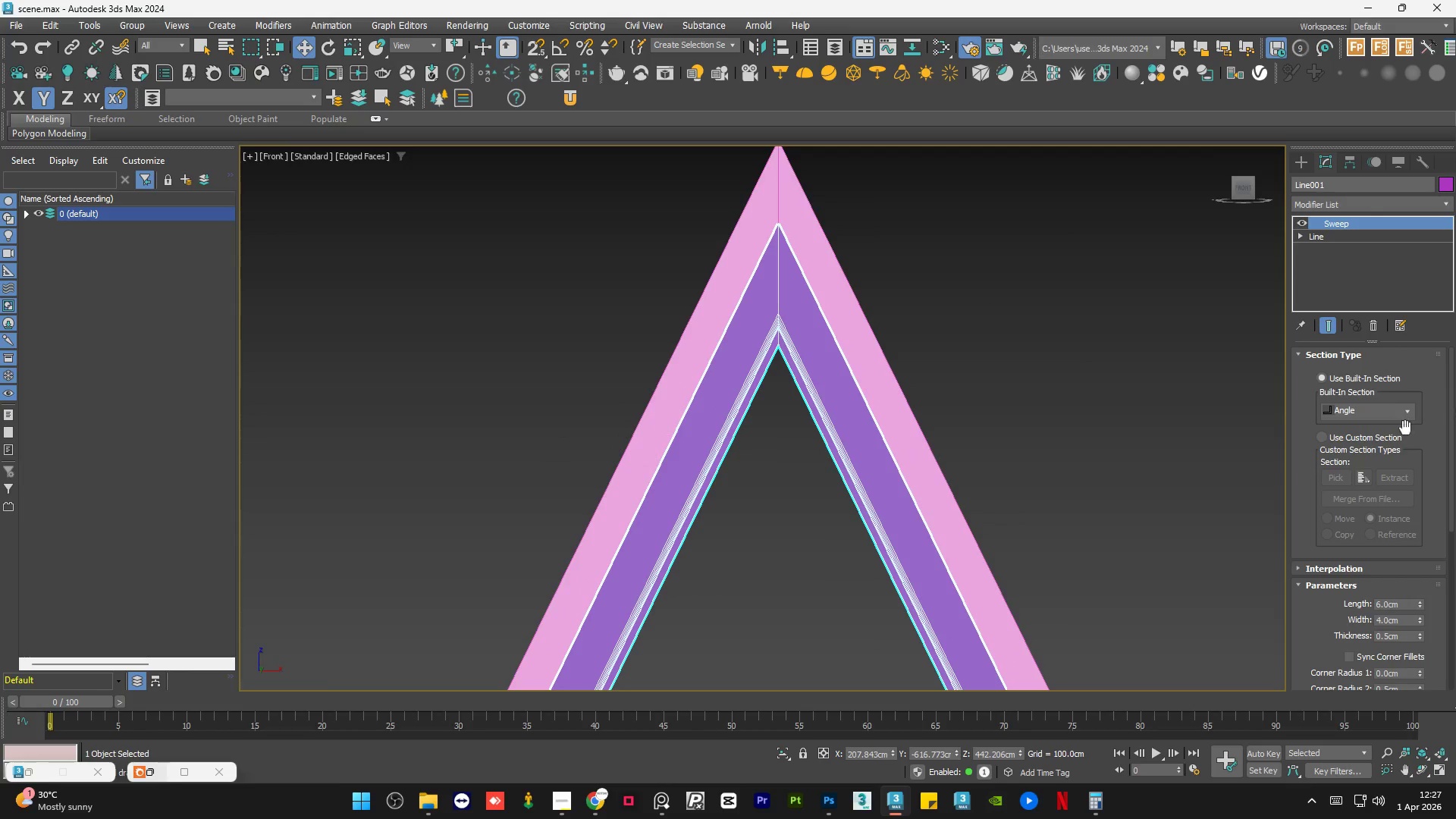 
left_click([1404, 418])
 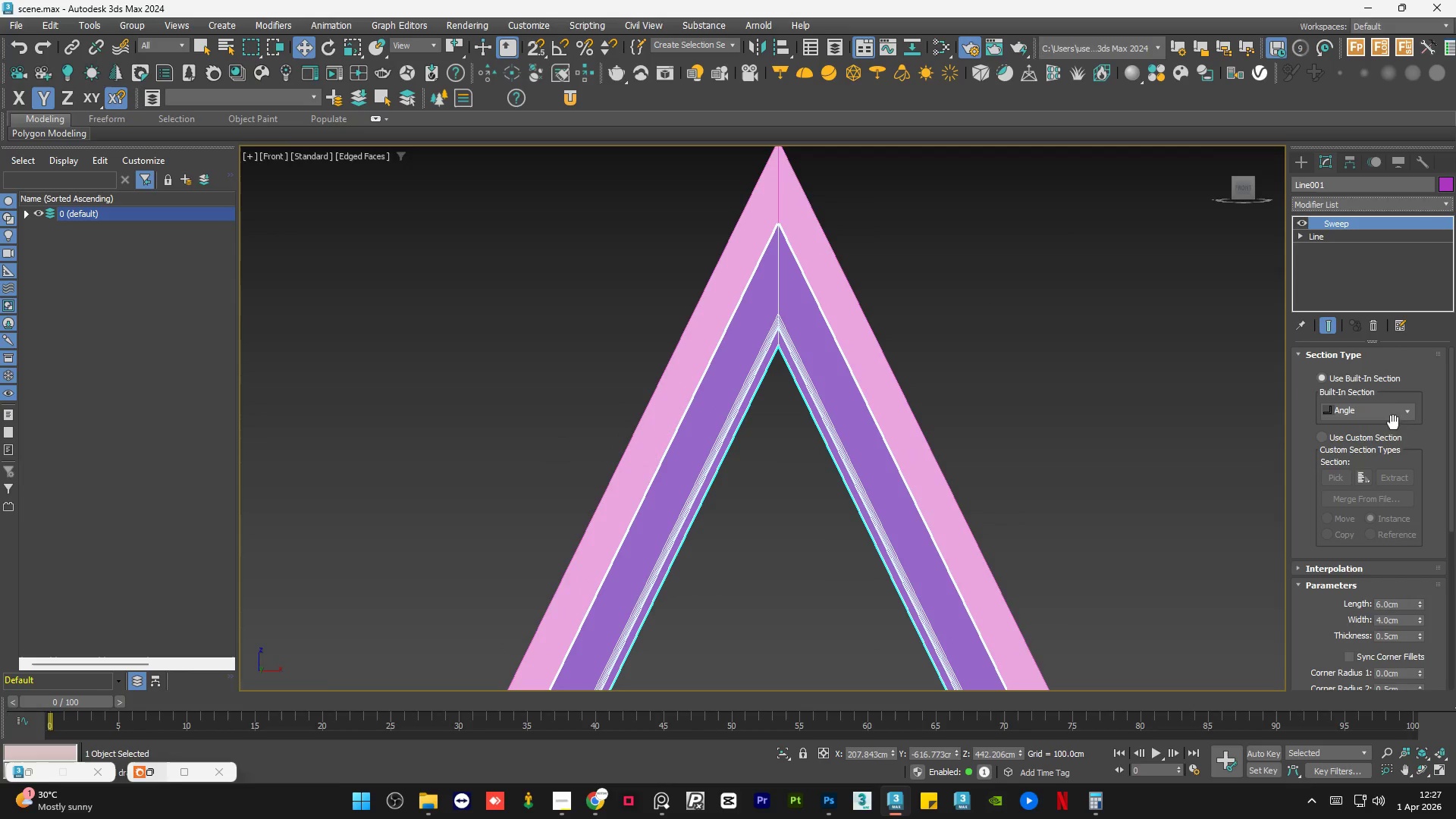 
left_click([1399, 413])
 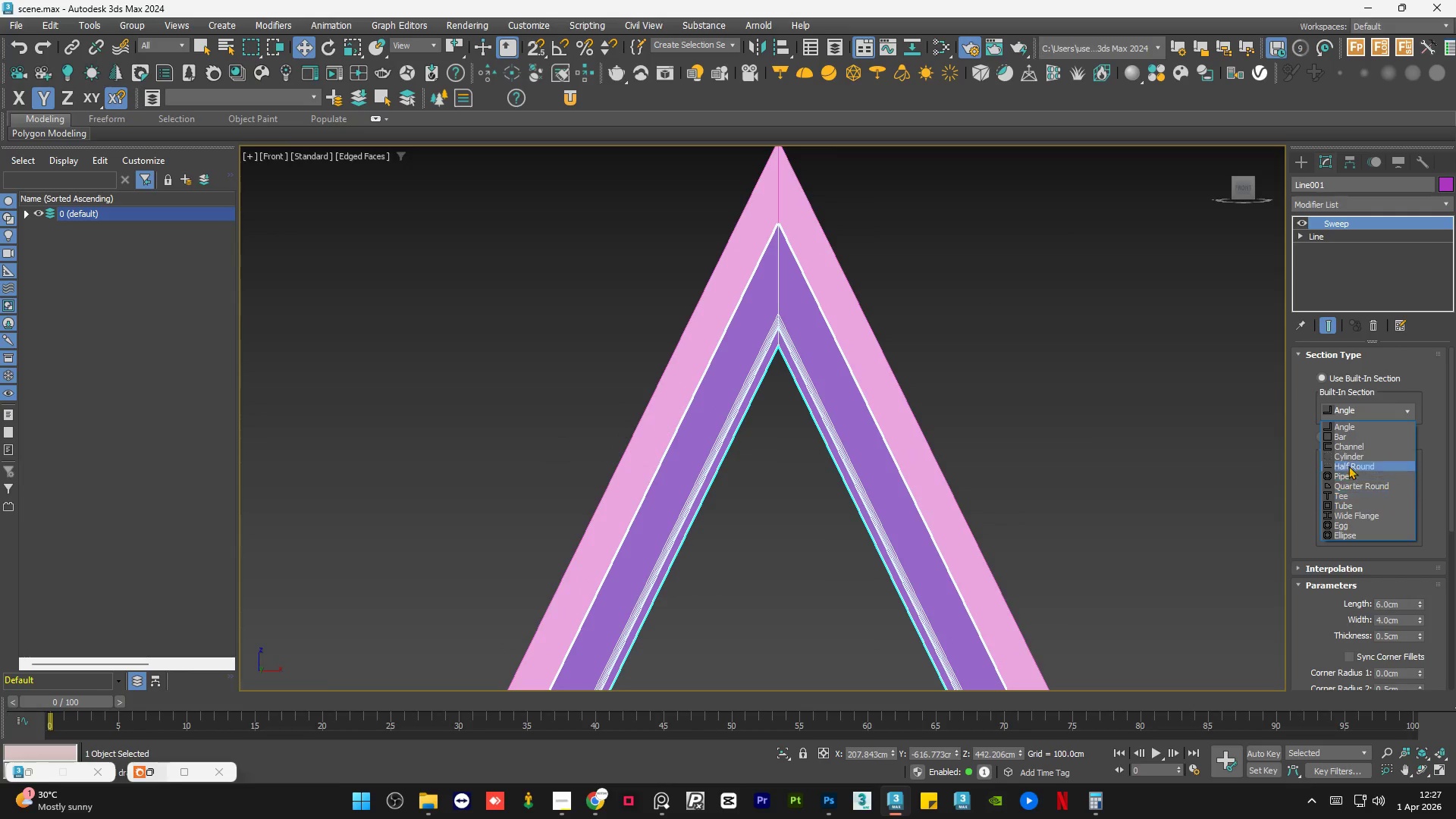 
wait(7.83)
 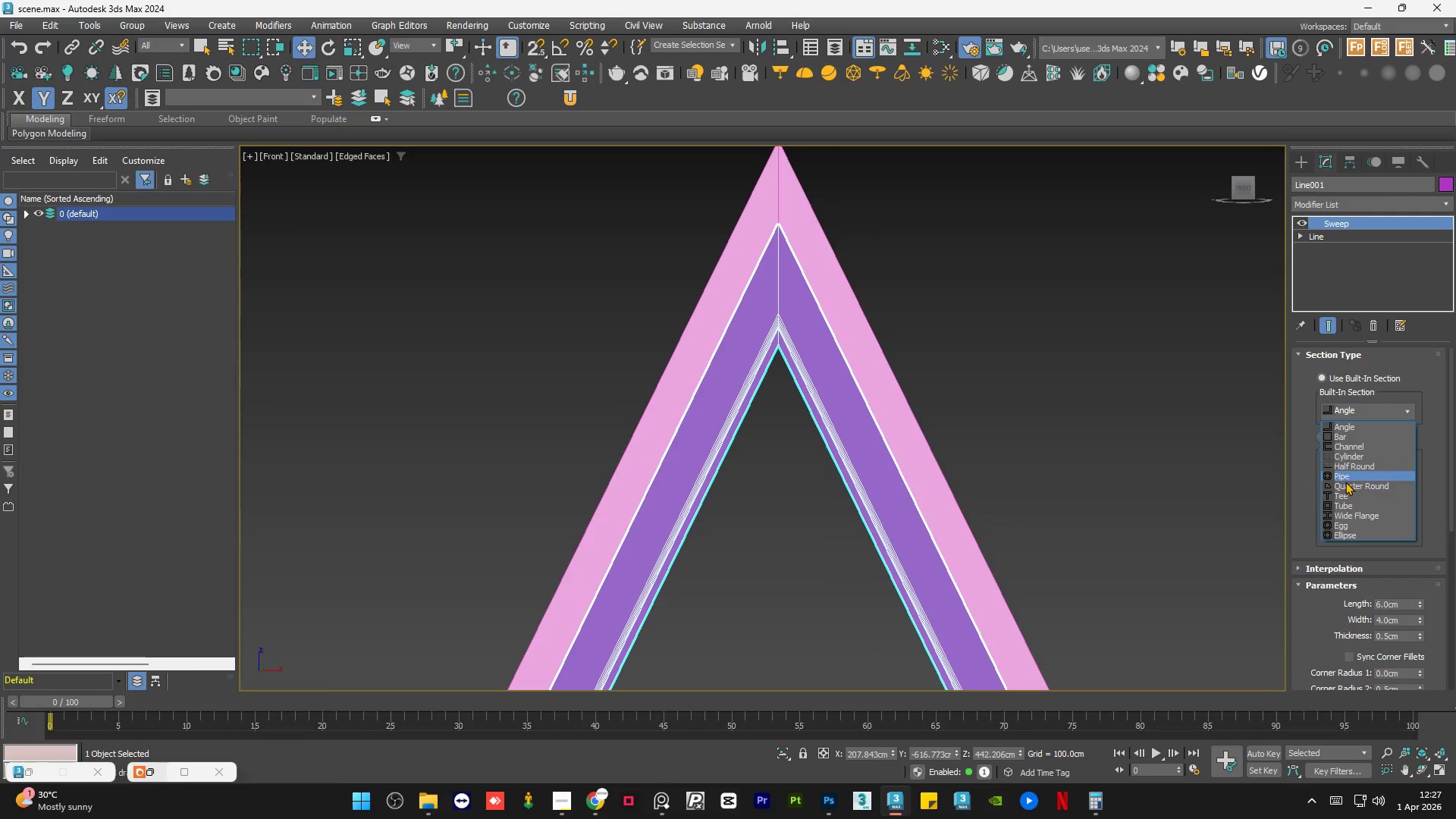 
left_click([1354, 436])
 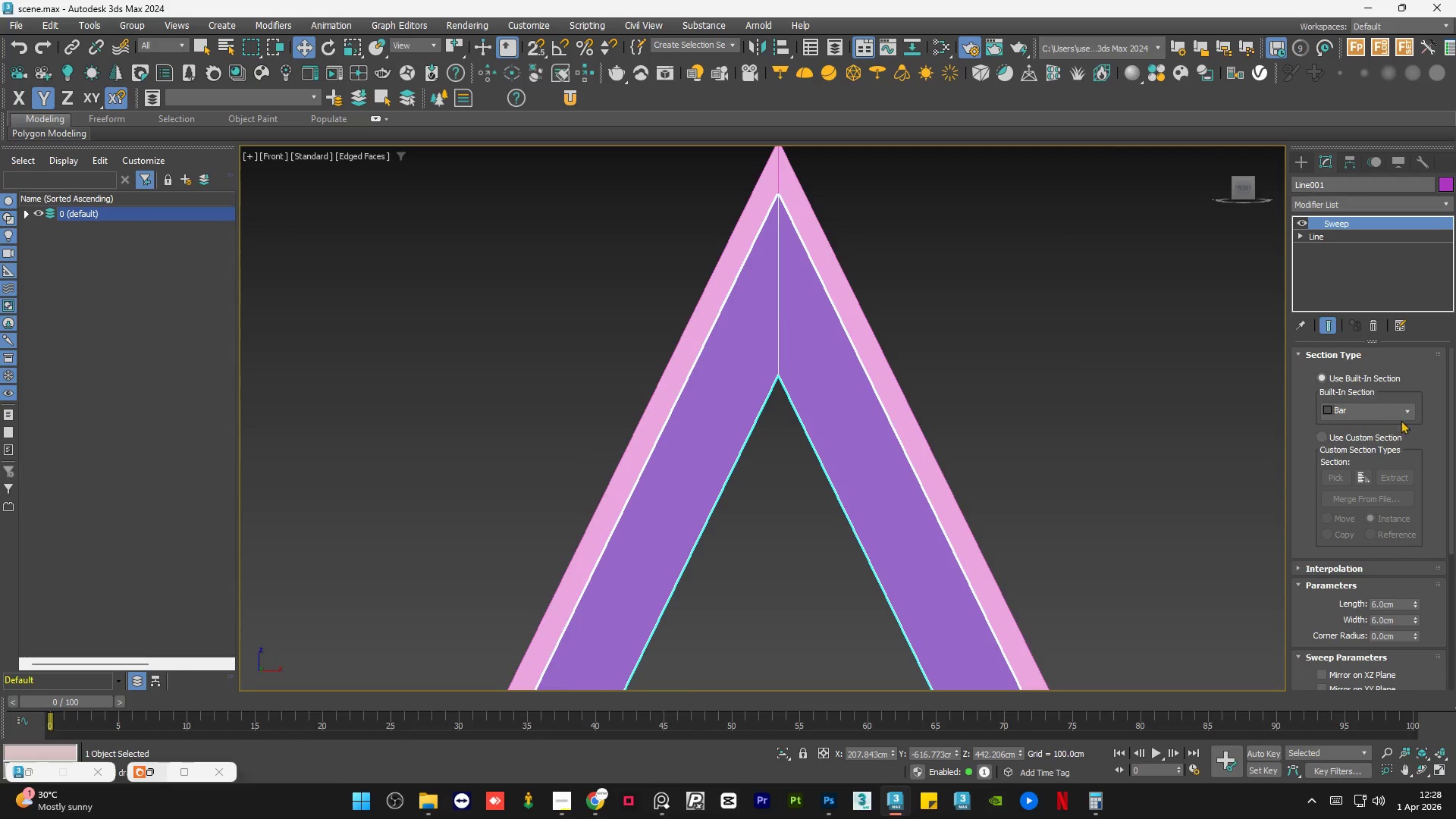 
left_click([1407, 409])
 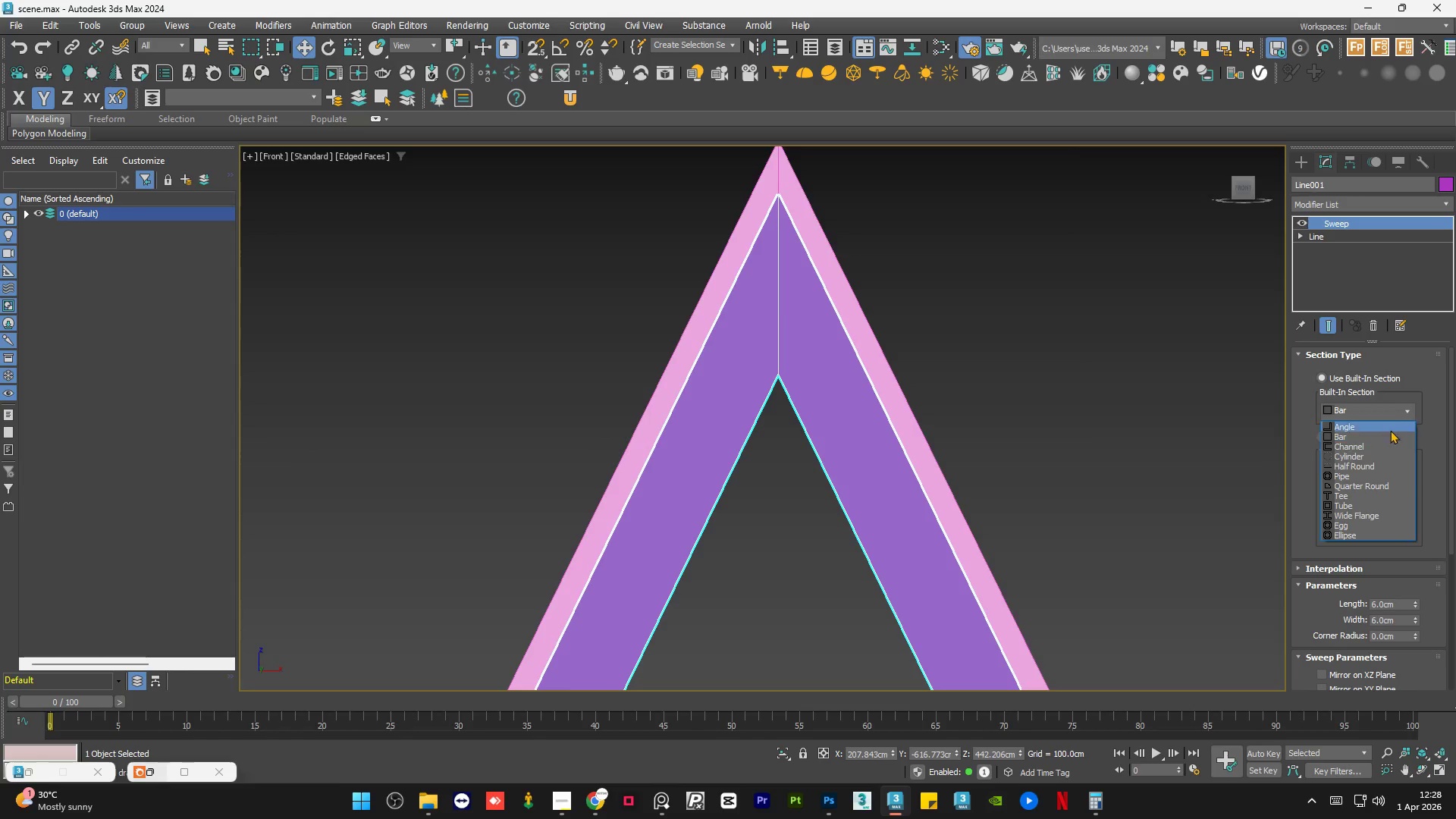 
left_click([1345, 504])
 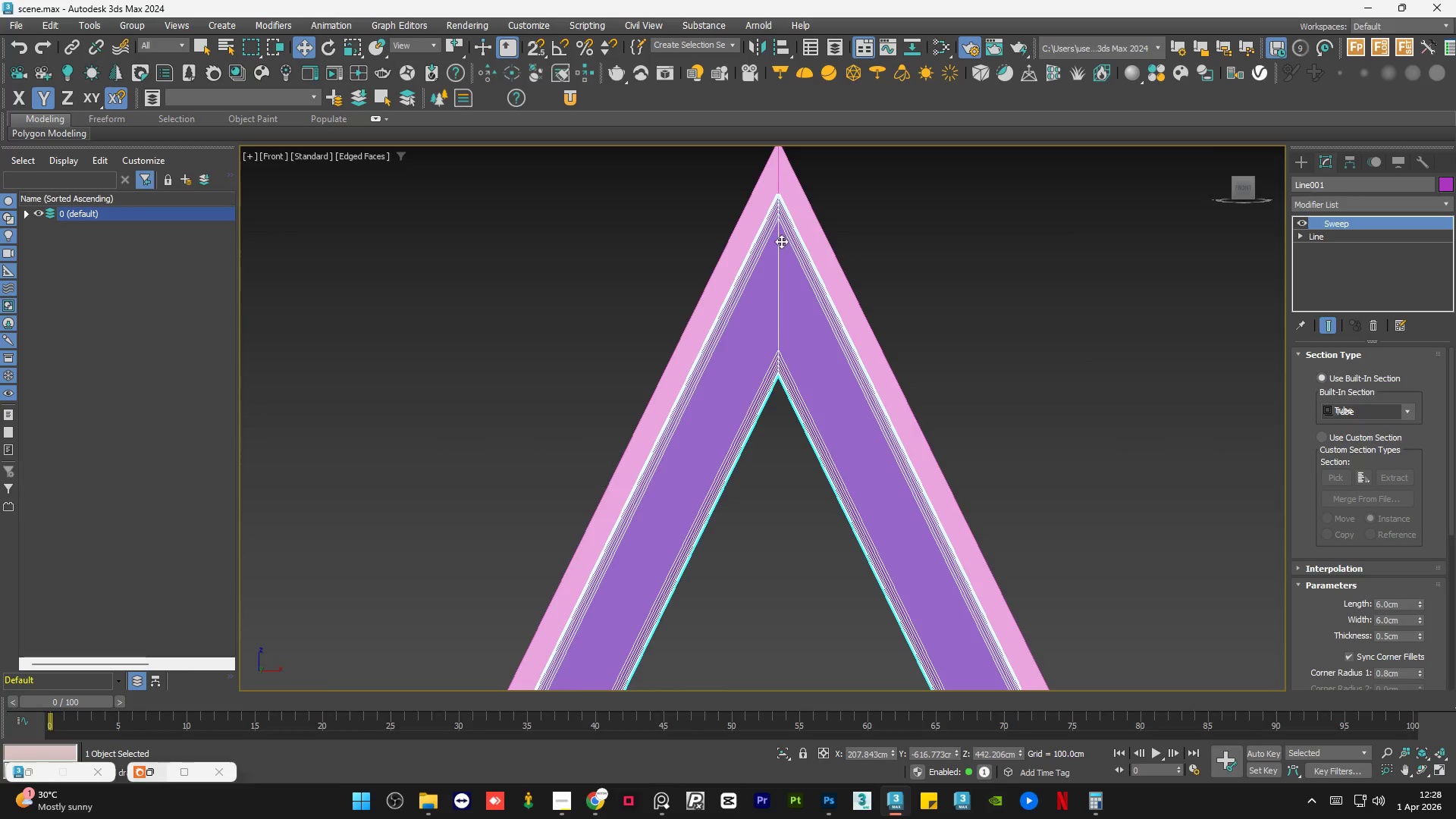 
scroll: coordinate [783, 210], scroll_direction: up, amount: 5.0
 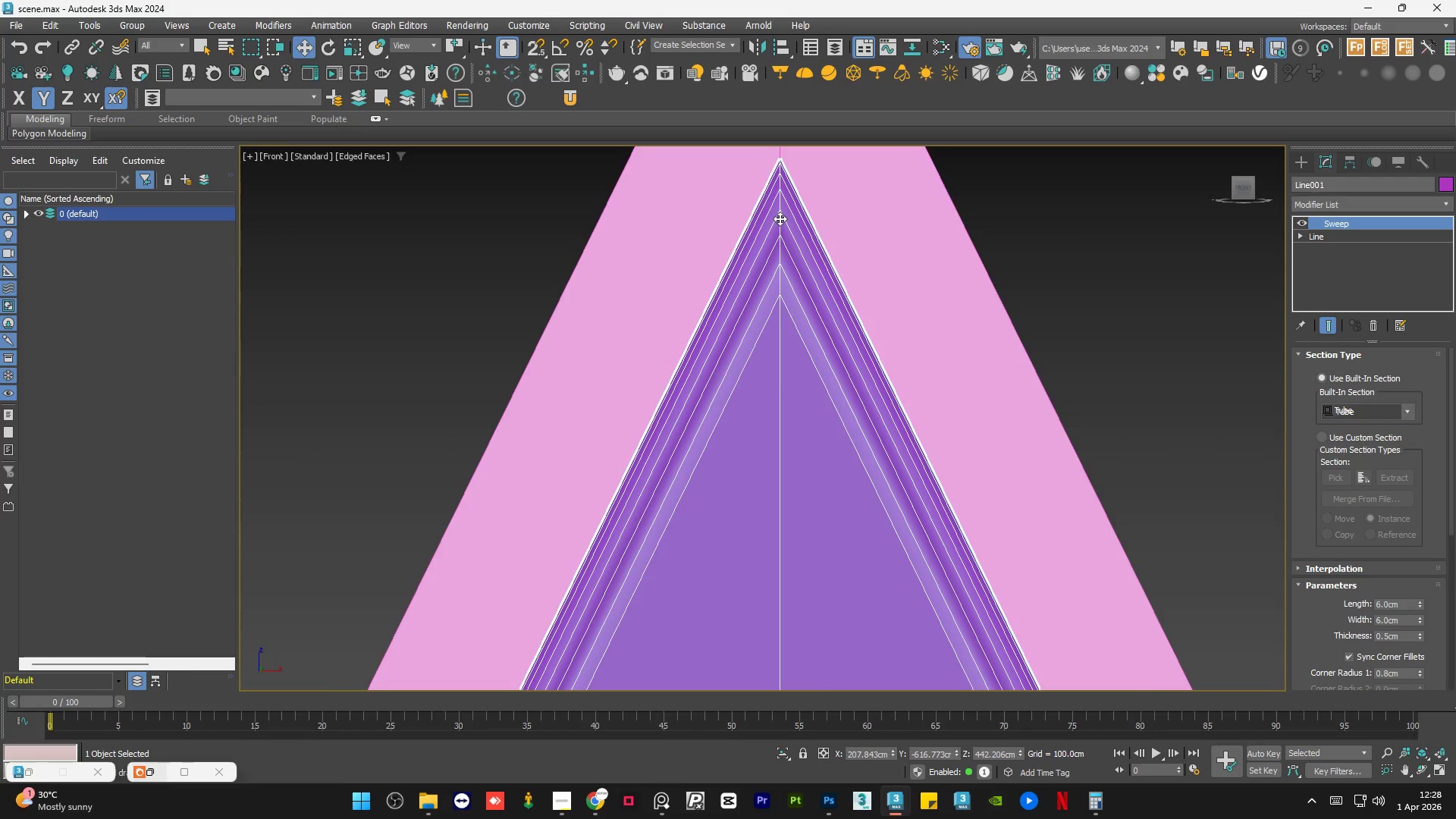 
key(F4)
 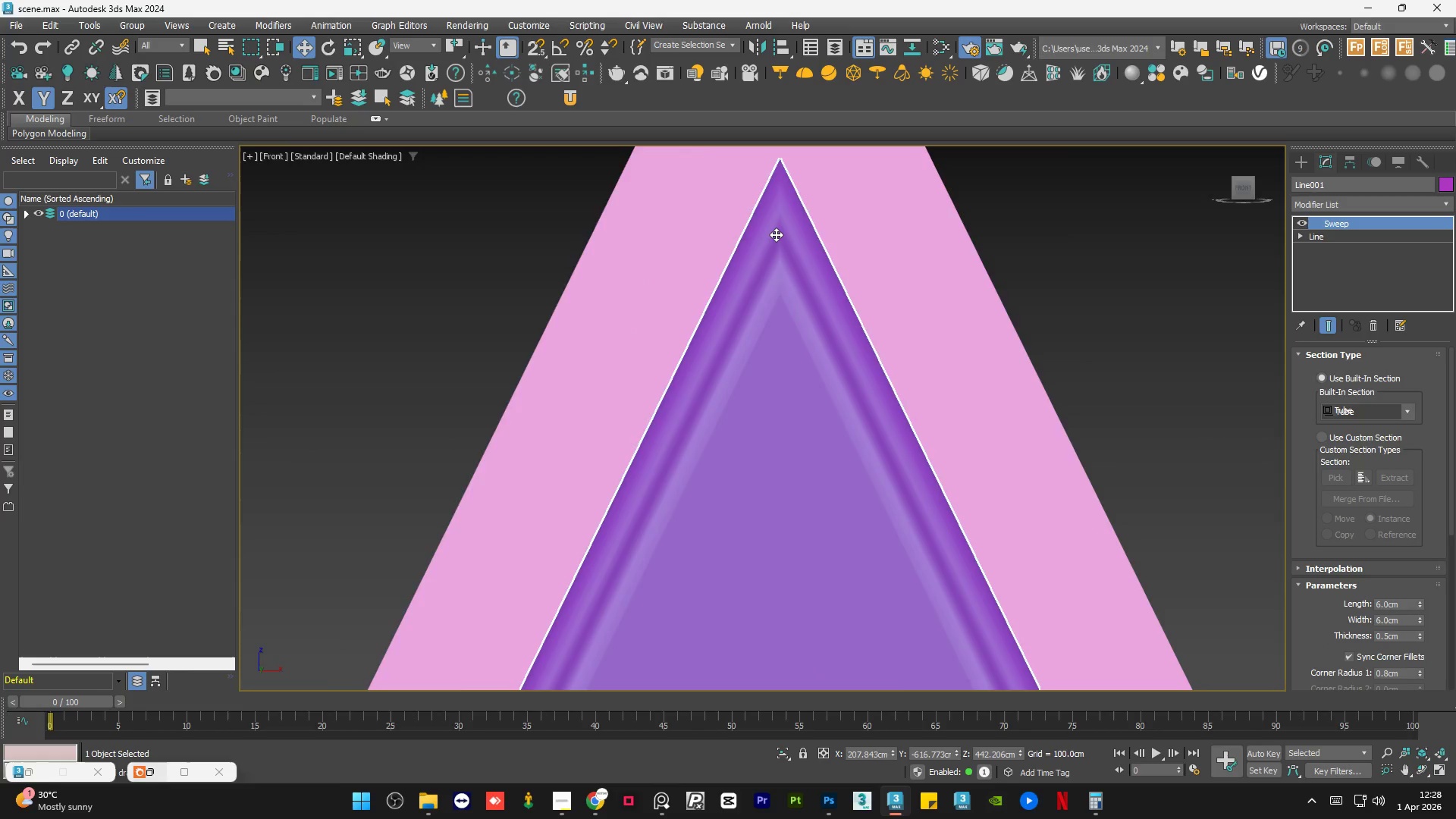 
scroll: coordinate [776, 235], scroll_direction: down, amount: 16.0
 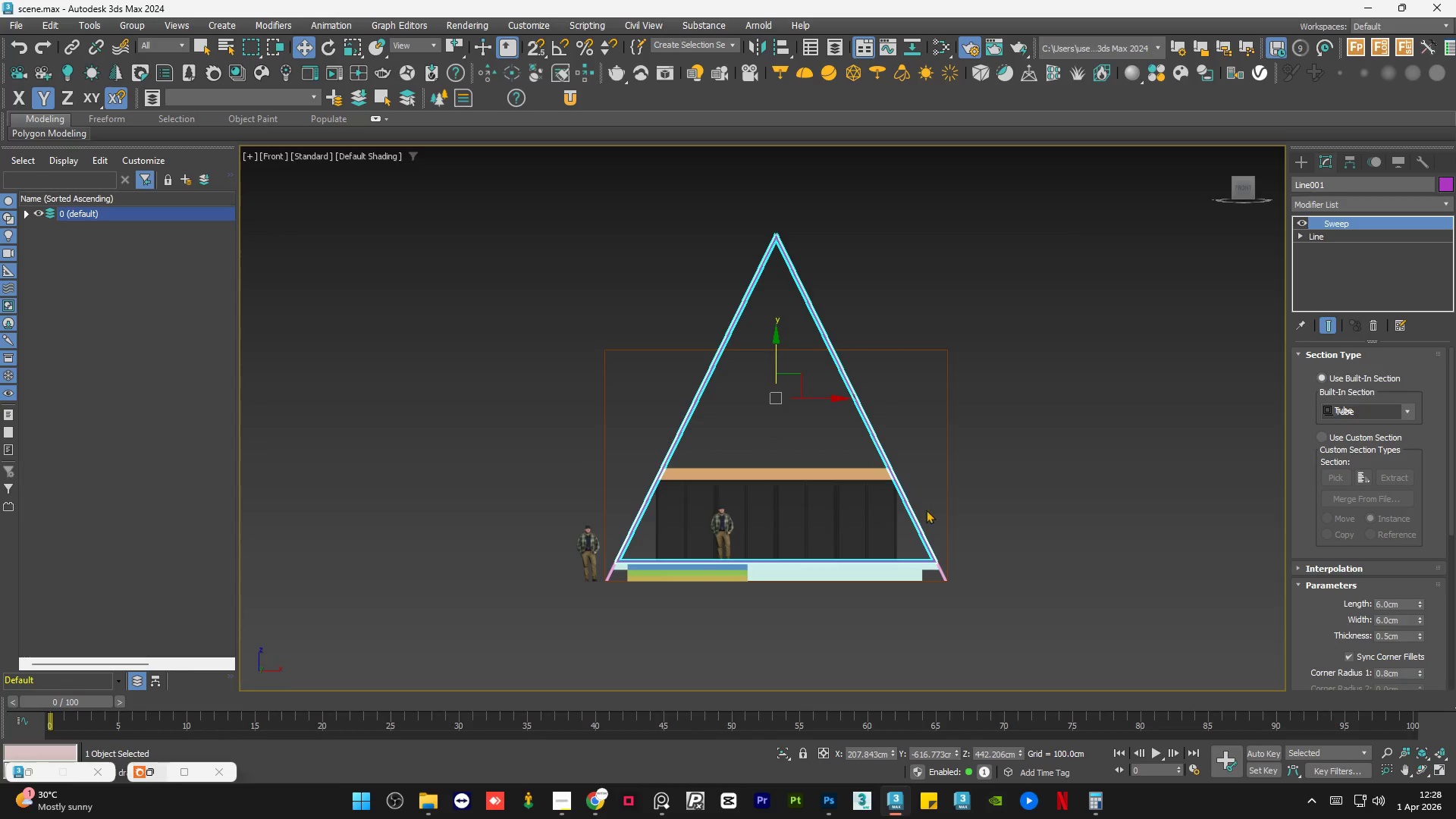 
scroll: coordinate [783, 594], scroll_direction: up, amount: 13.0
 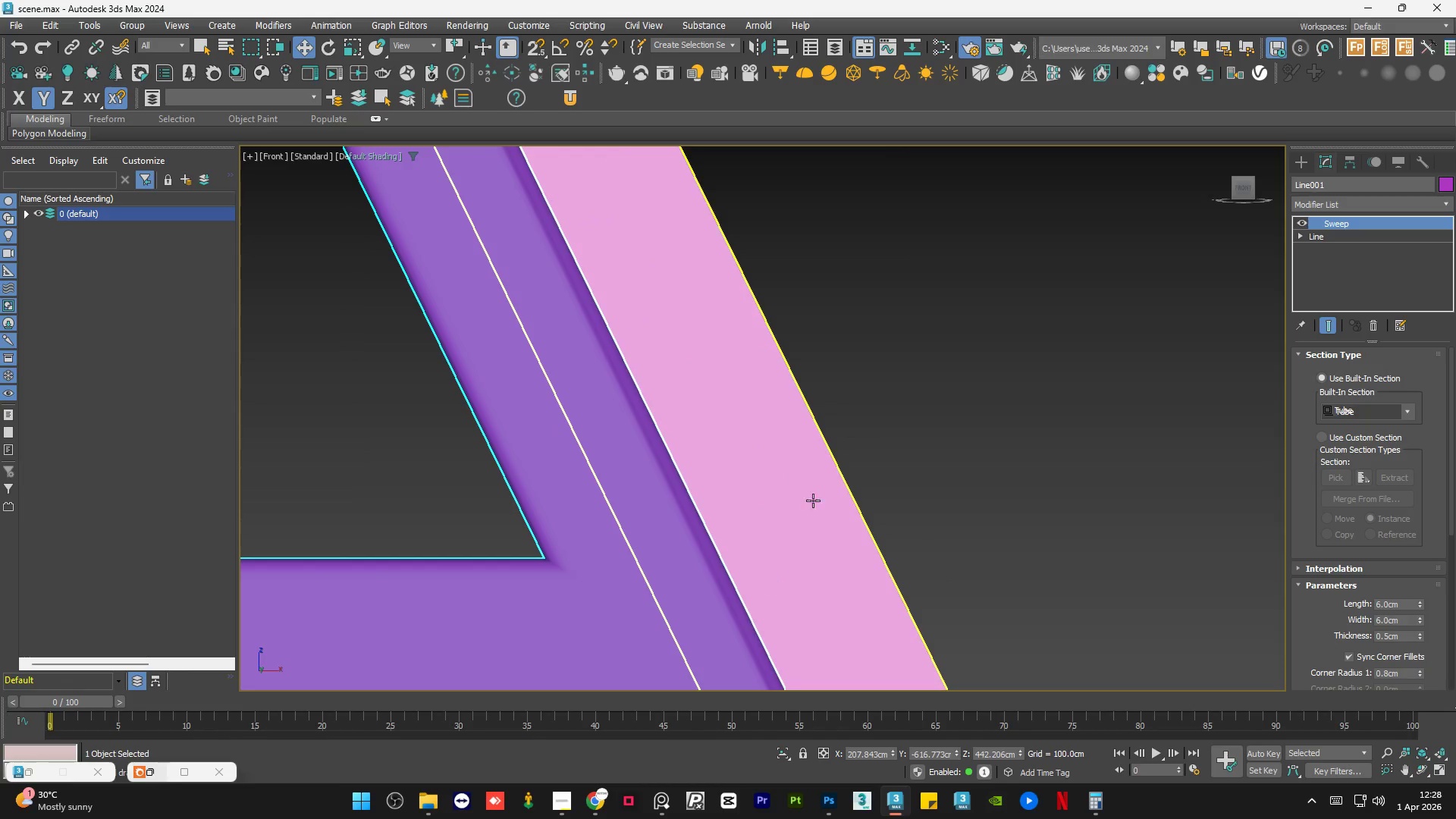 
scroll: coordinate [848, 481], scroll_direction: down, amount: 6.0
 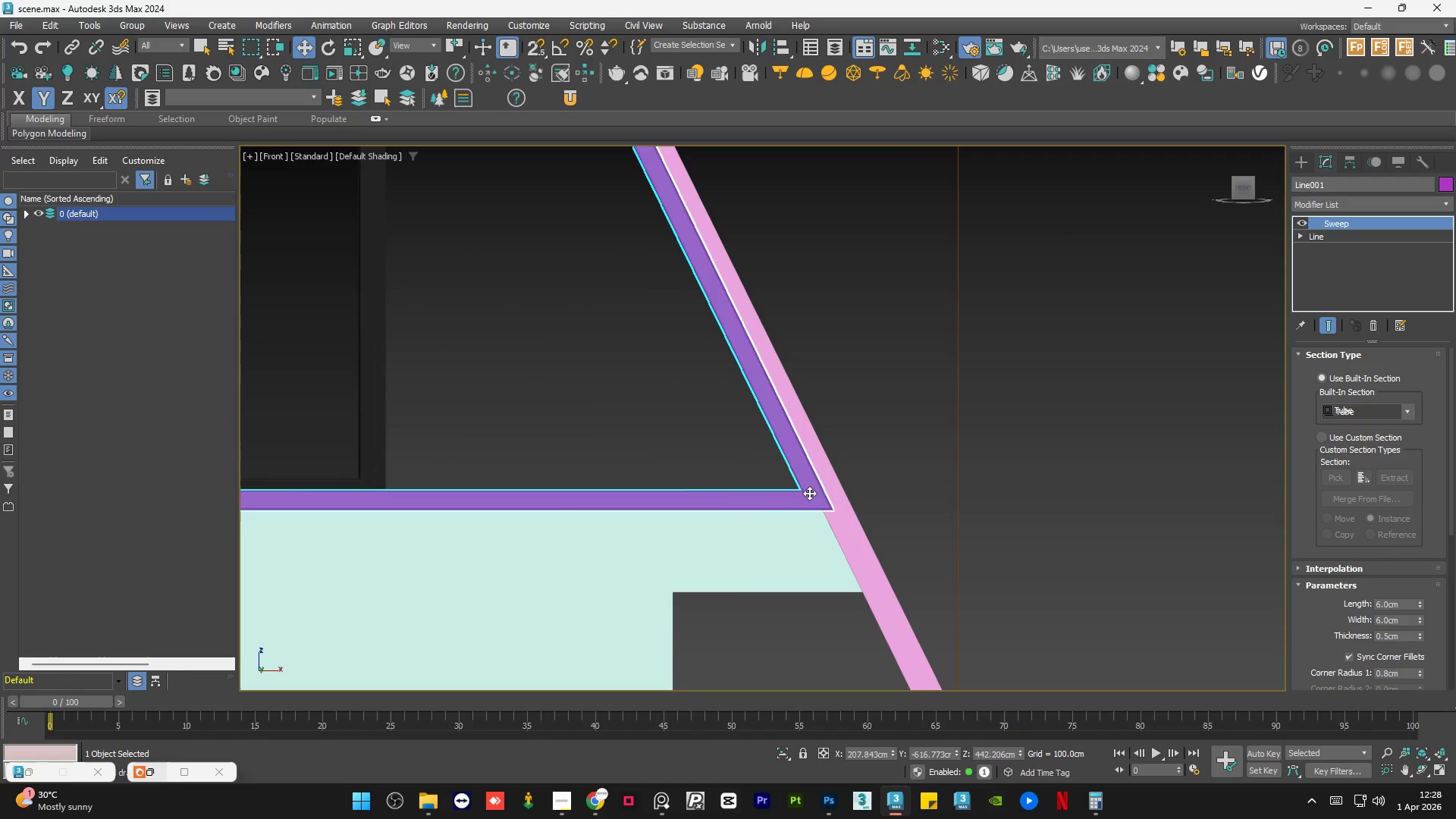 
scroll: coordinate [798, 491], scroll_direction: up, amount: 7.0
 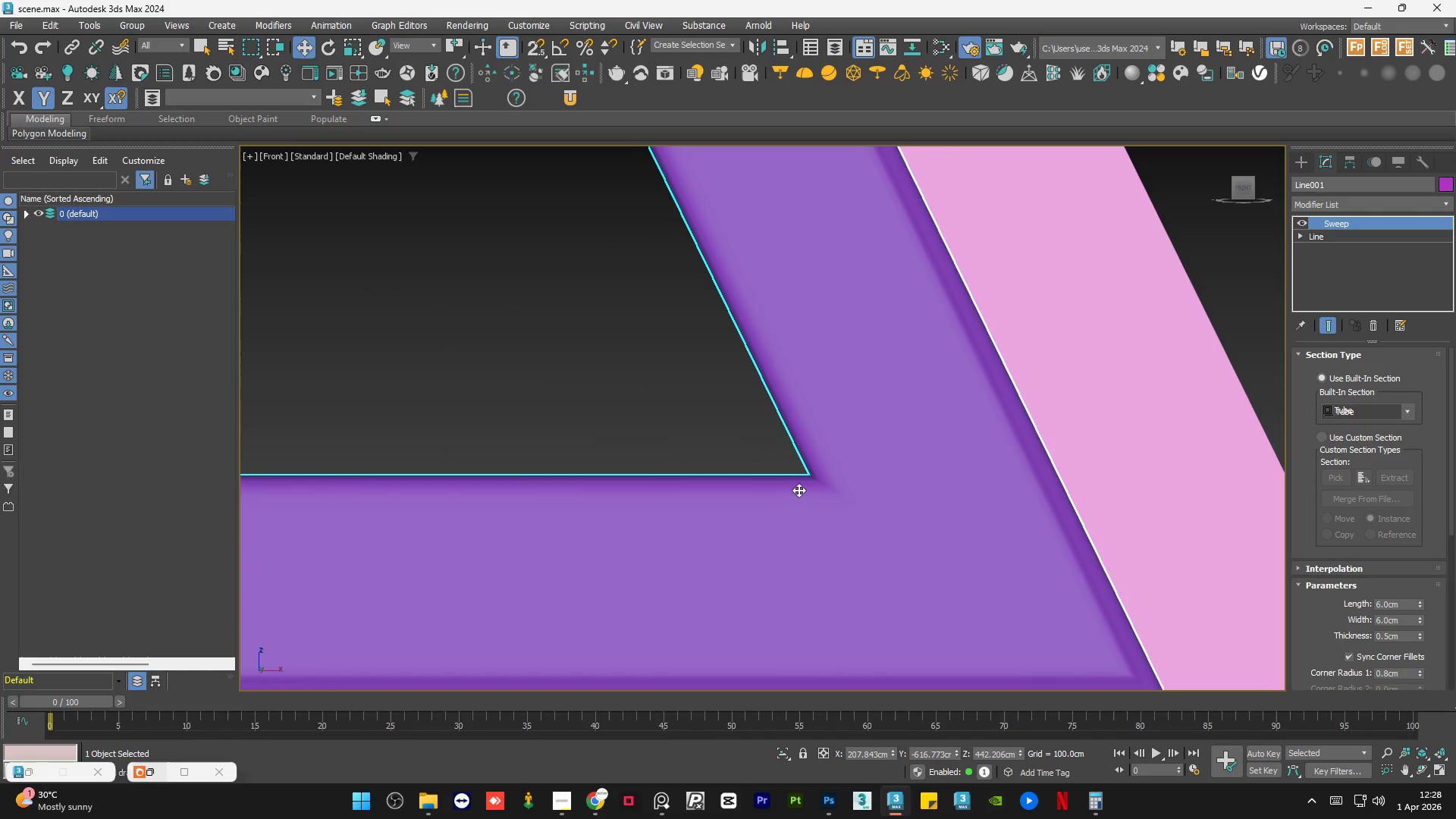 
scroll: coordinate [1004, 526], scroll_direction: down, amount: 12.0
 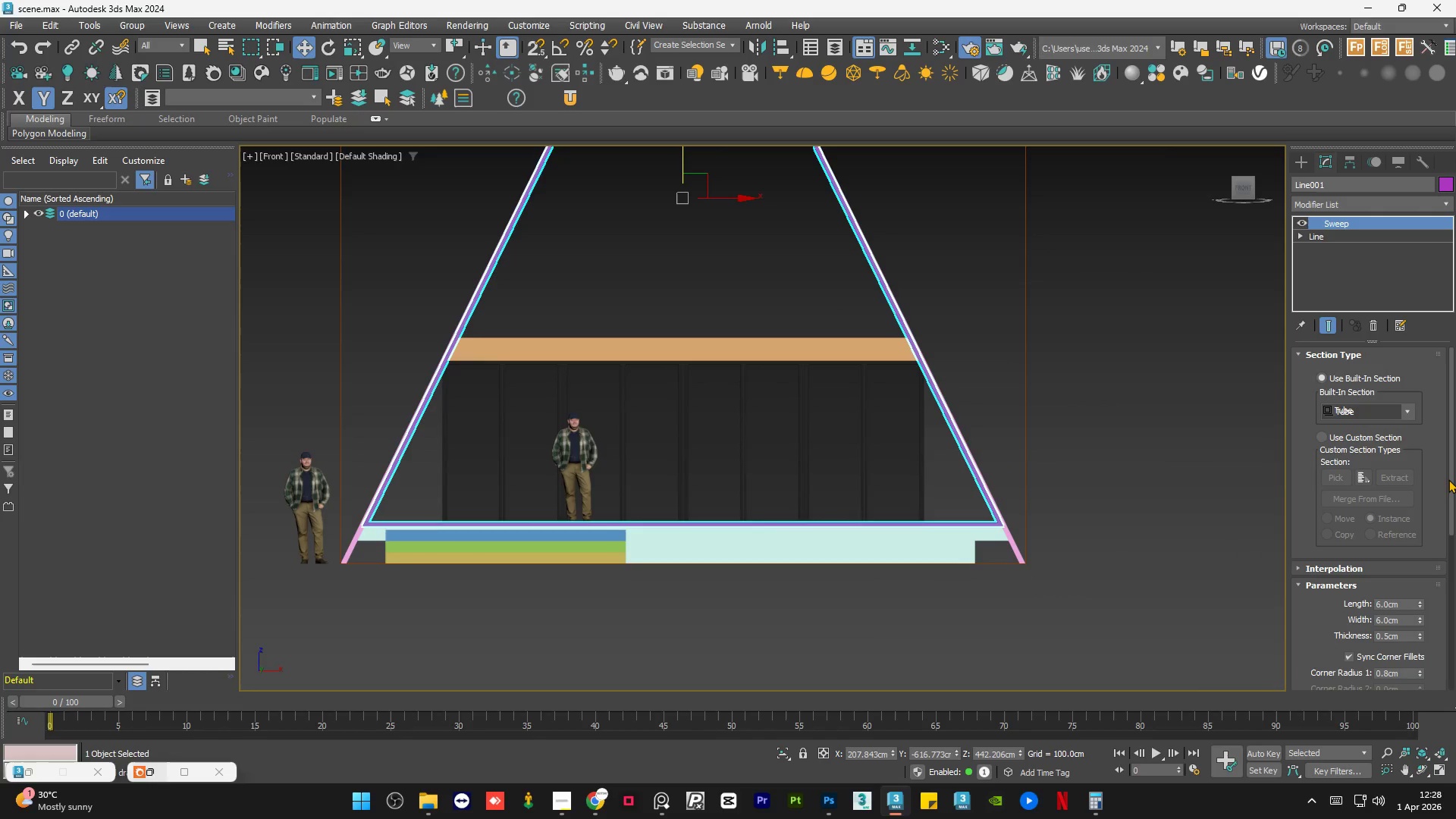 
left_click_drag(start_coordinate=[1449, 479], to_coordinate=[1446, 618])
 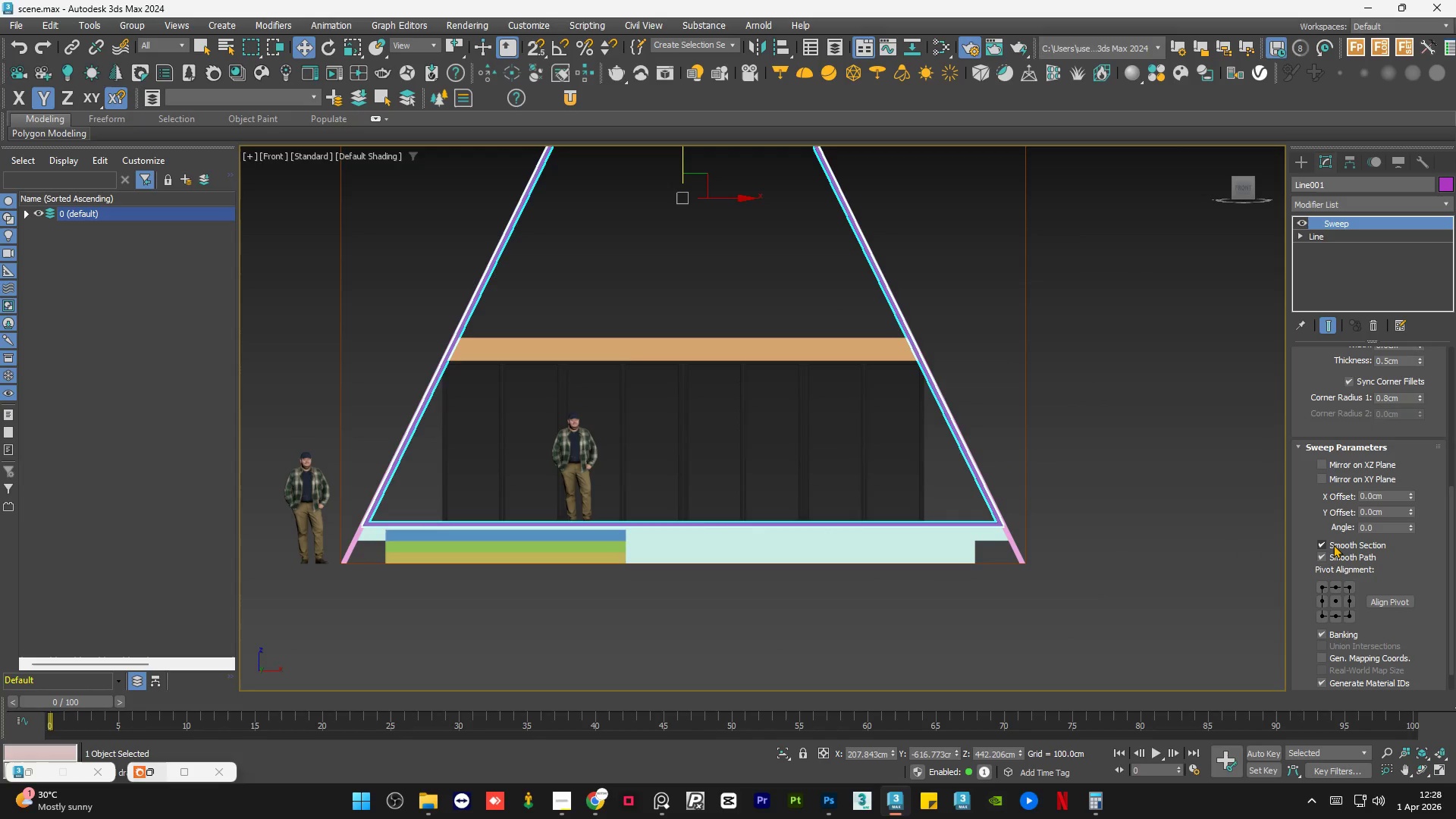 
scroll: coordinate [997, 523], scroll_direction: up, amount: 7.0
 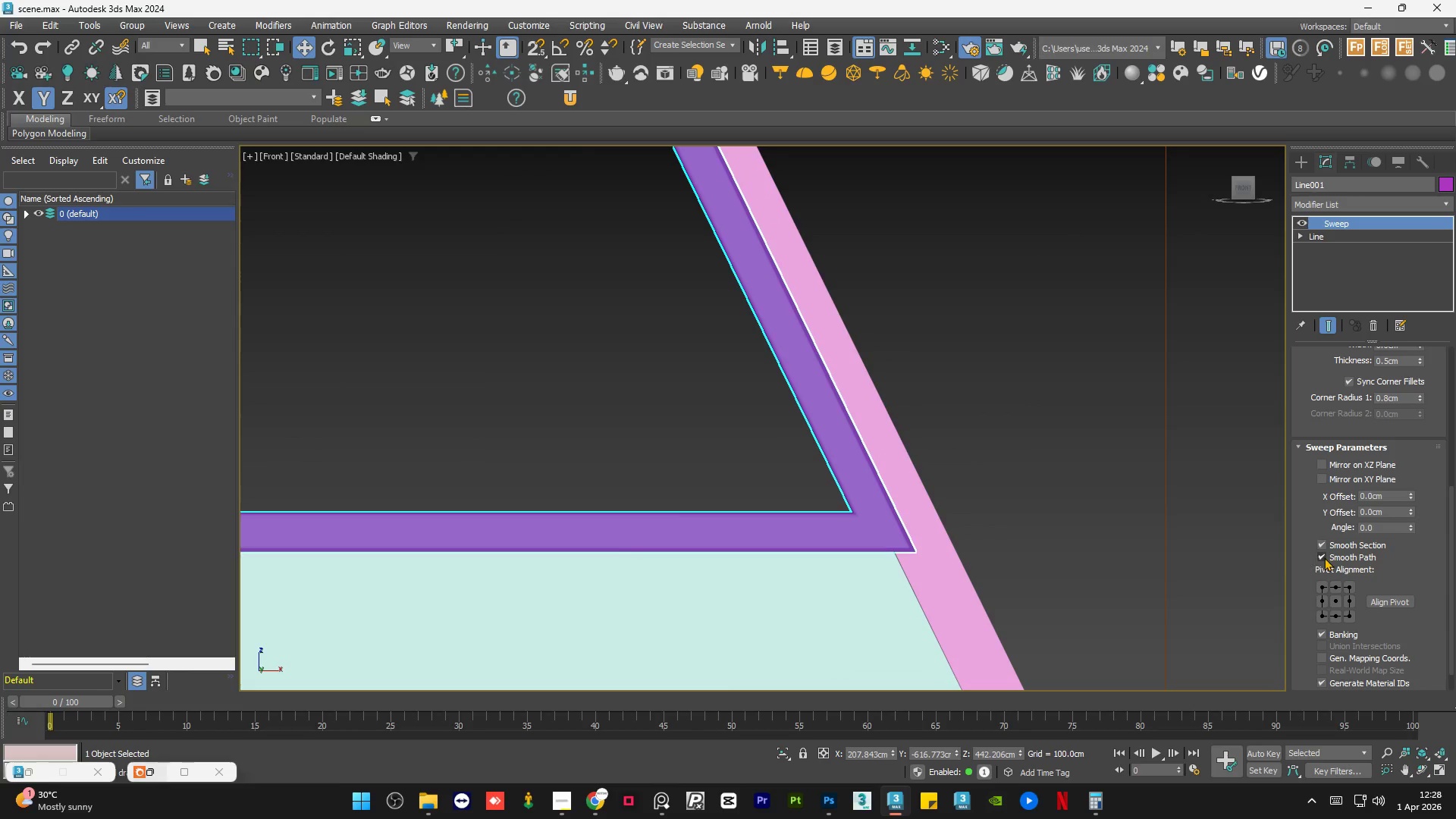 
left_click([1324, 557])
 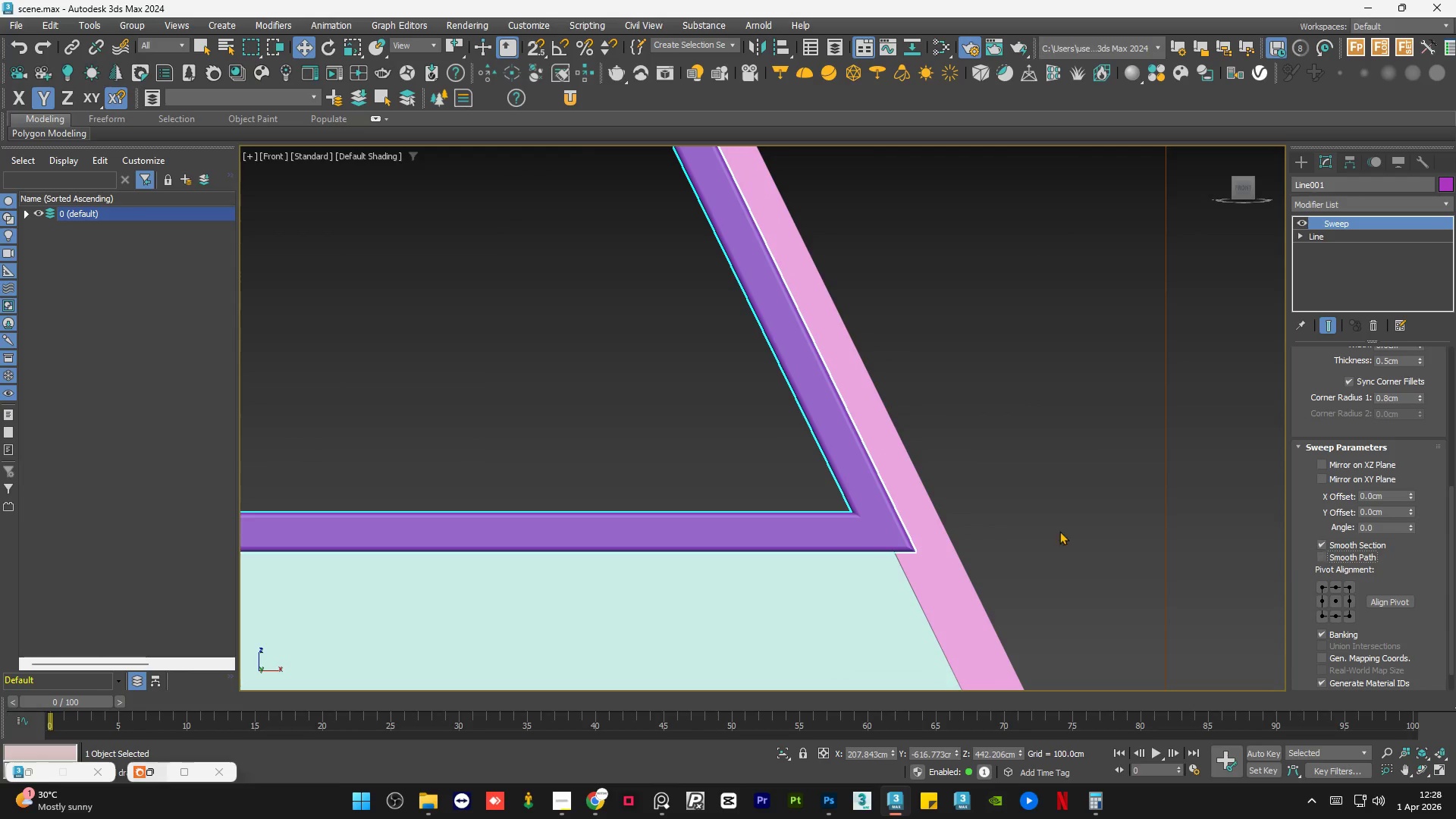 
scroll: coordinate [903, 541], scroll_direction: up, amount: 4.0
 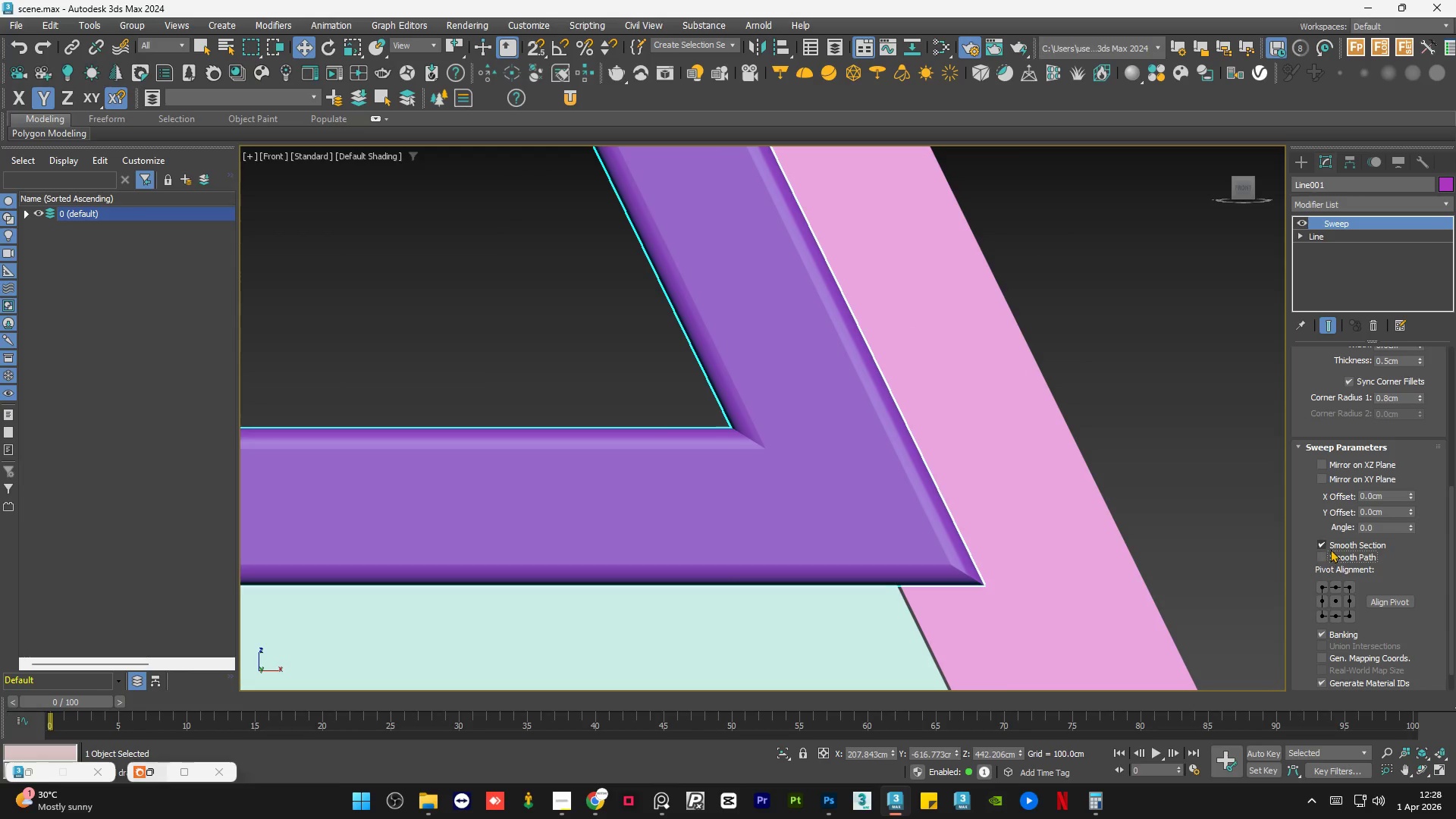 
left_click([1331, 548])
 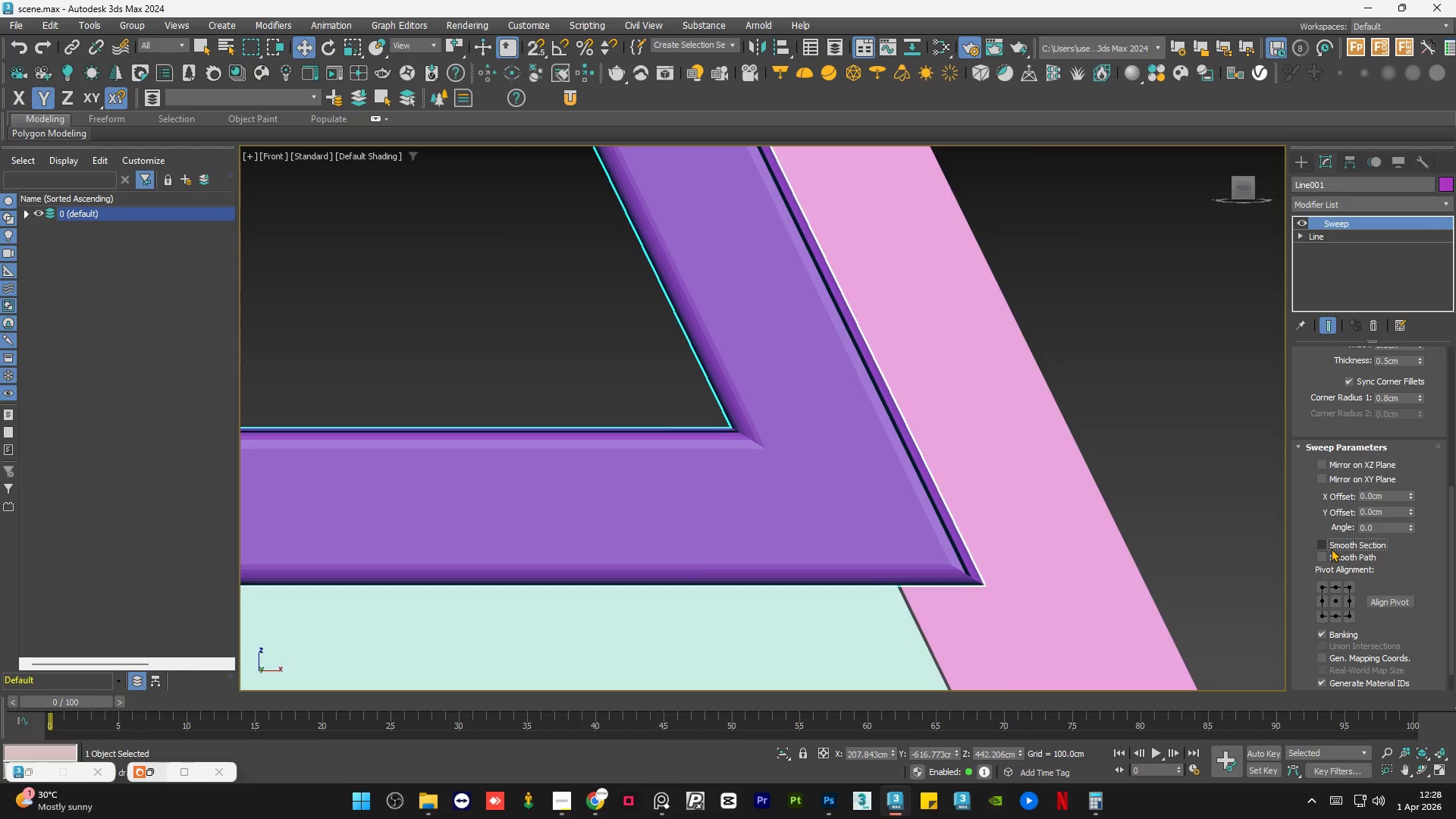 
left_click([1331, 548])
 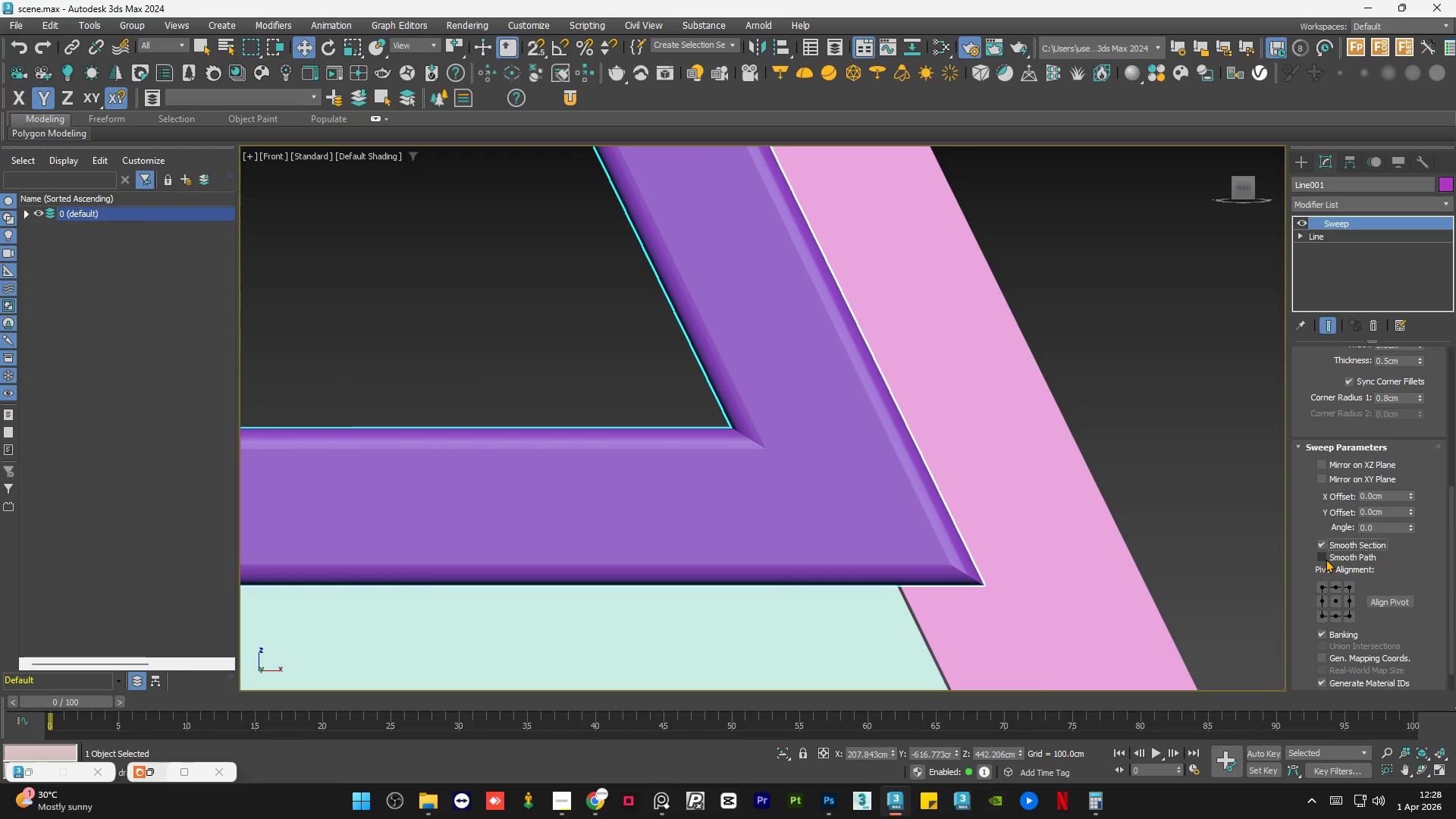 
left_click([1326, 559])
 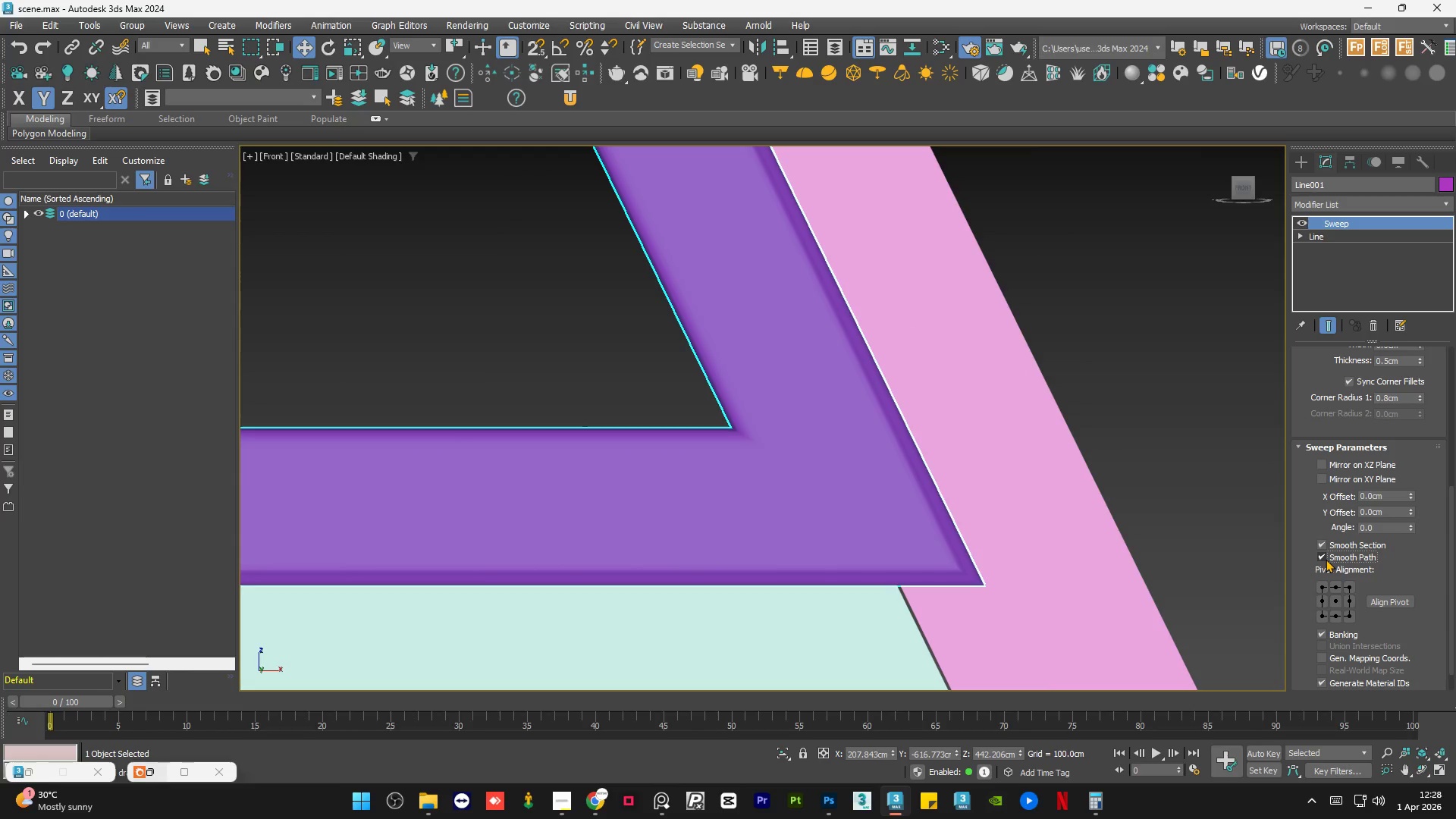 
left_click([1326, 559])
 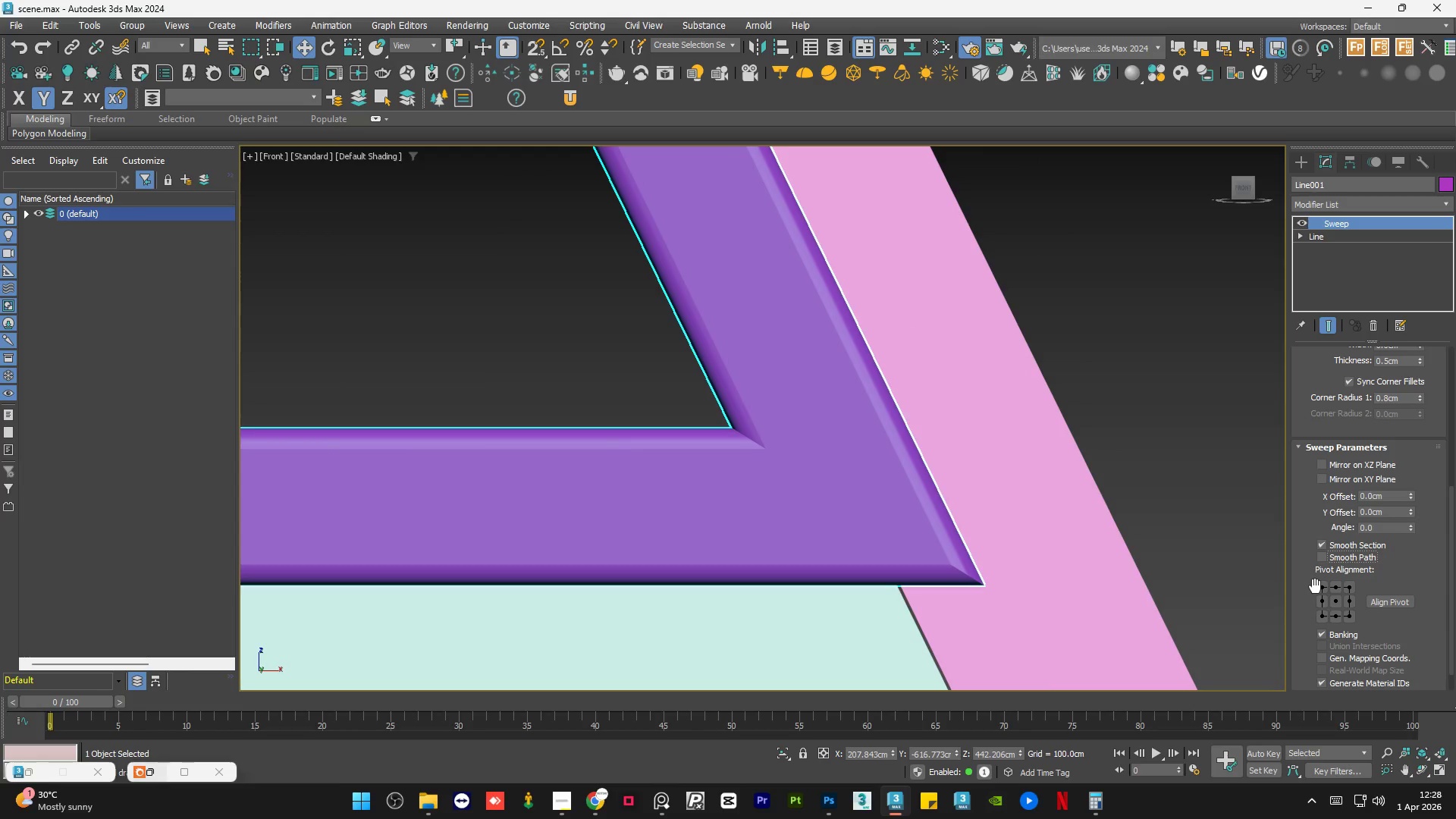 
left_click([1319, 588])
 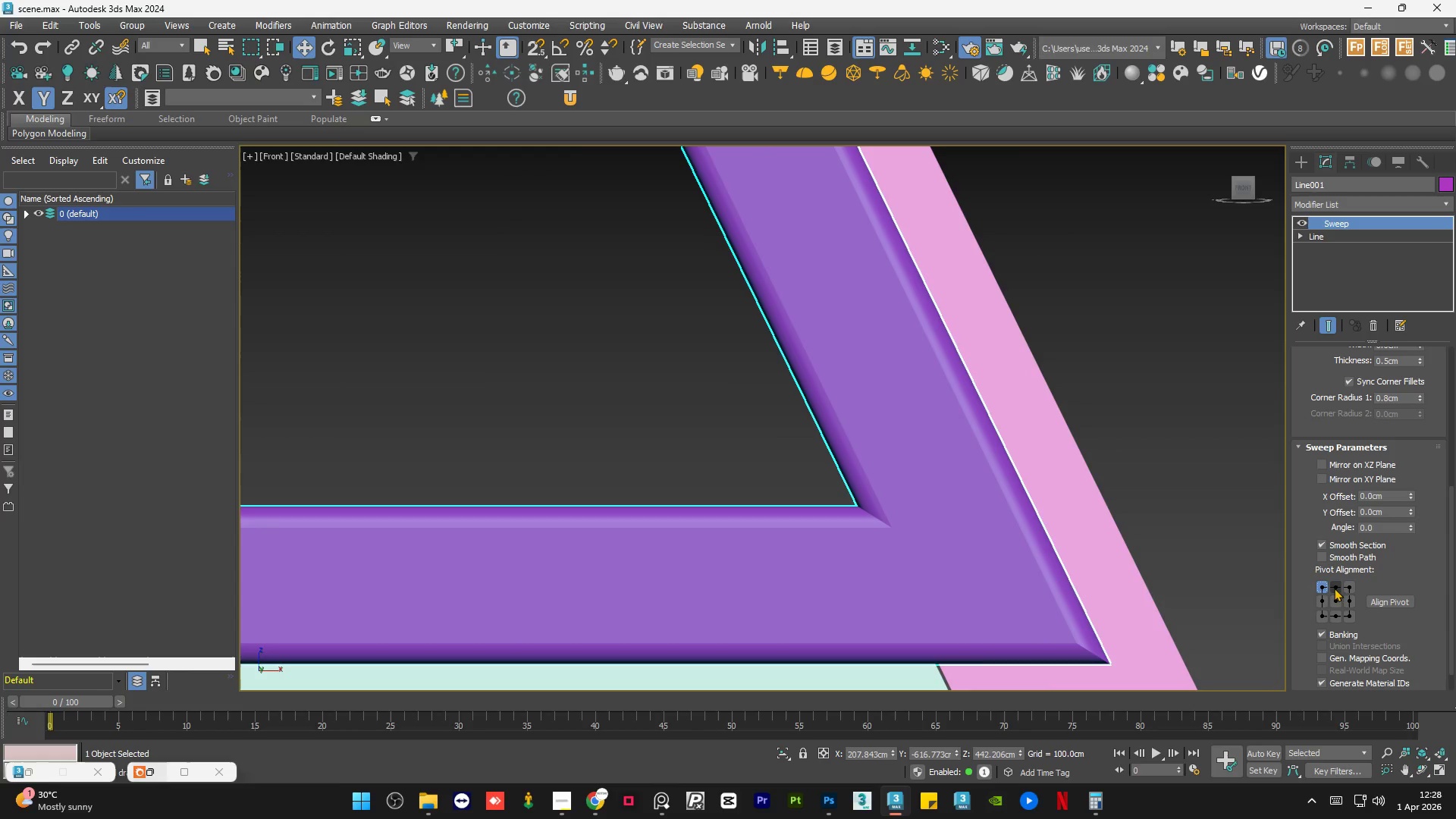 
left_click([1345, 588])
 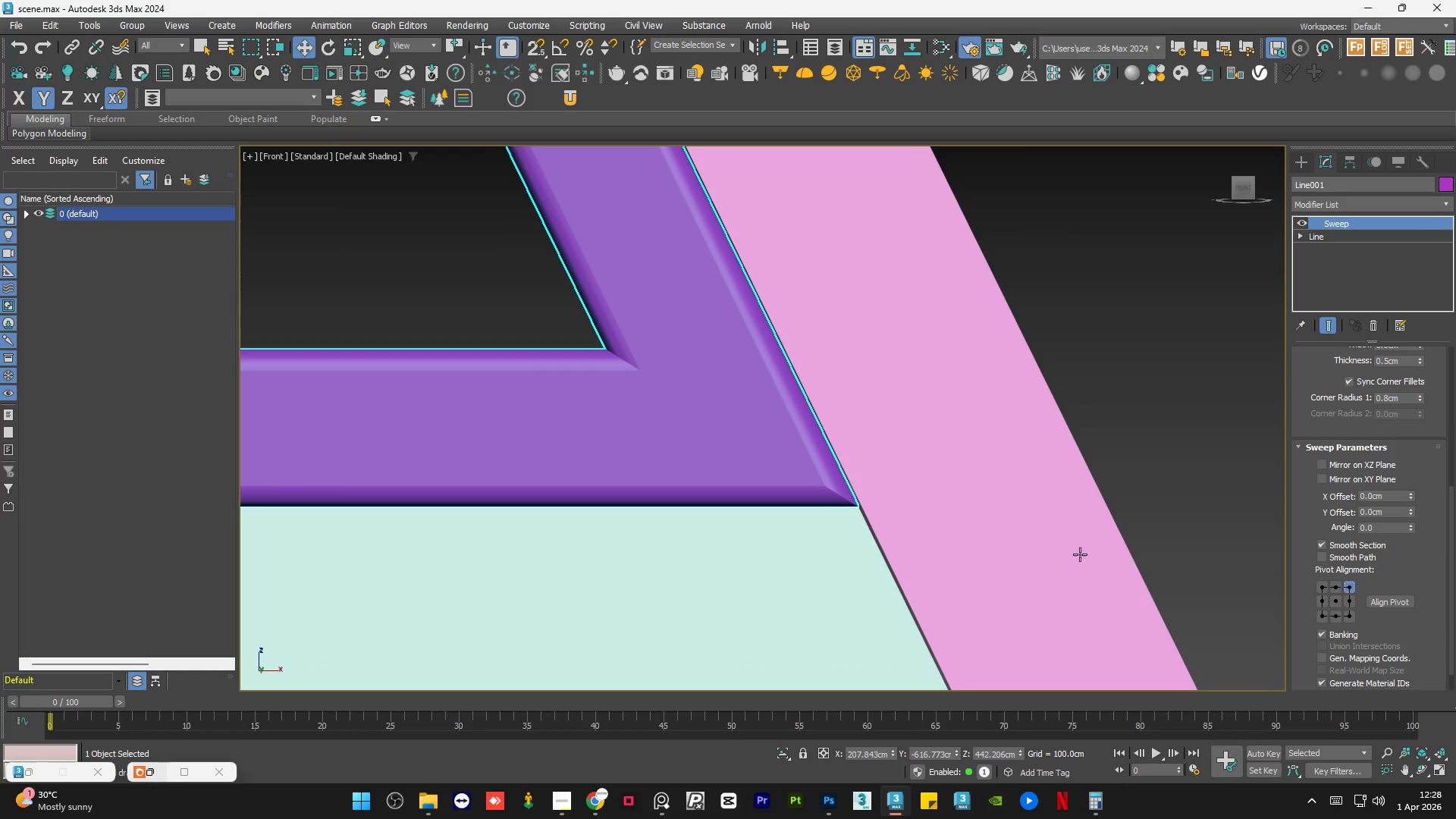 
scroll: coordinate [1046, 557], scroll_direction: down, amount: 12.0
 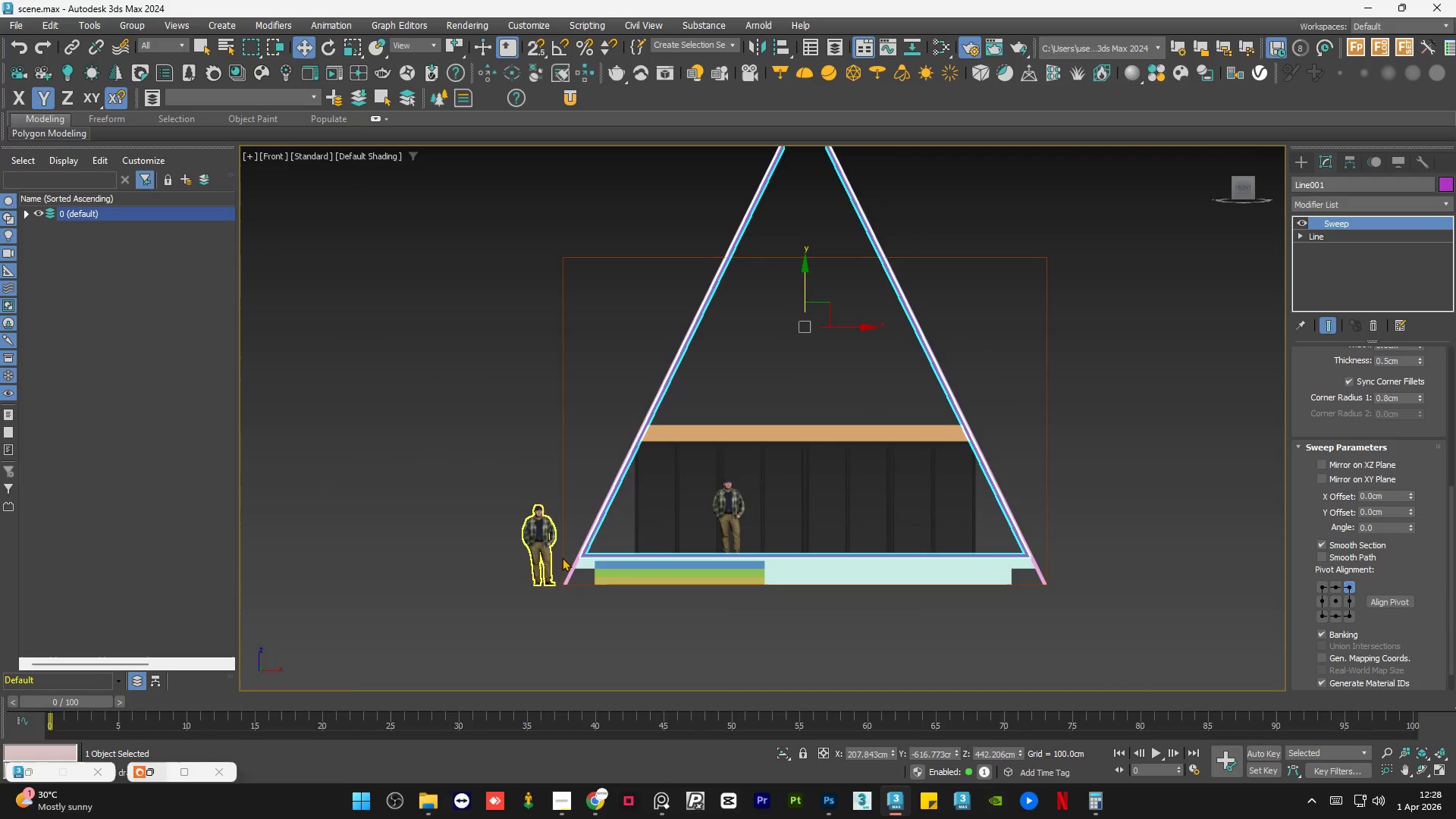 
scroll: coordinate [600, 515], scroll_direction: up, amount: 11.0
 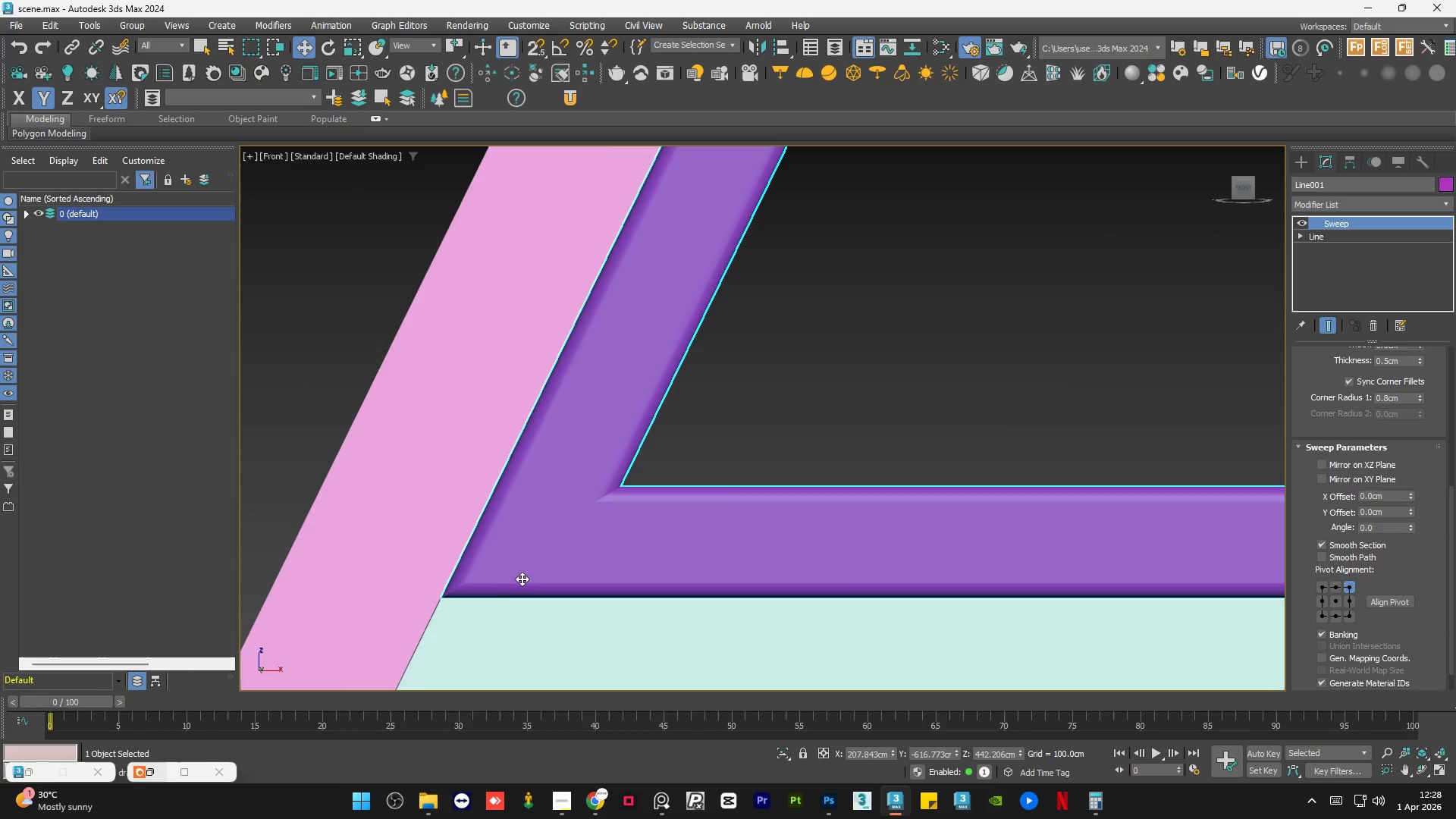 
scroll: coordinate [587, 508], scroll_direction: down, amount: 13.0
 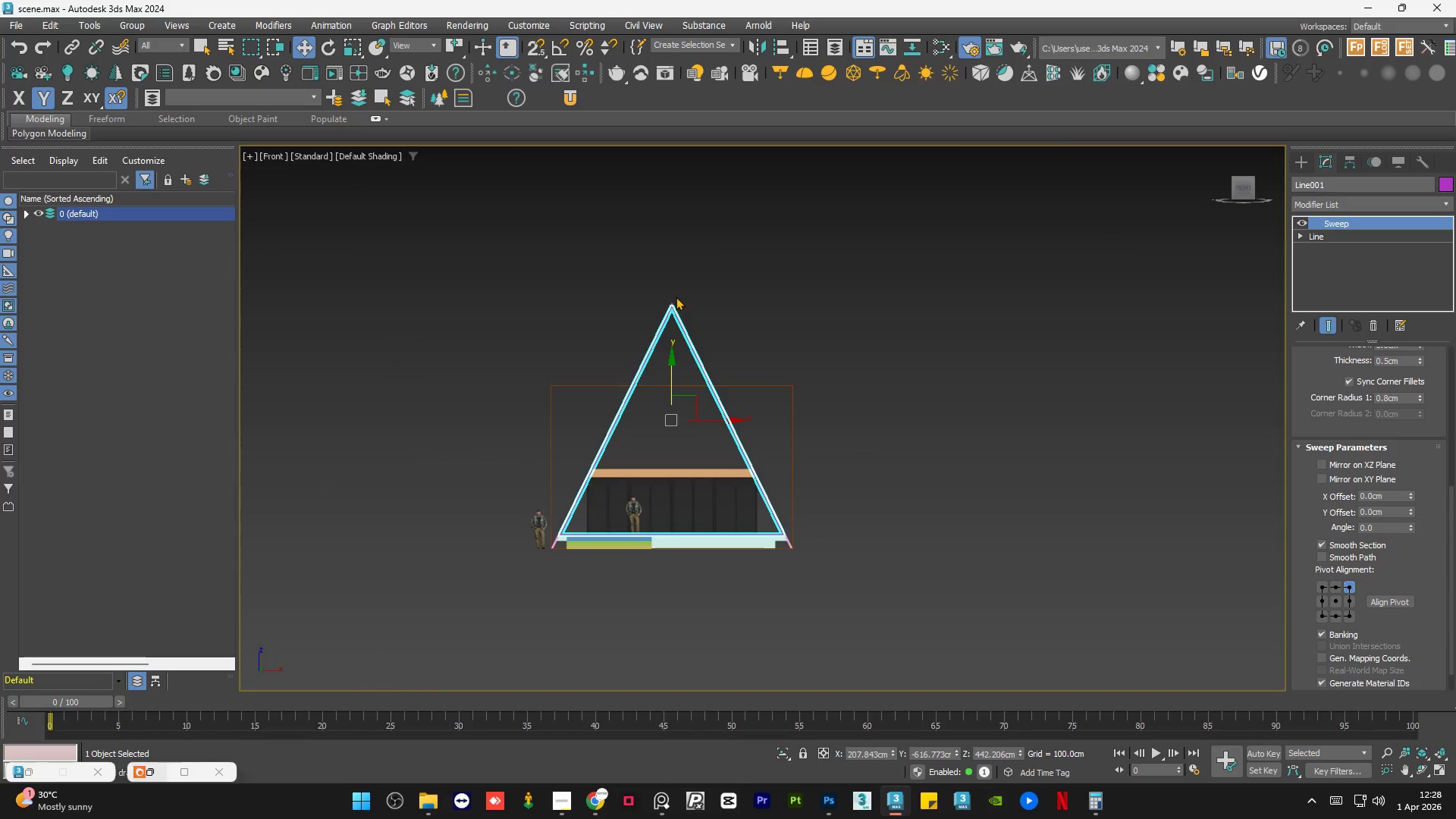 
left_click([617, 275])
 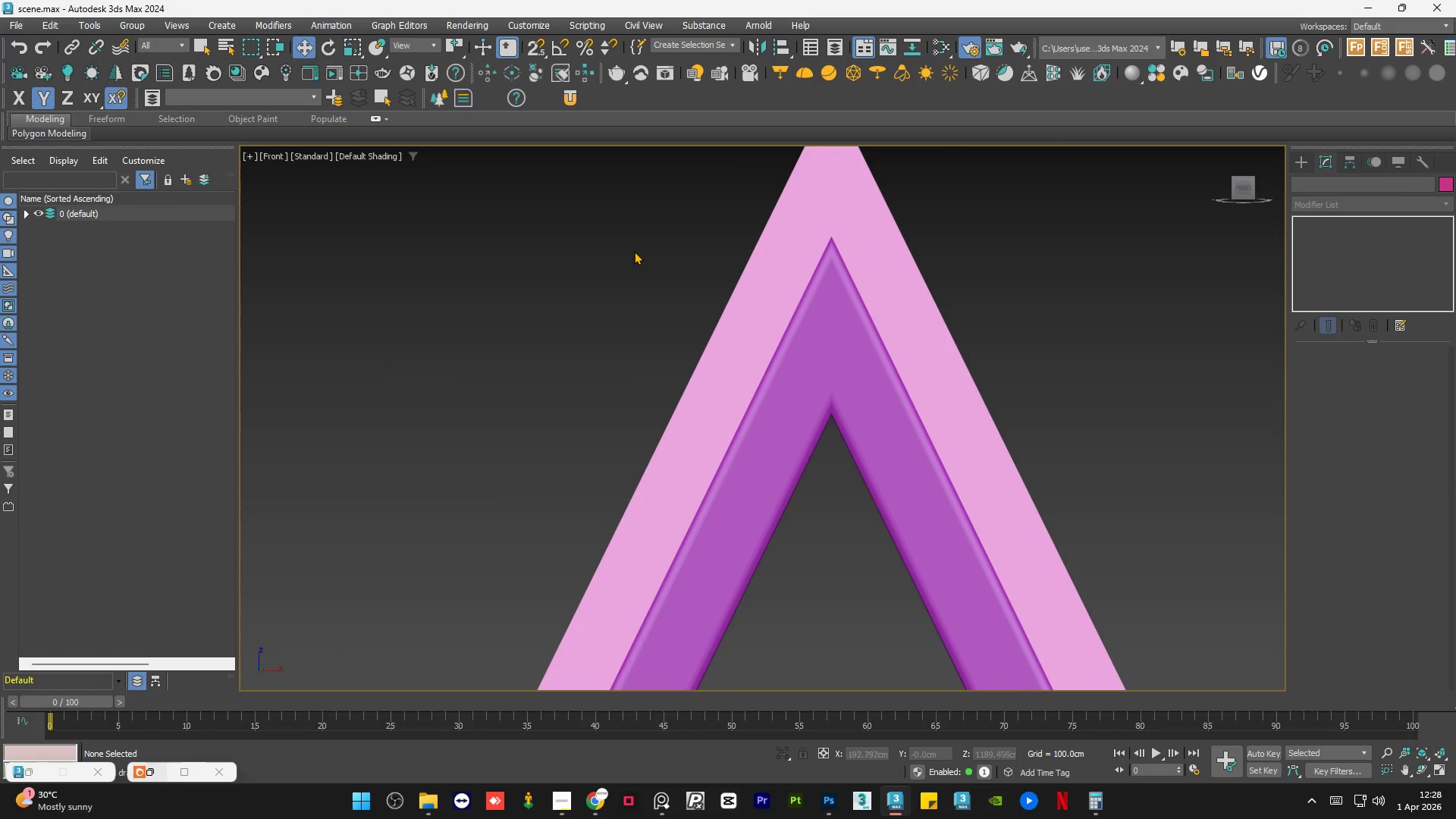 
scroll: coordinate [732, 293], scroll_direction: up, amount: 13.0
 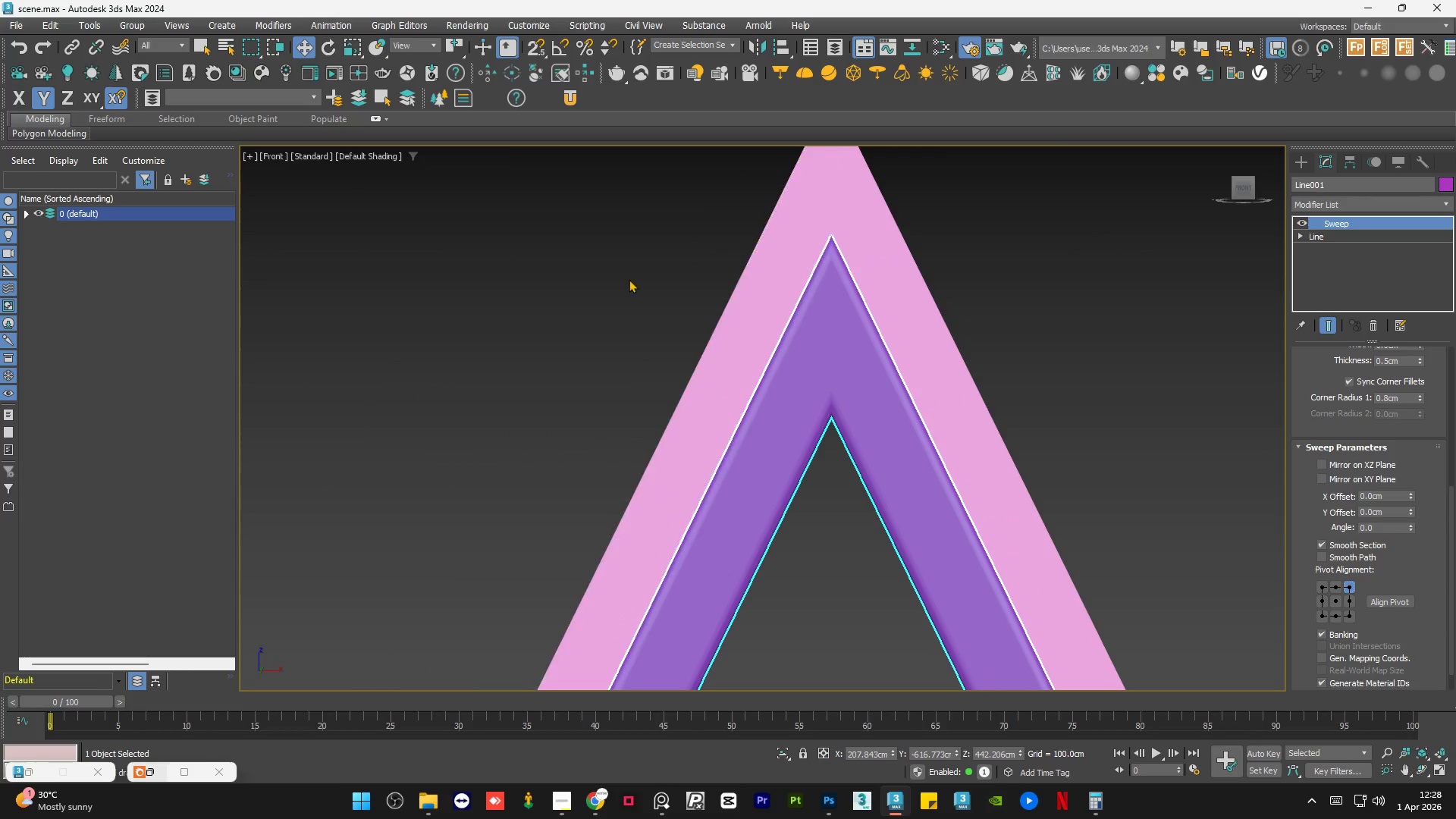 
wait(6.17)
 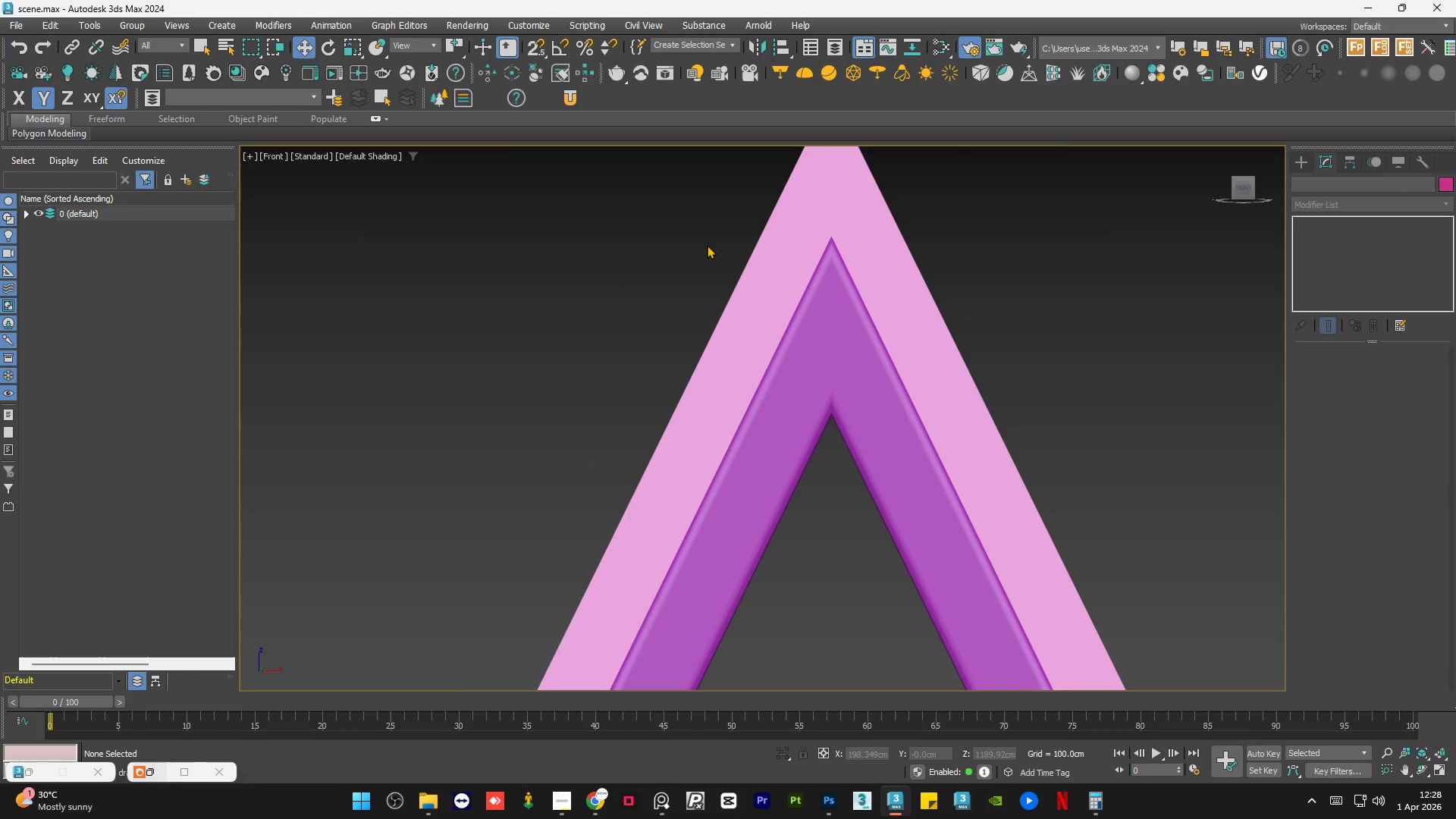 
scroll: coordinate [622, 255], scroll_direction: down, amount: 5.0
 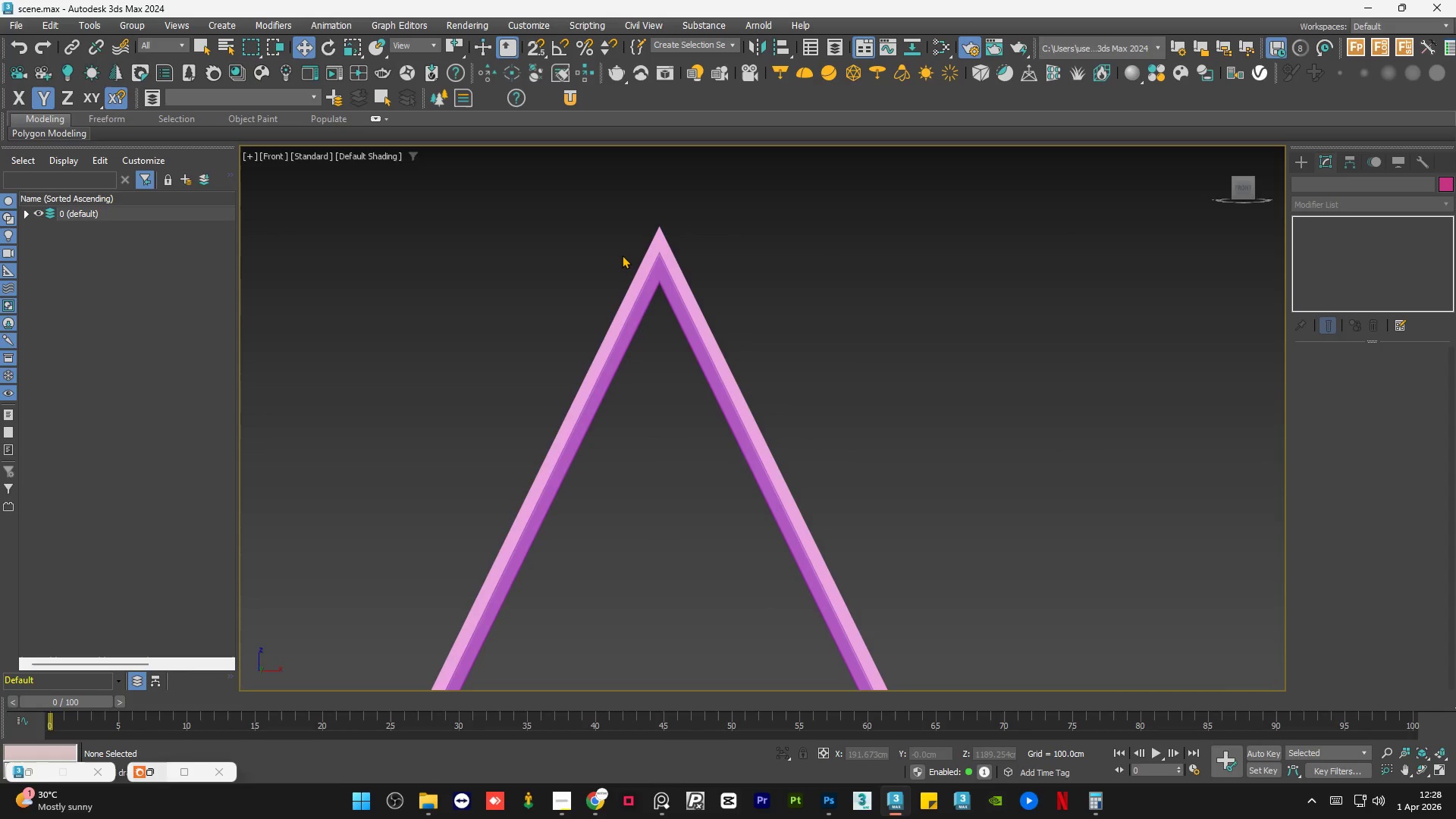 
hold_key(key=AltLeft, duration=0.84)
 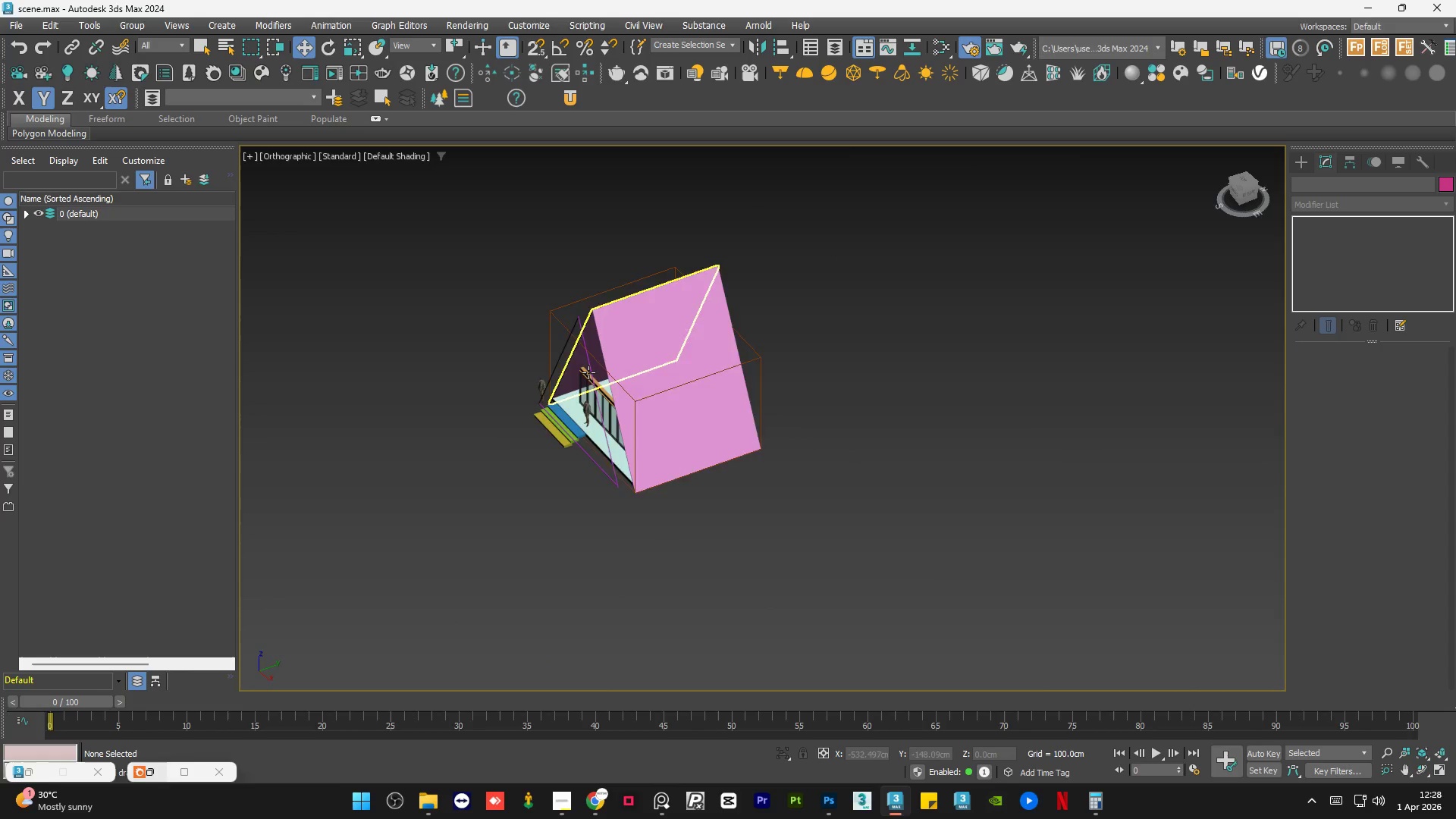 
scroll: coordinate [682, 278], scroll_direction: down, amount: 8.0
 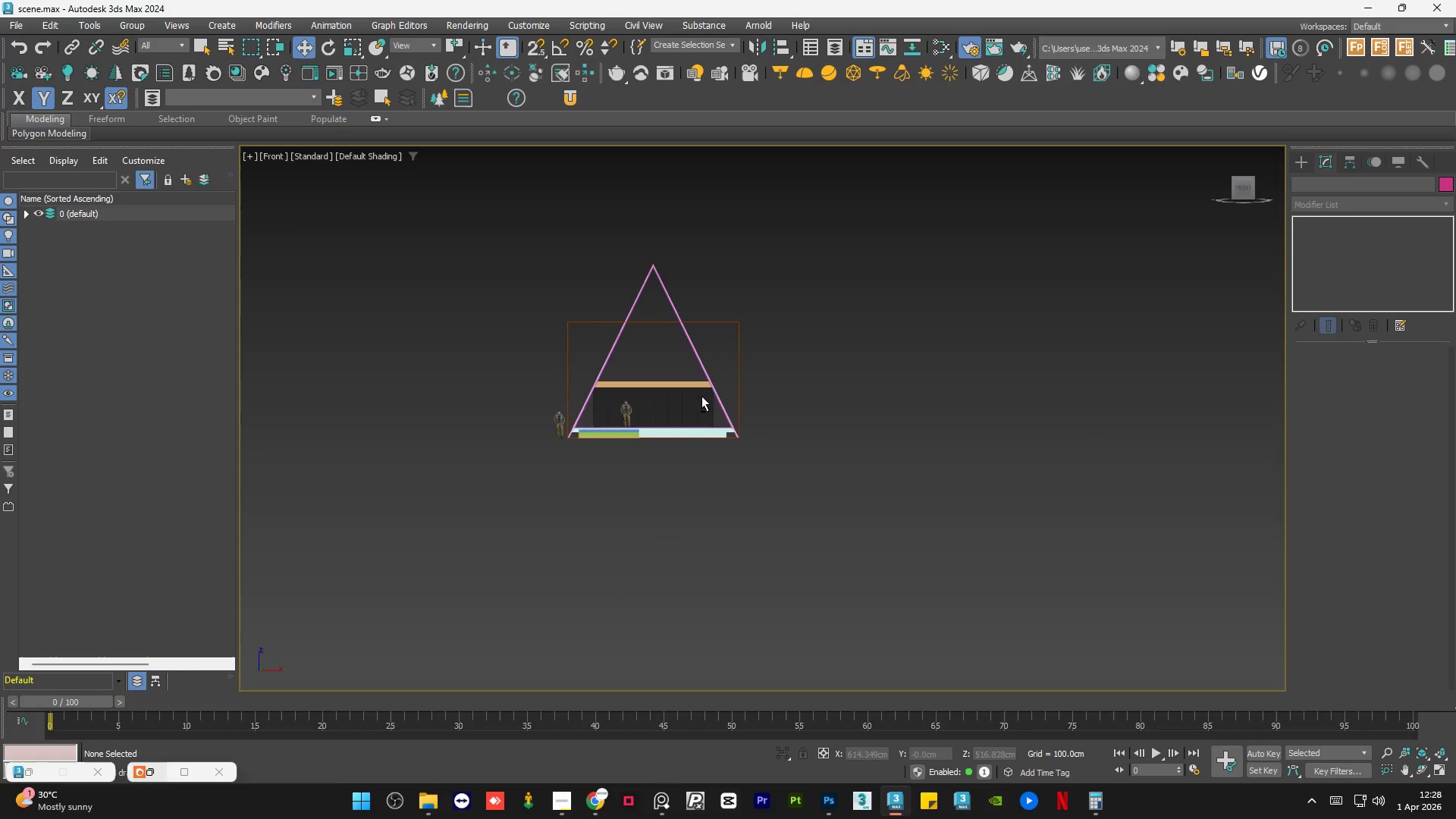 
scroll: coordinate [579, 323], scroll_direction: up, amount: 4.0
 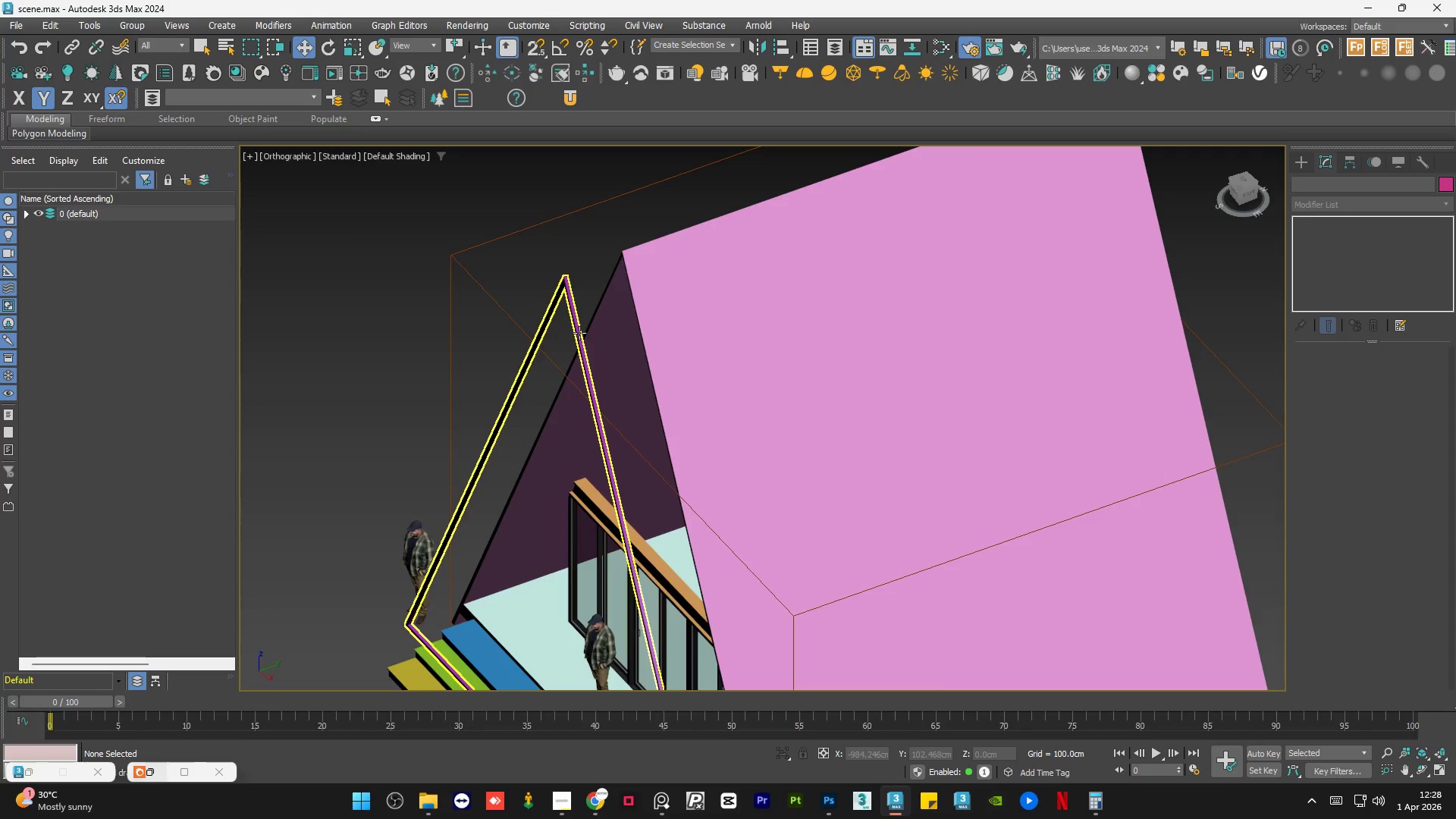 
left_click([579, 333])
 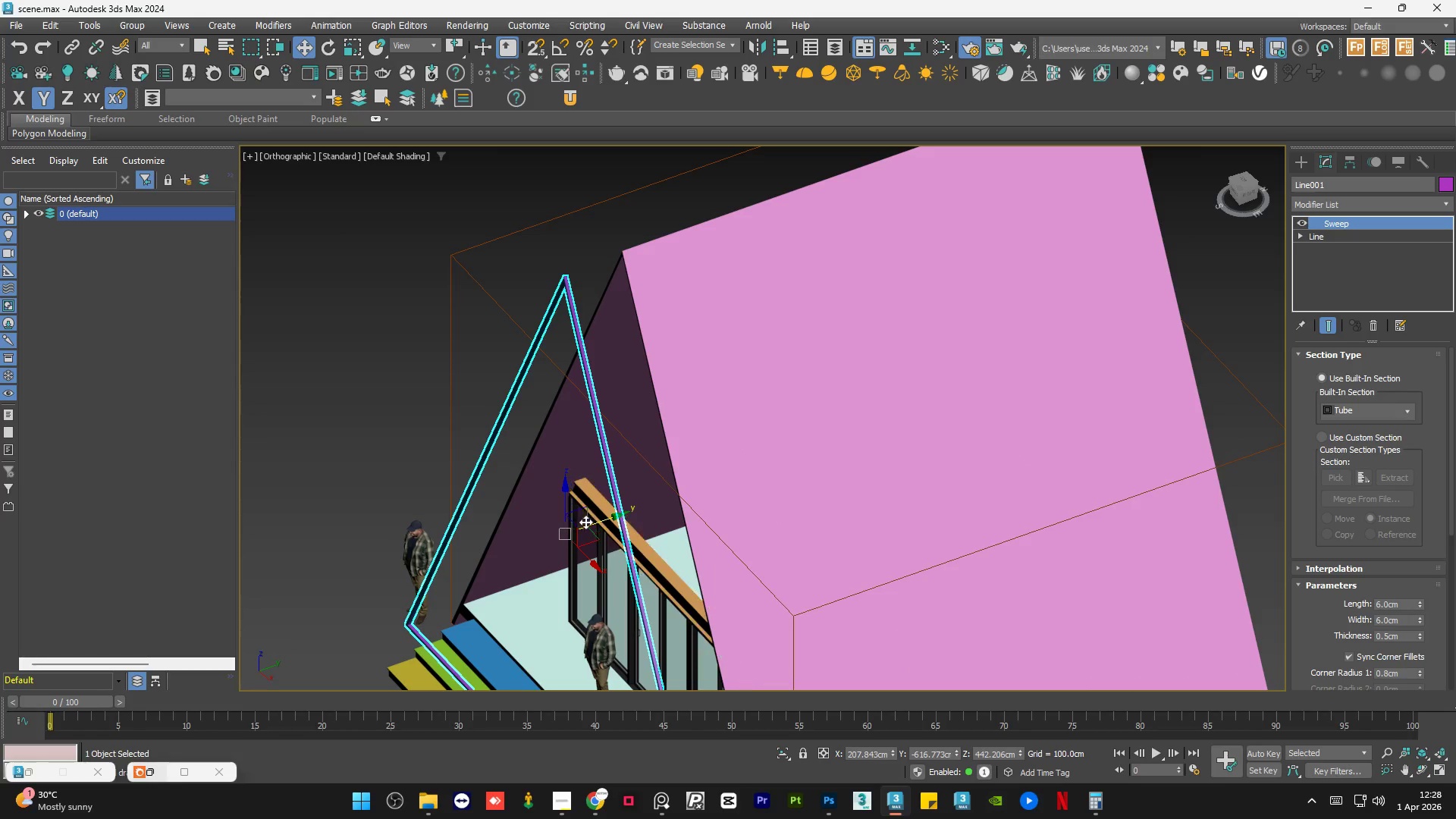 
hold_key(key=ControlLeft, duration=0.44)
 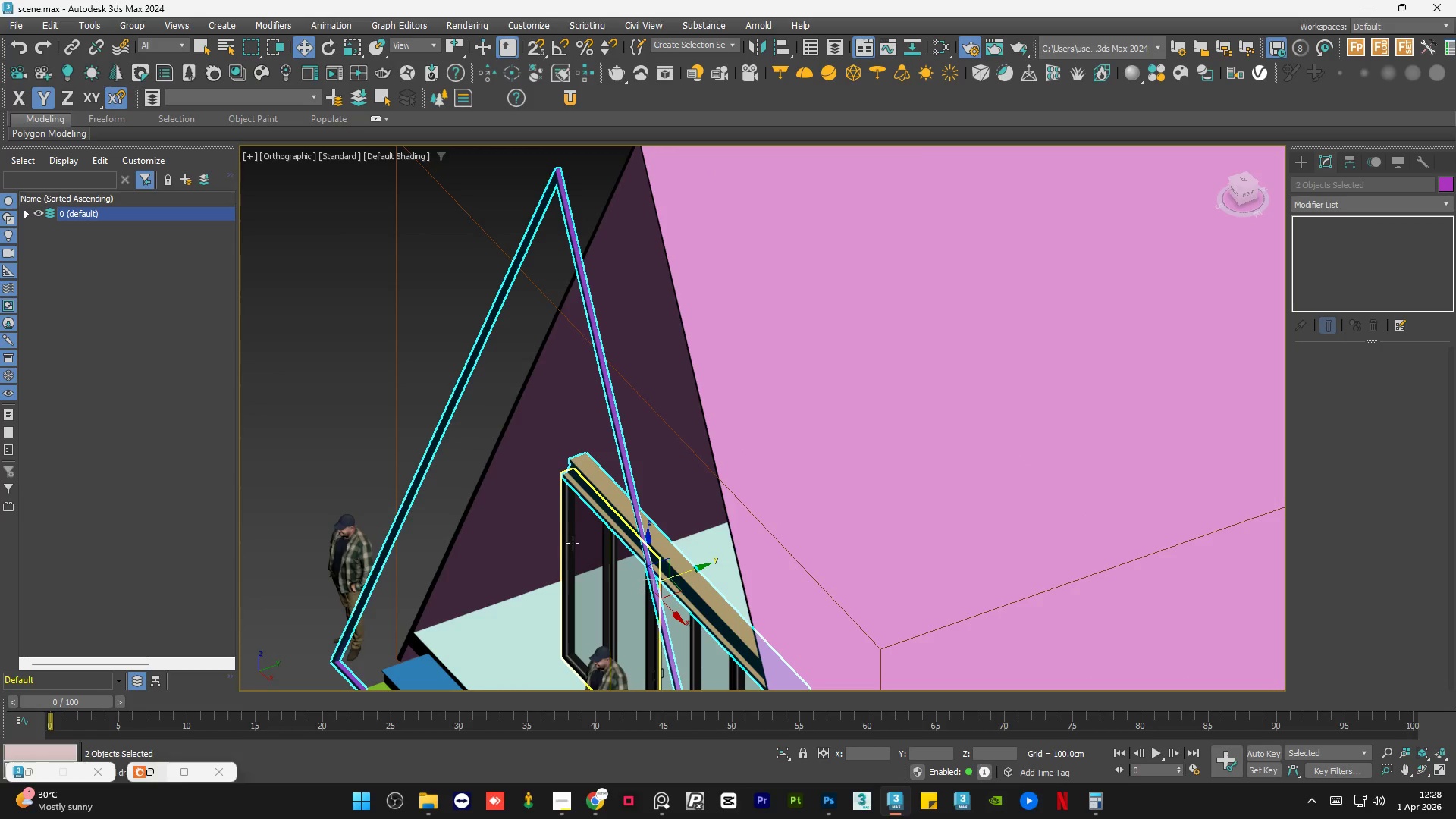 
scroll: coordinate [583, 535], scroll_direction: up, amount: 1.0
 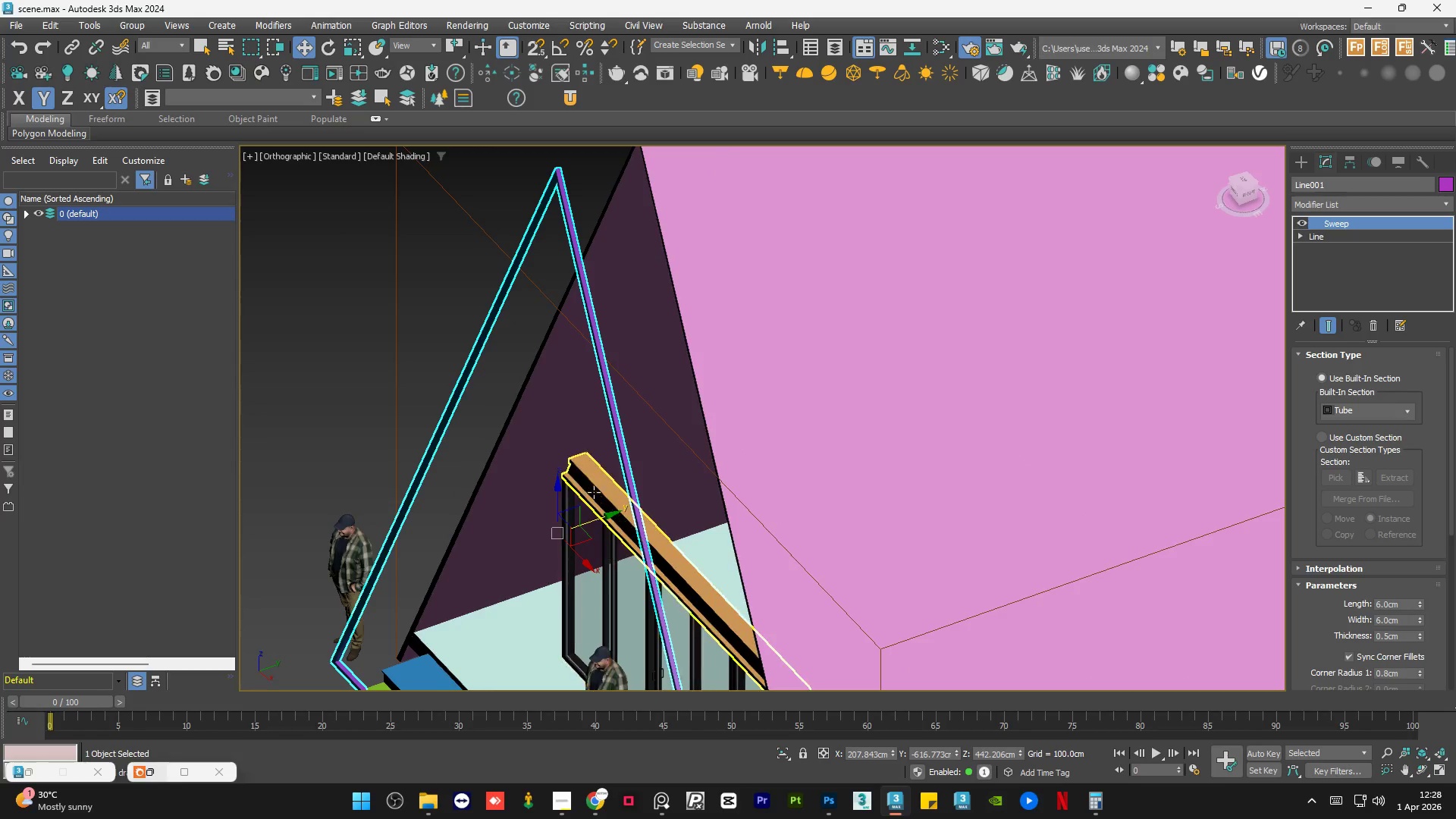 
left_click([595, 488])
 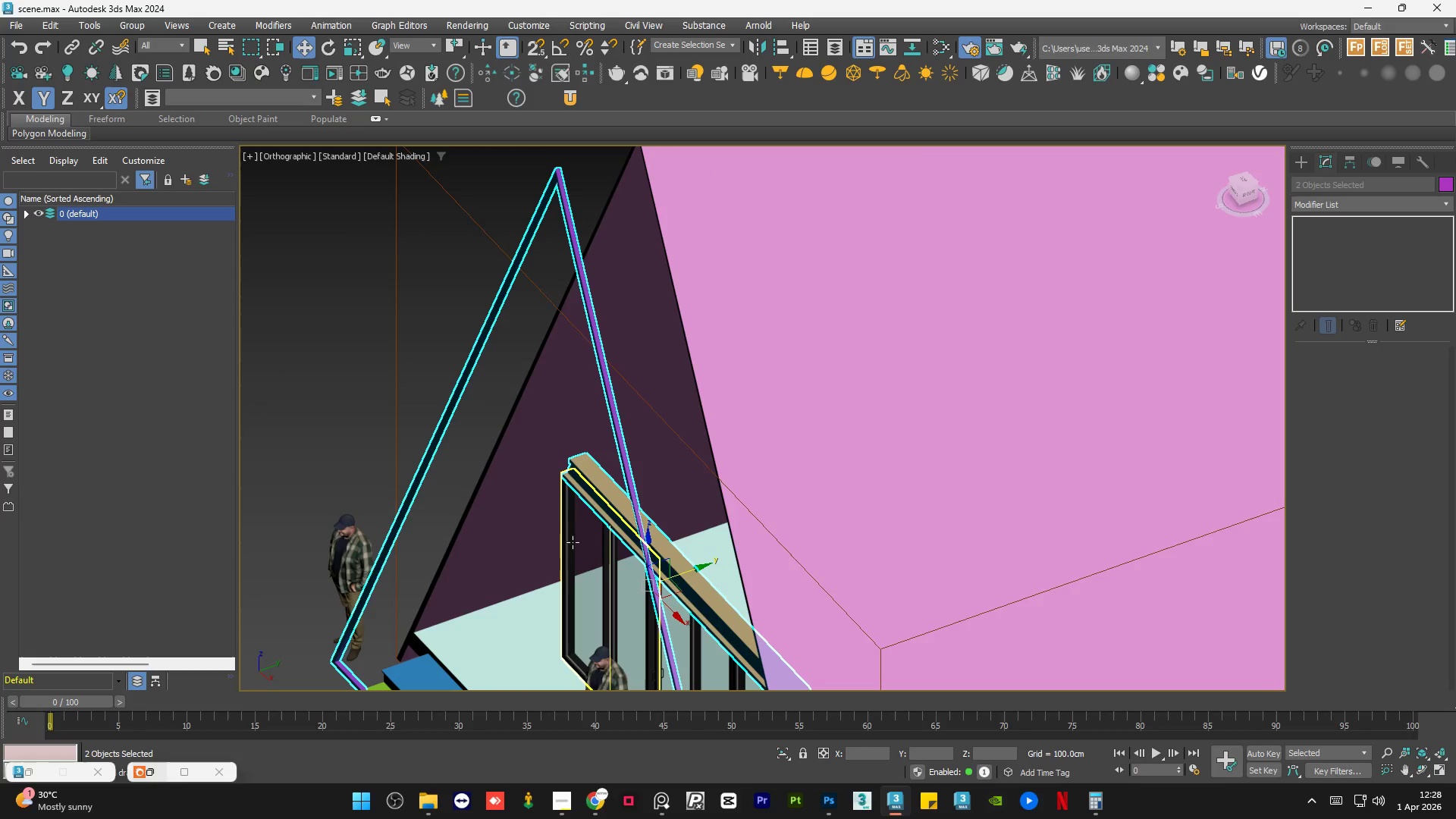 
hold_key(key=ControlLeft, duration=0.52)
left_click([573, 543])
 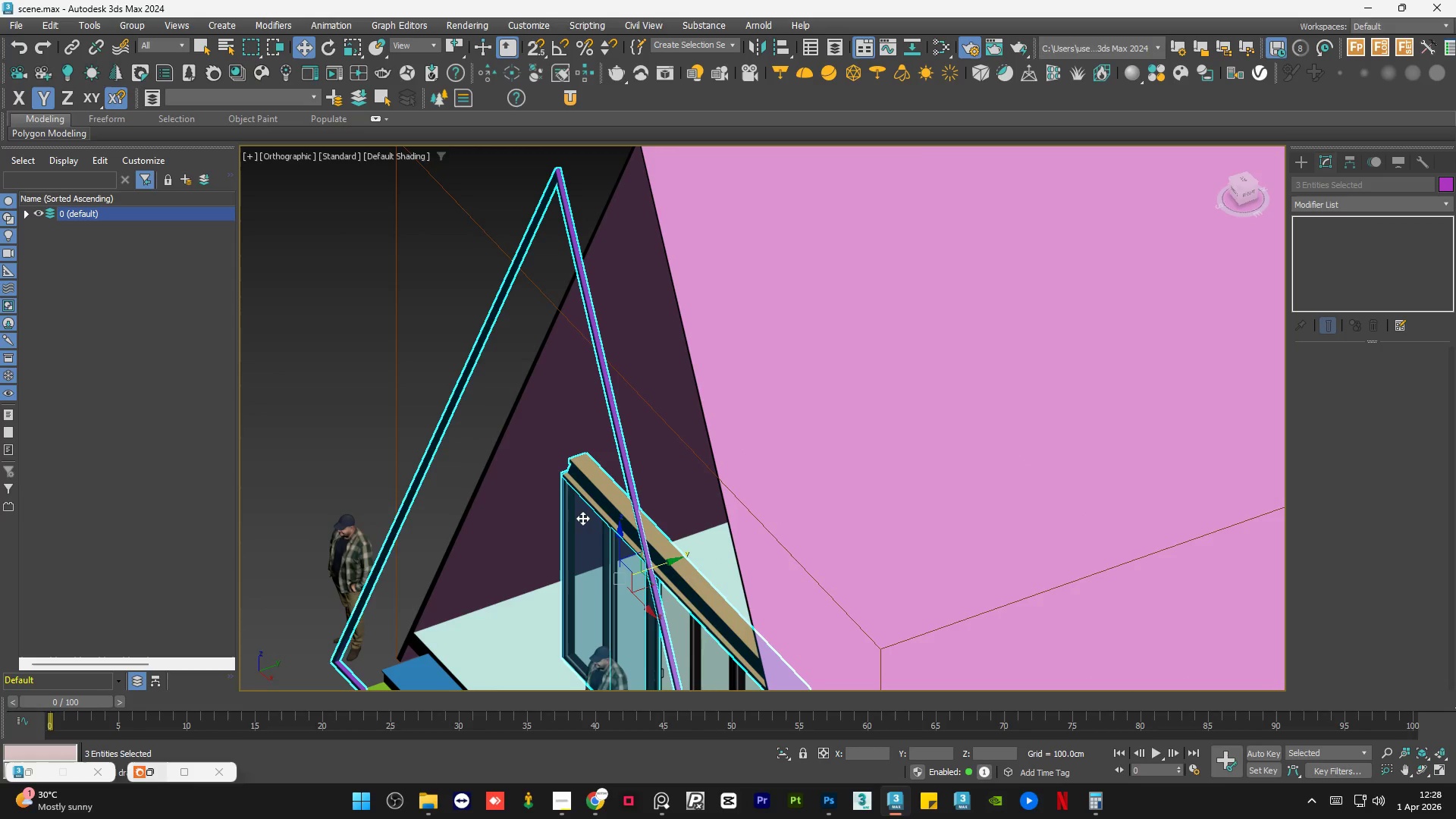 
hold_key(key=AltLeft, duration=0.33)
 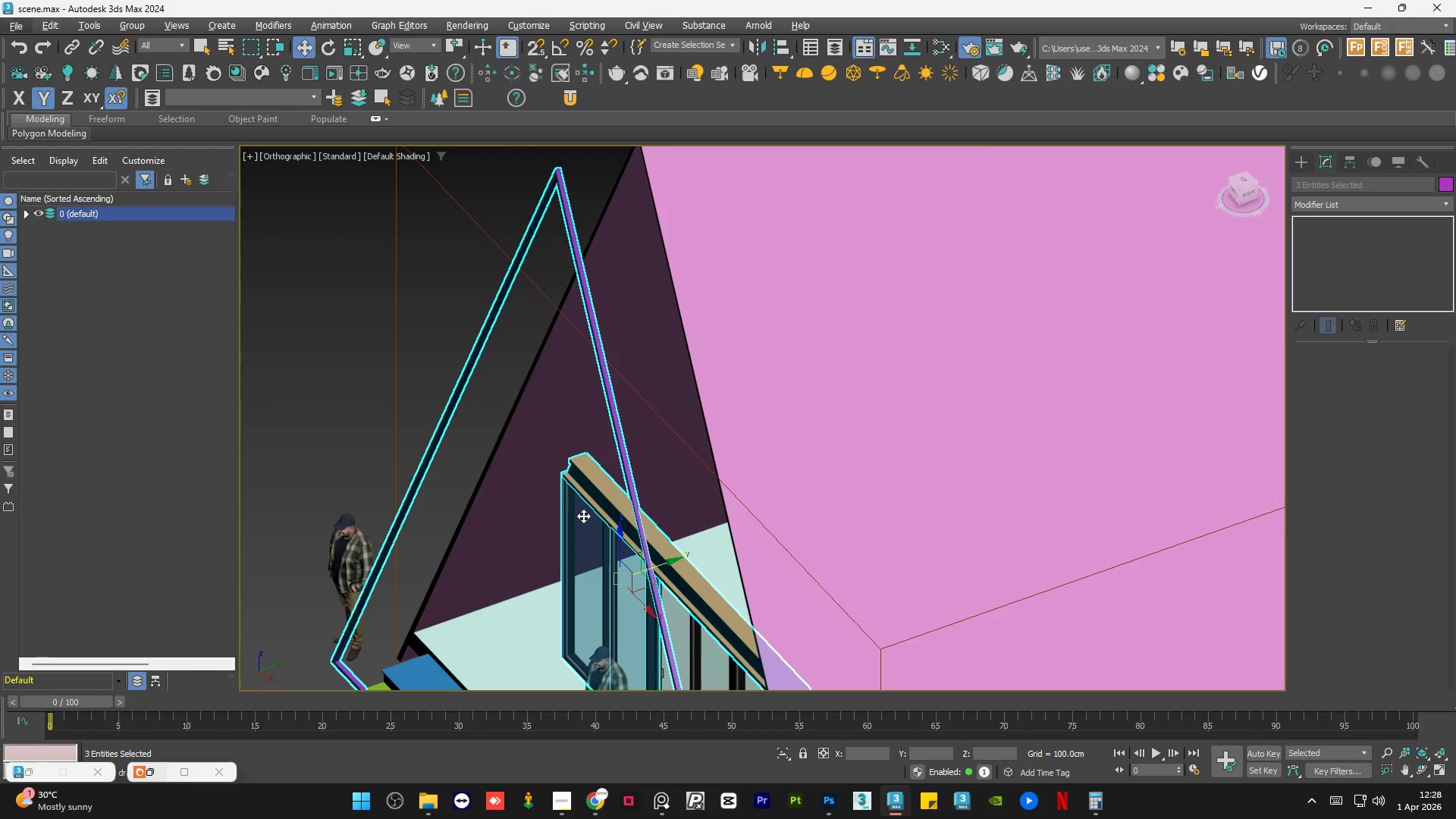 
hold_key(key=AltLeft, duration=1.06)
 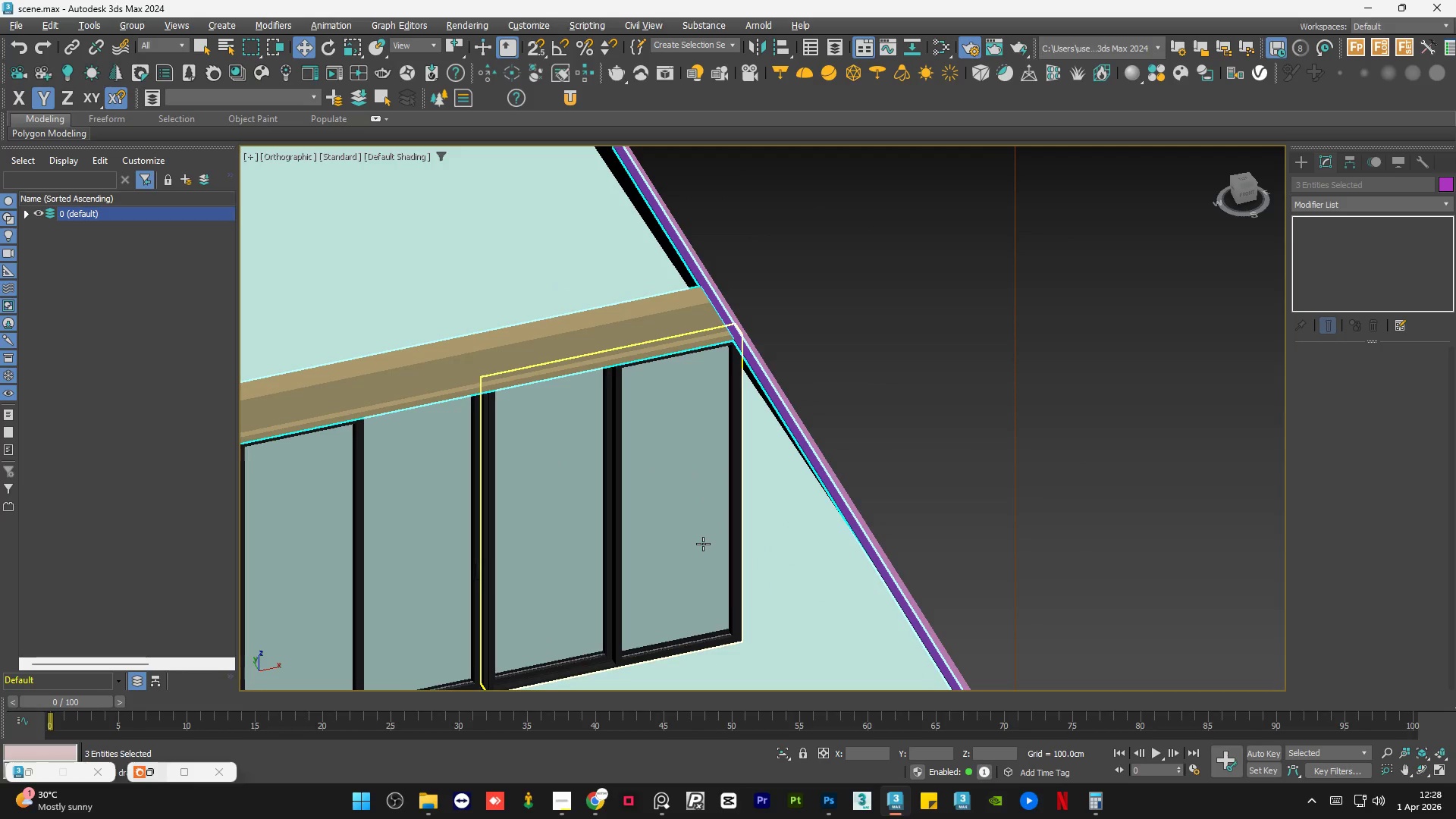 
scroll: coordinate [583, 516], scroll_direction: down, amount: 4.0
 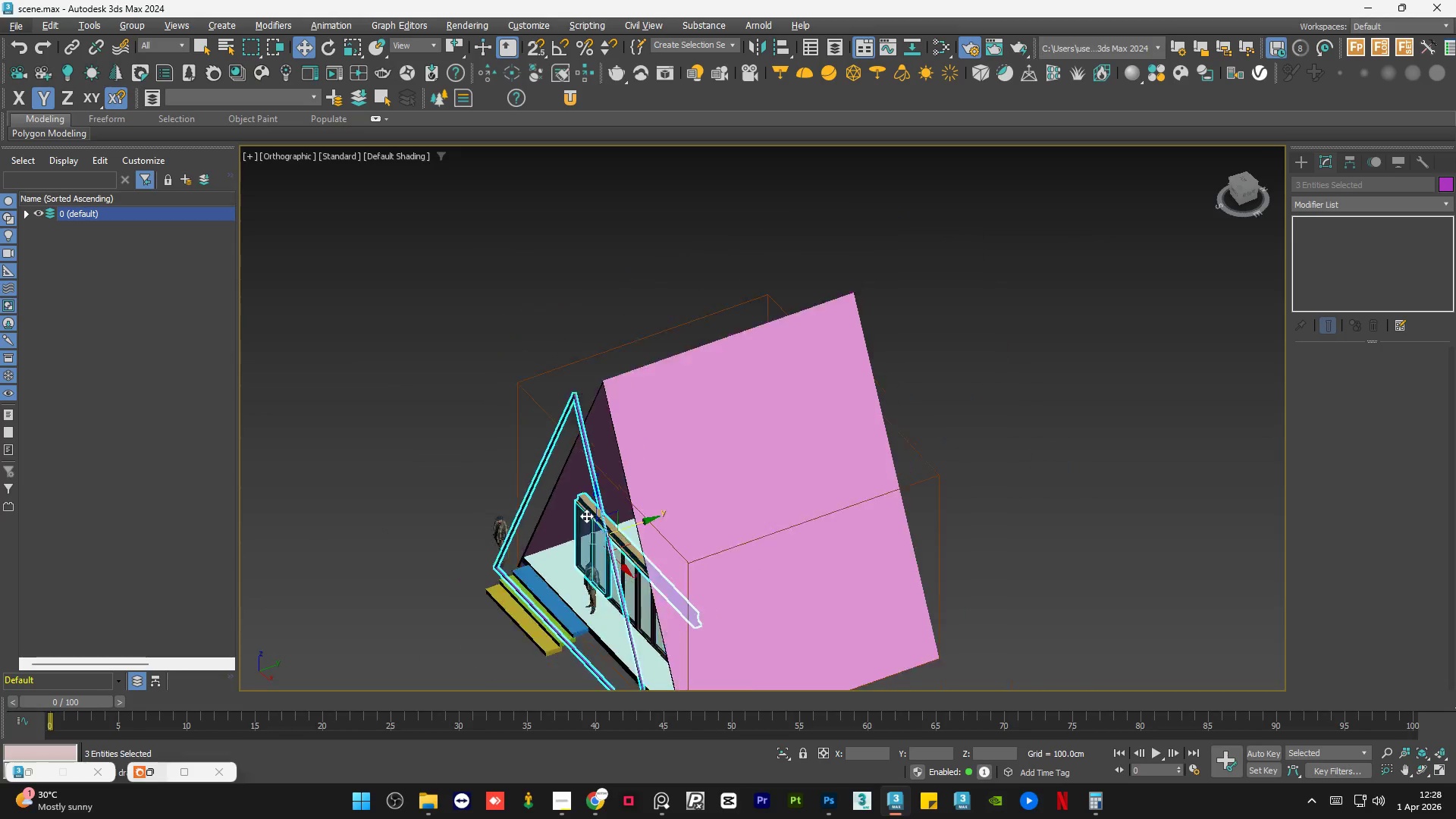 
scroll: coordinate [700, 575], scroll_direction: up, amount: 1.0
 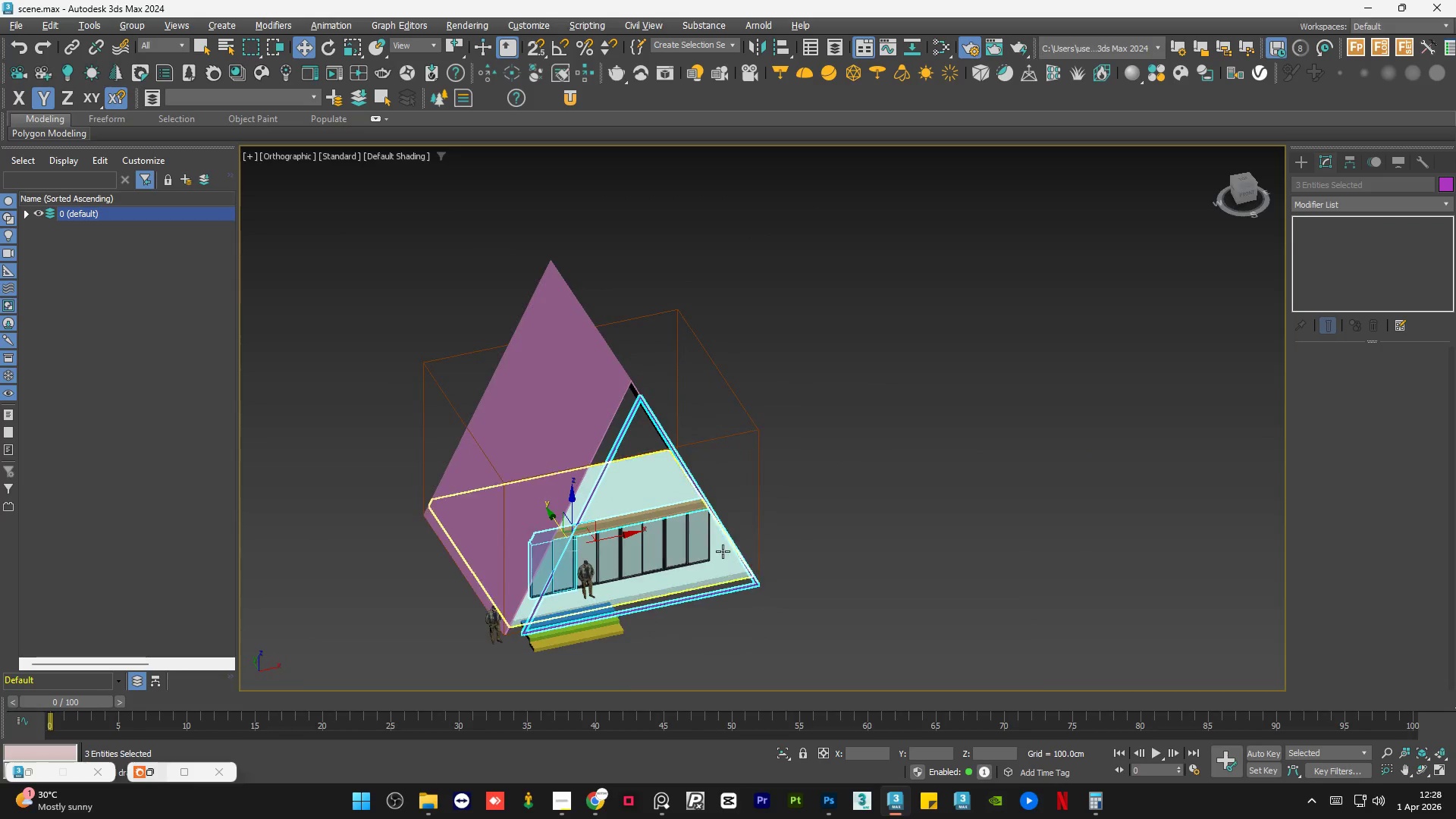 
hold_key(key=ControlLeft, duration=0.34)
left_click([703, 544])
 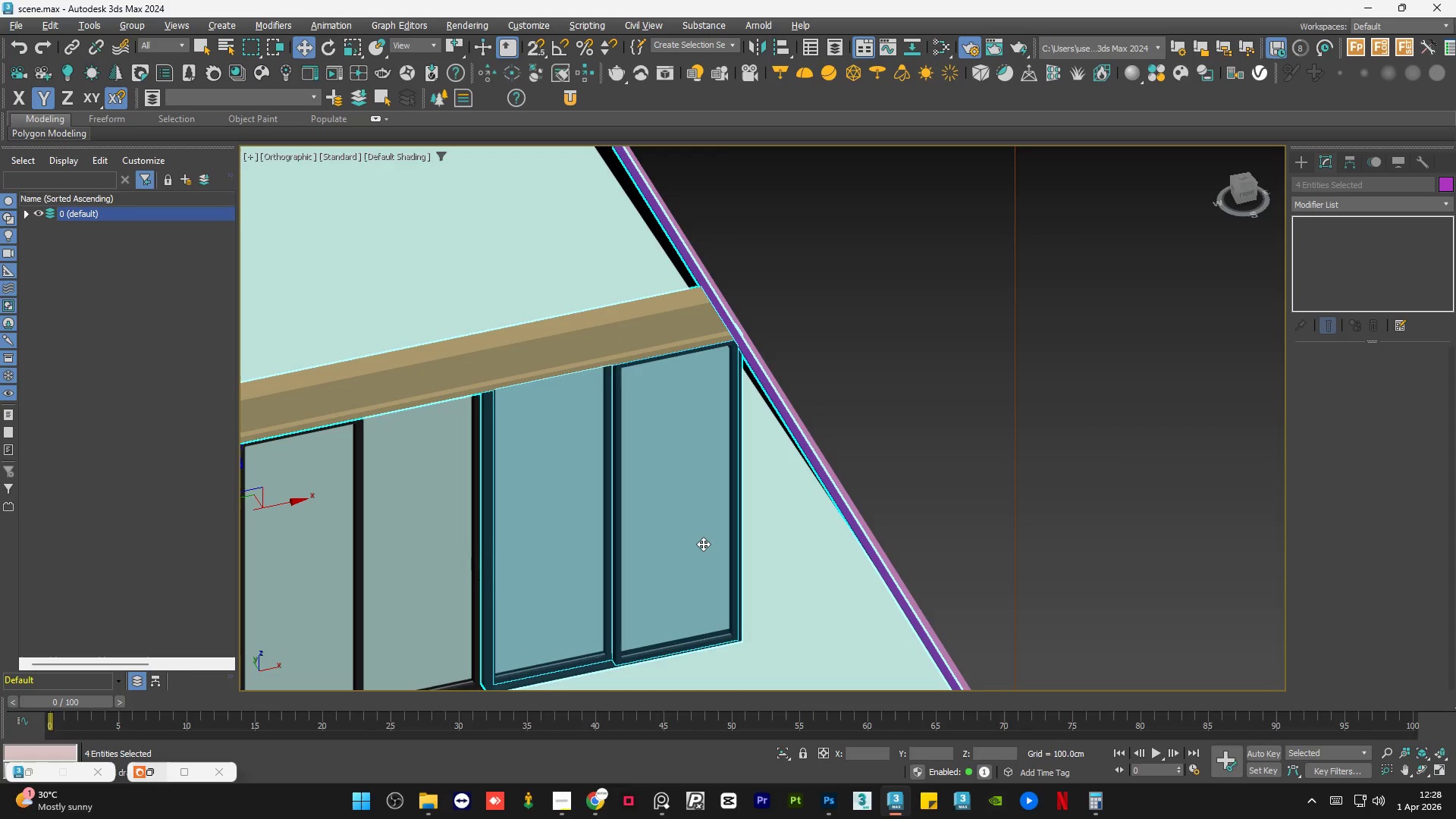 
scroll: coordinate [703, 544], scroll_direction: up, amount: 5.0
 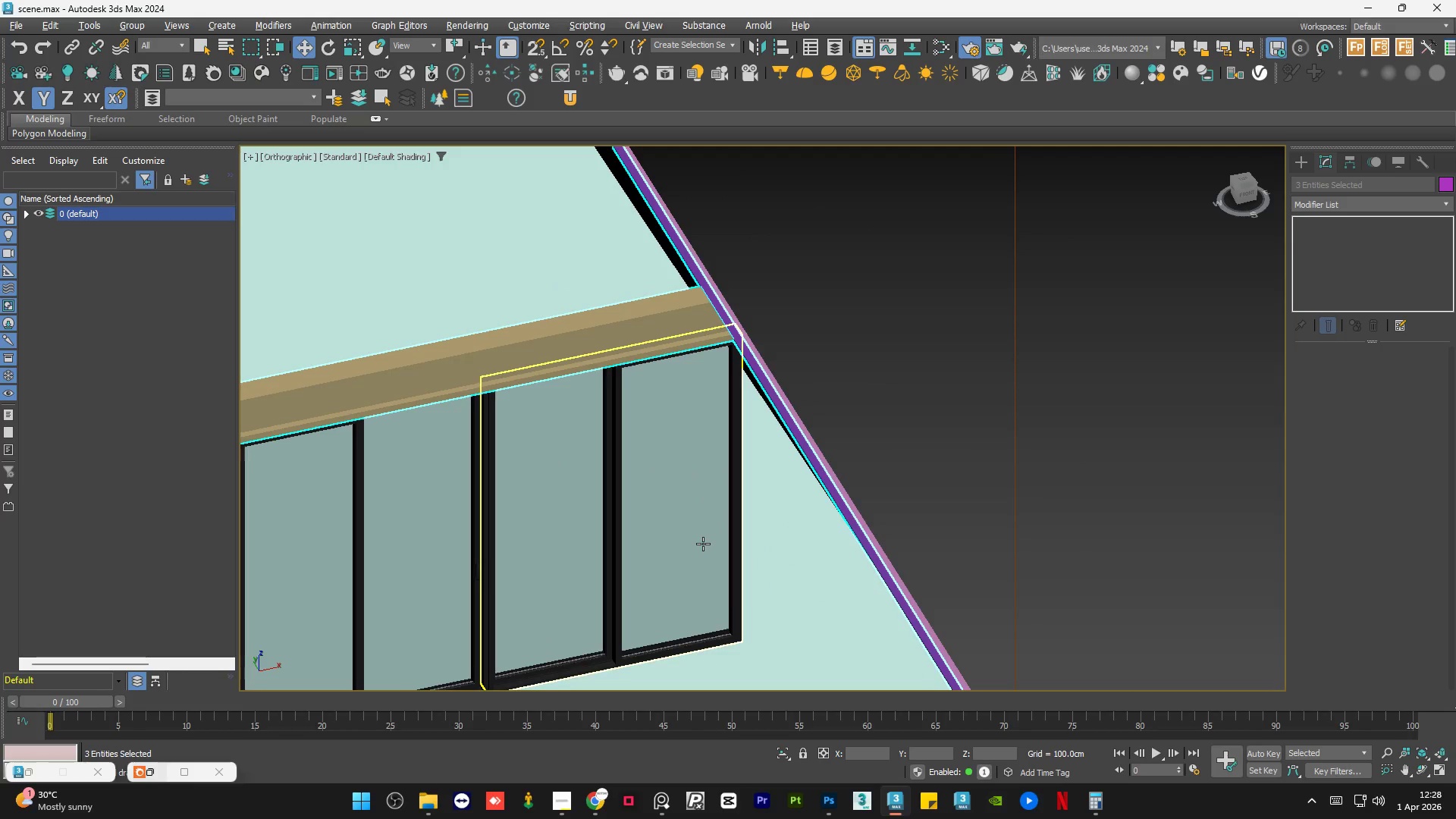 
key(Alt+Q)
 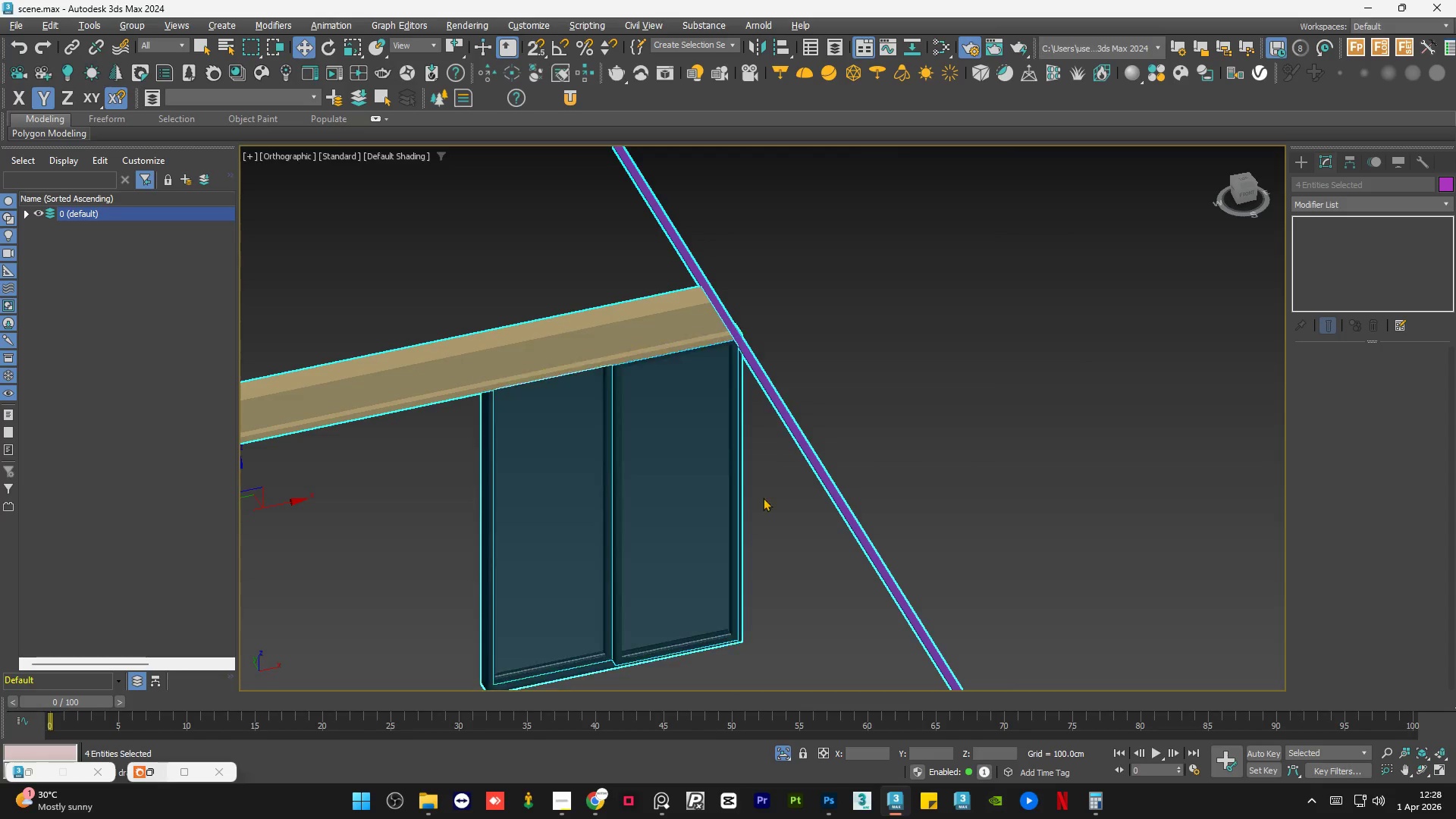 
hold_key(key=AltLeft, duration=0.66)
 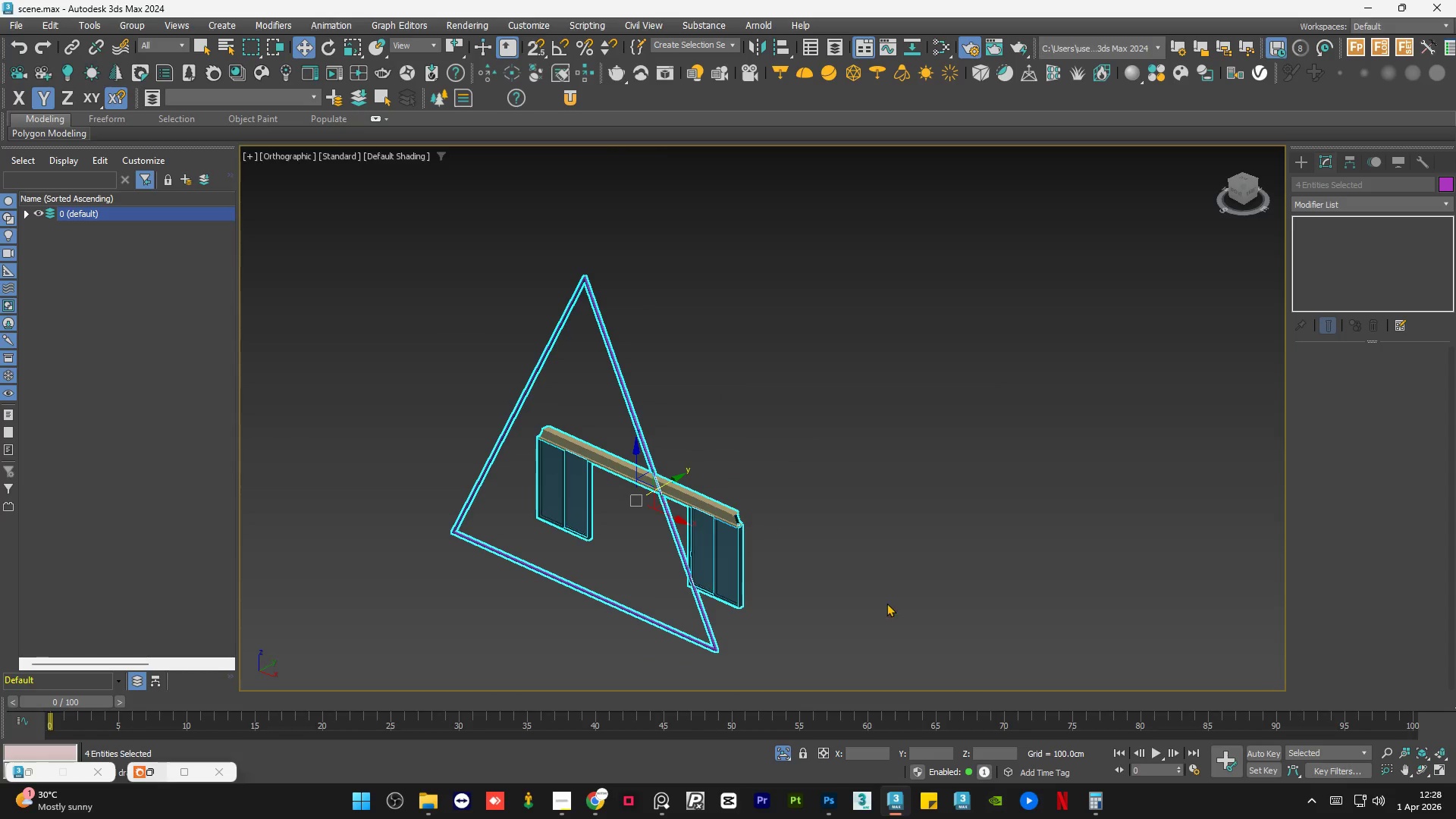 
scroll: coordinate [770, 497], scroll_direction: down, amount: 4.0
 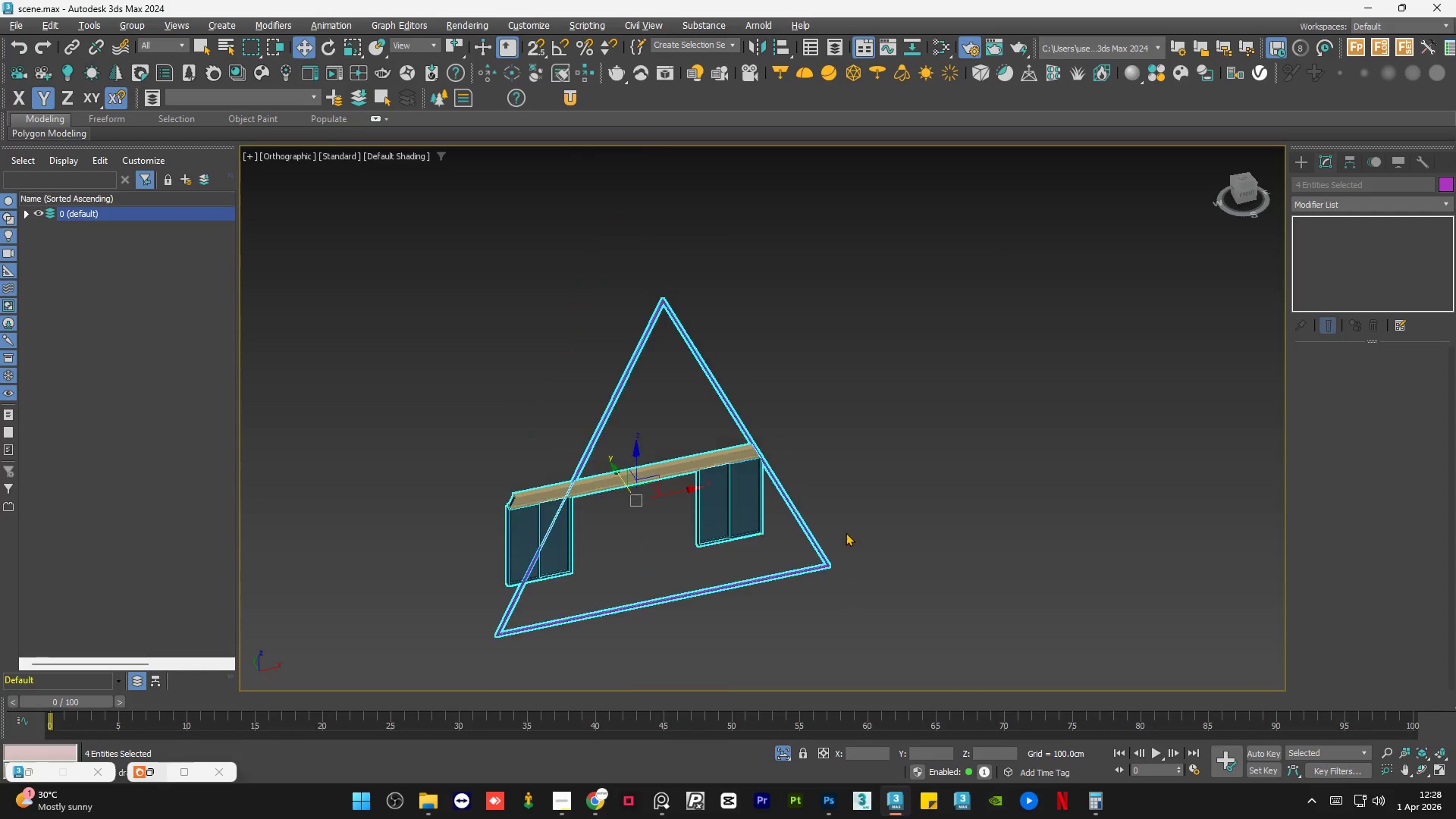 
left_click([886, 604])
 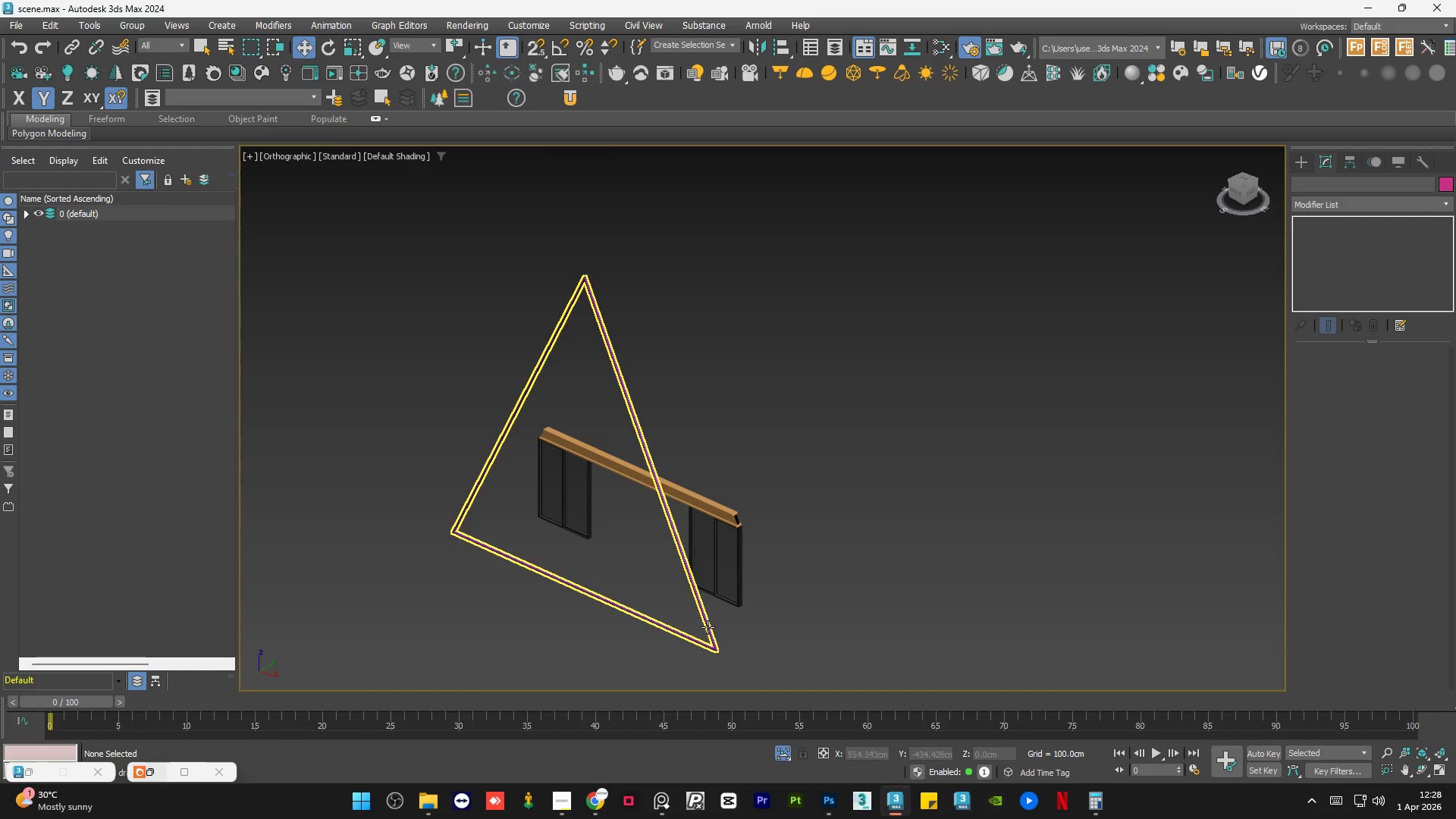 
left_click([710, 628])
 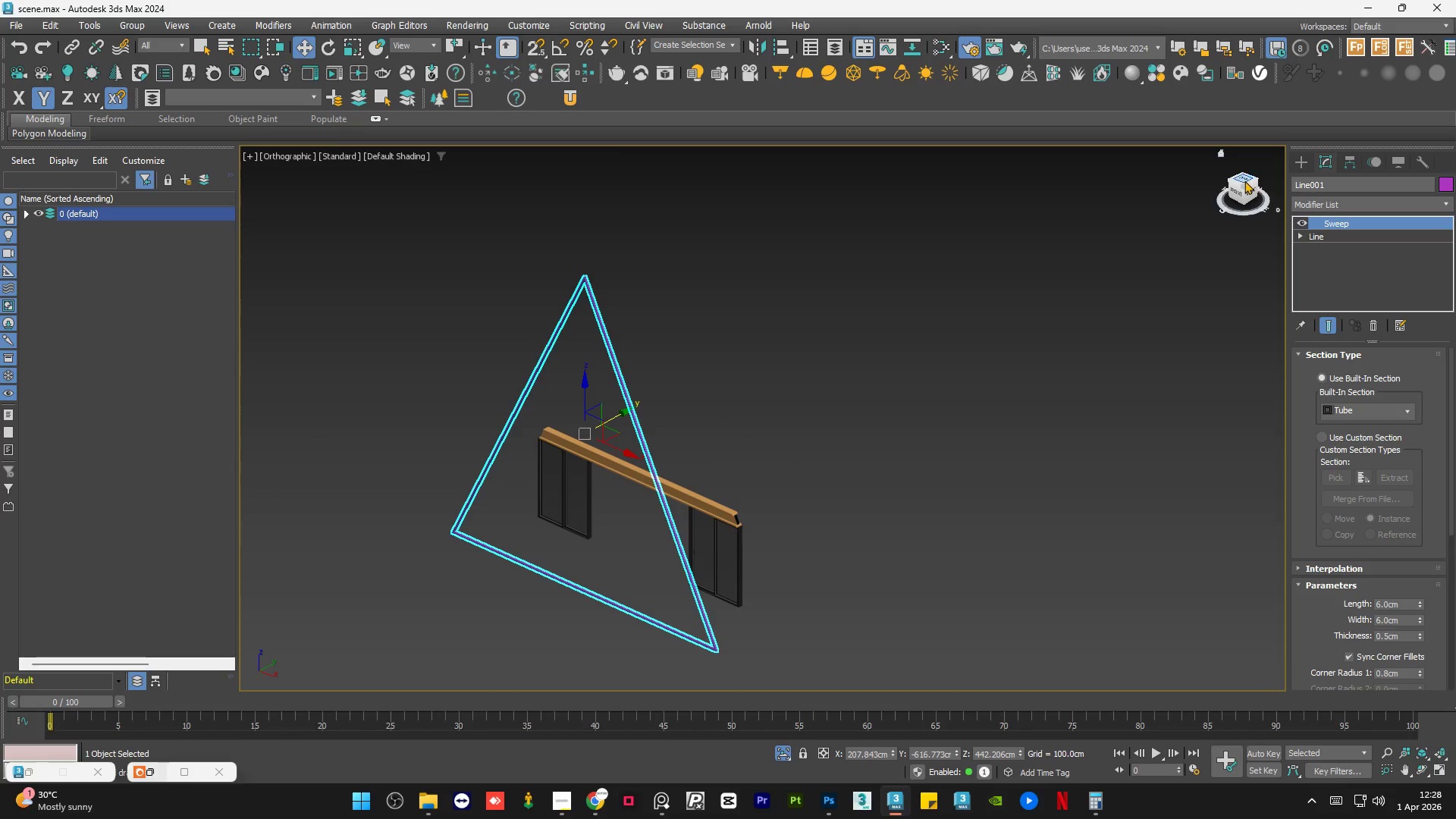 
left_click([1245, 175])
 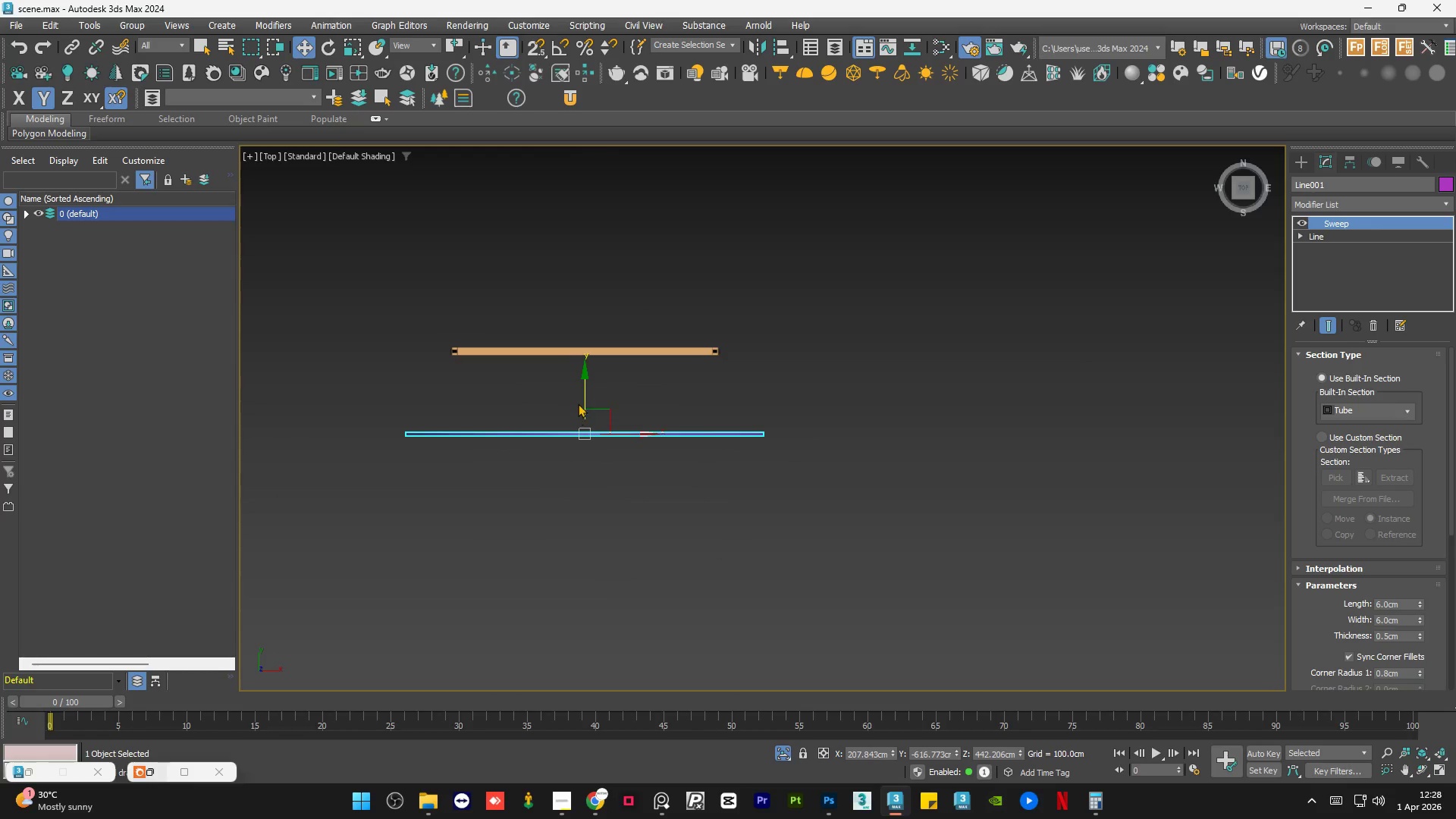 
left_click_drag(start_coordinate=[582, 397], to_coordinate=[796, 372])
 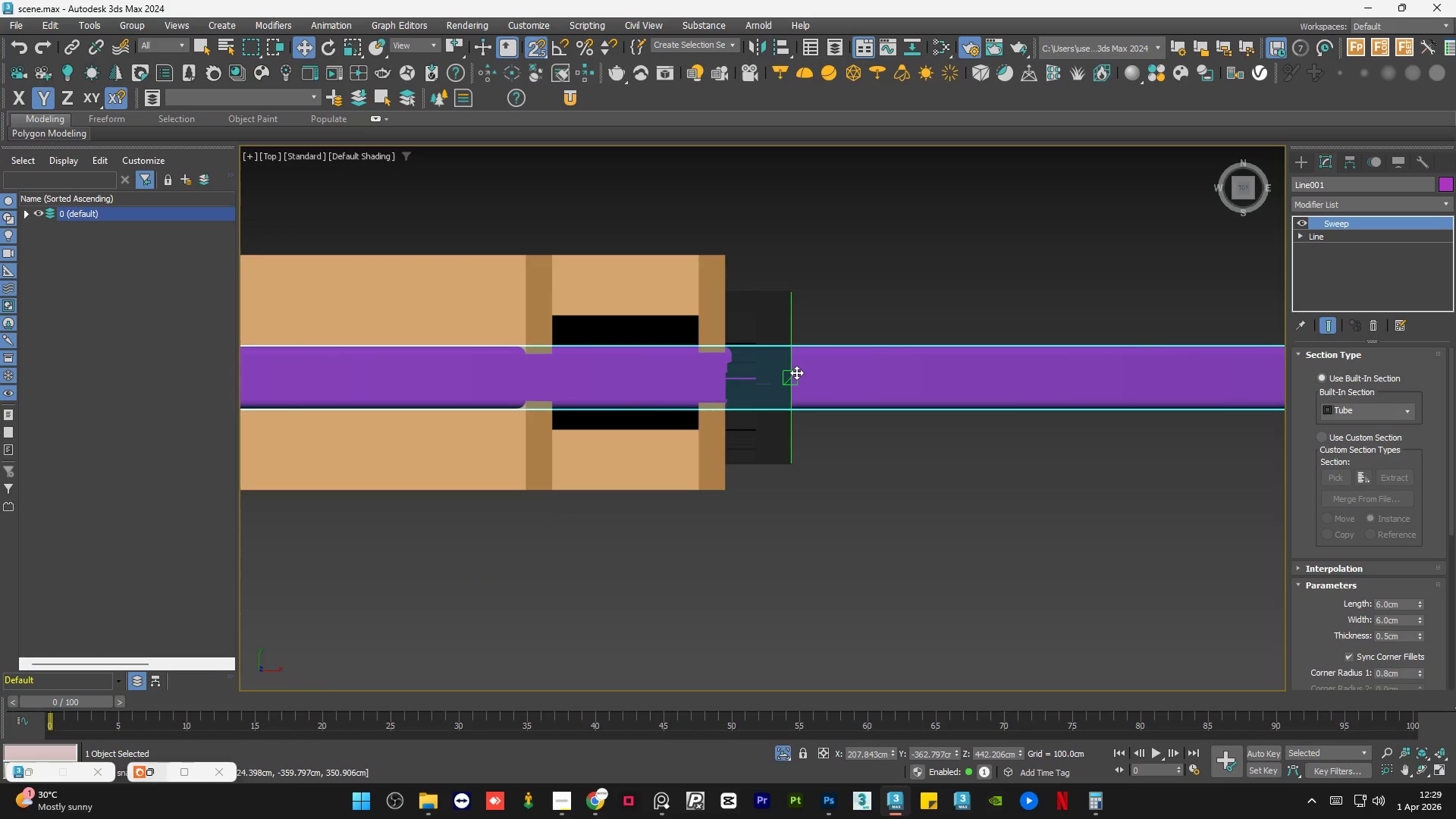 
key(S)
 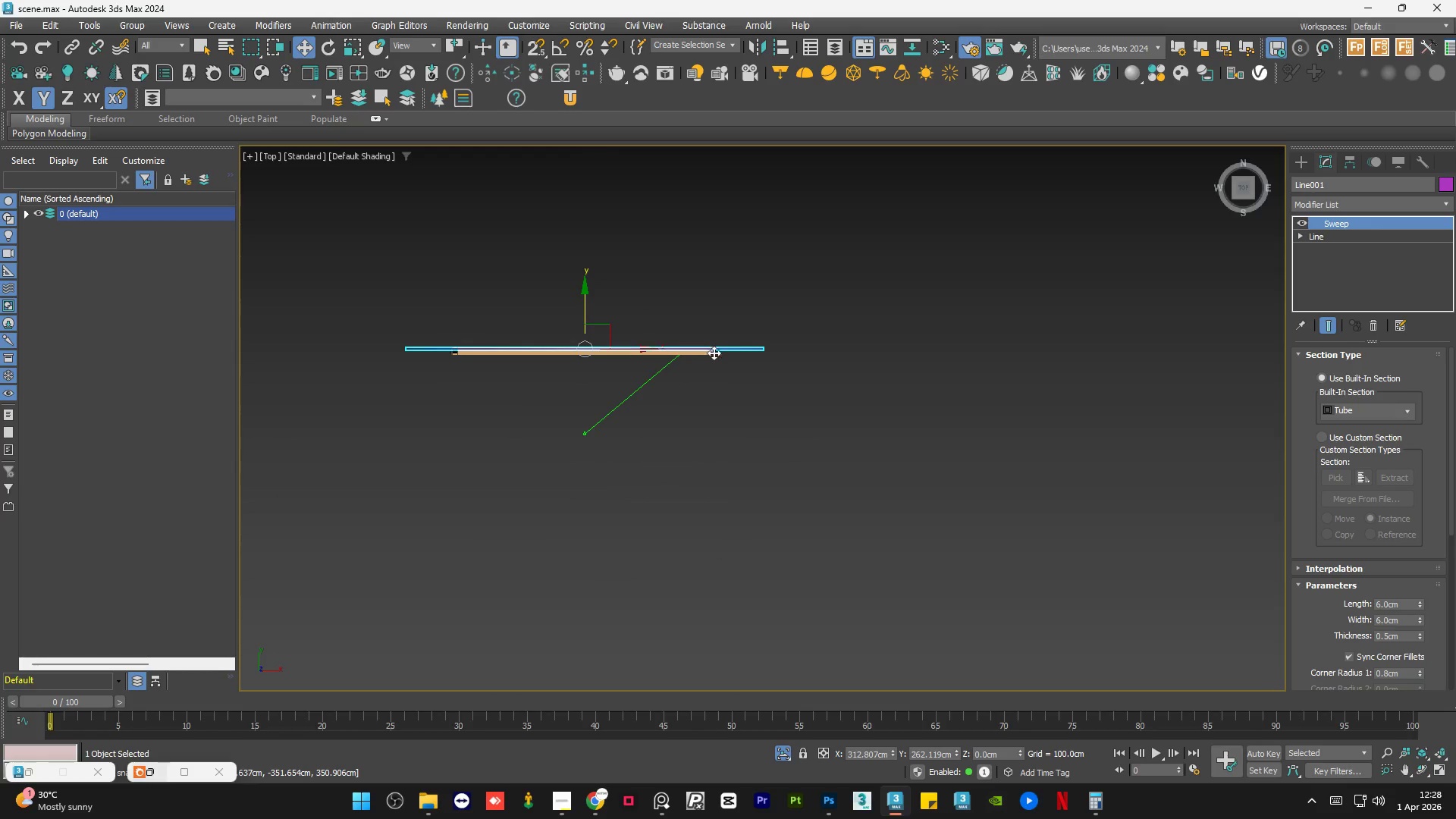 
scroll: coordinate [724, 359], scroll_direction: up, amount: 16.0
 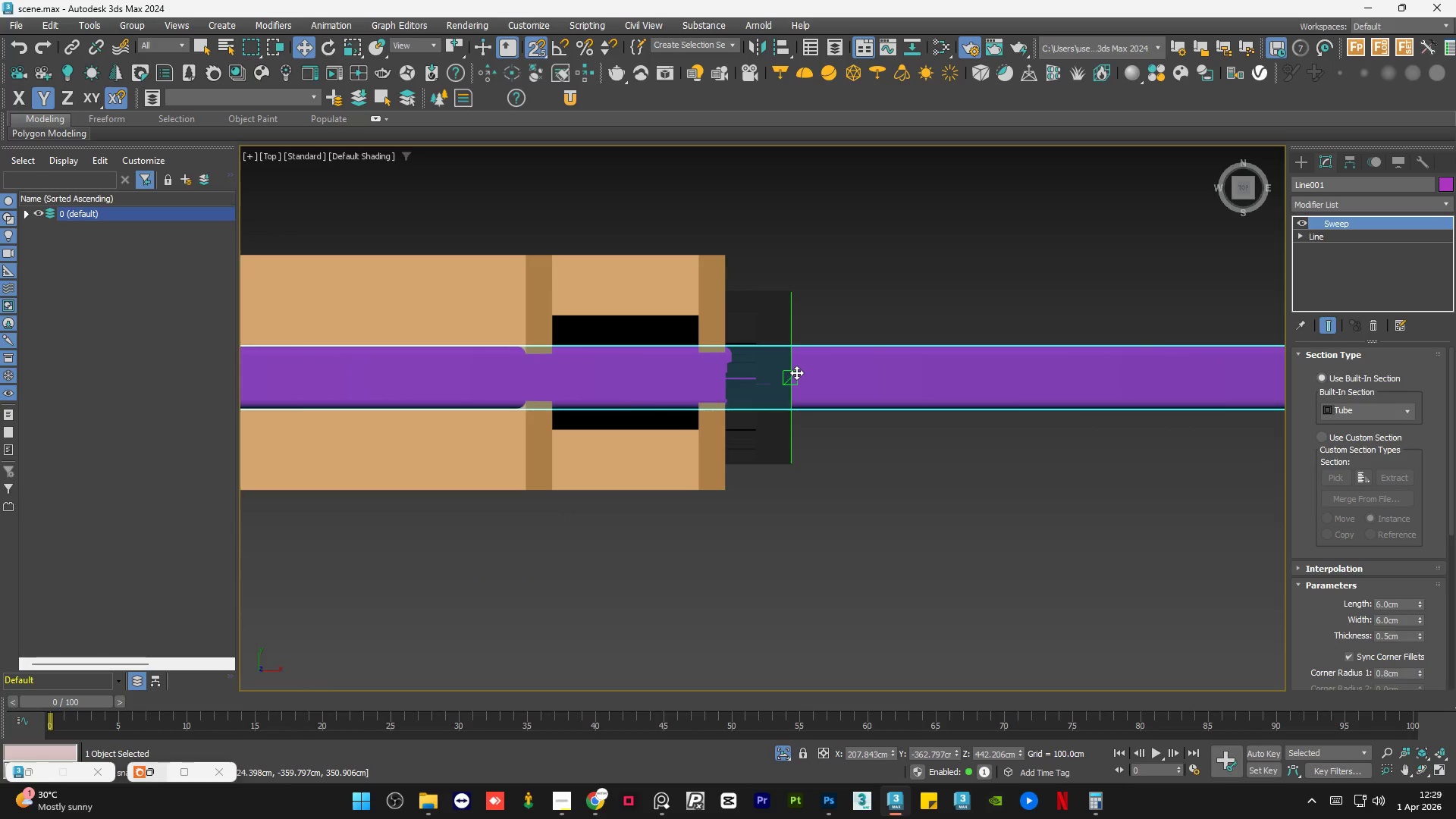 
left_click([848, 446])
 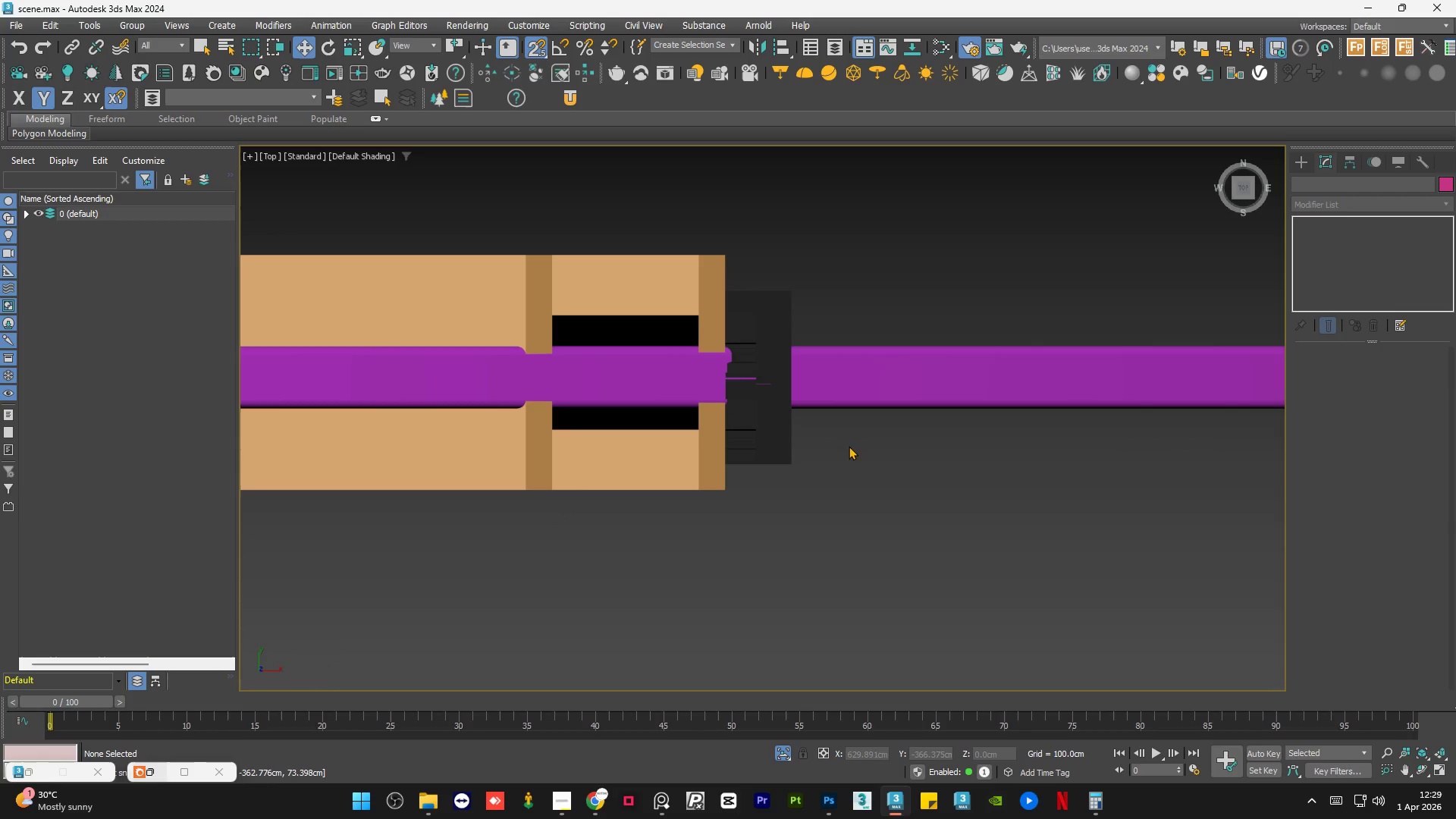 
key(S)
 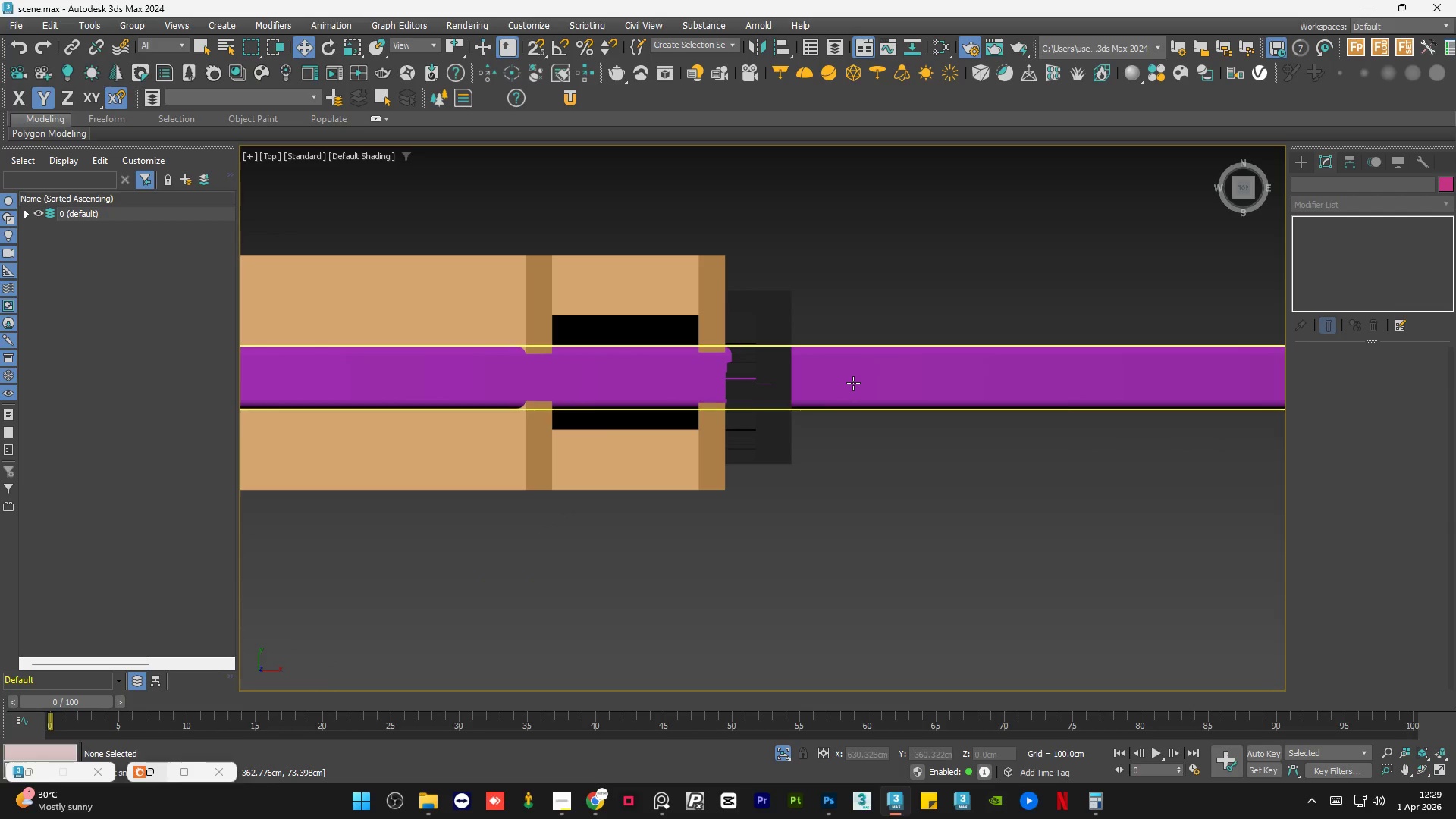 
left_click([853, 383])
 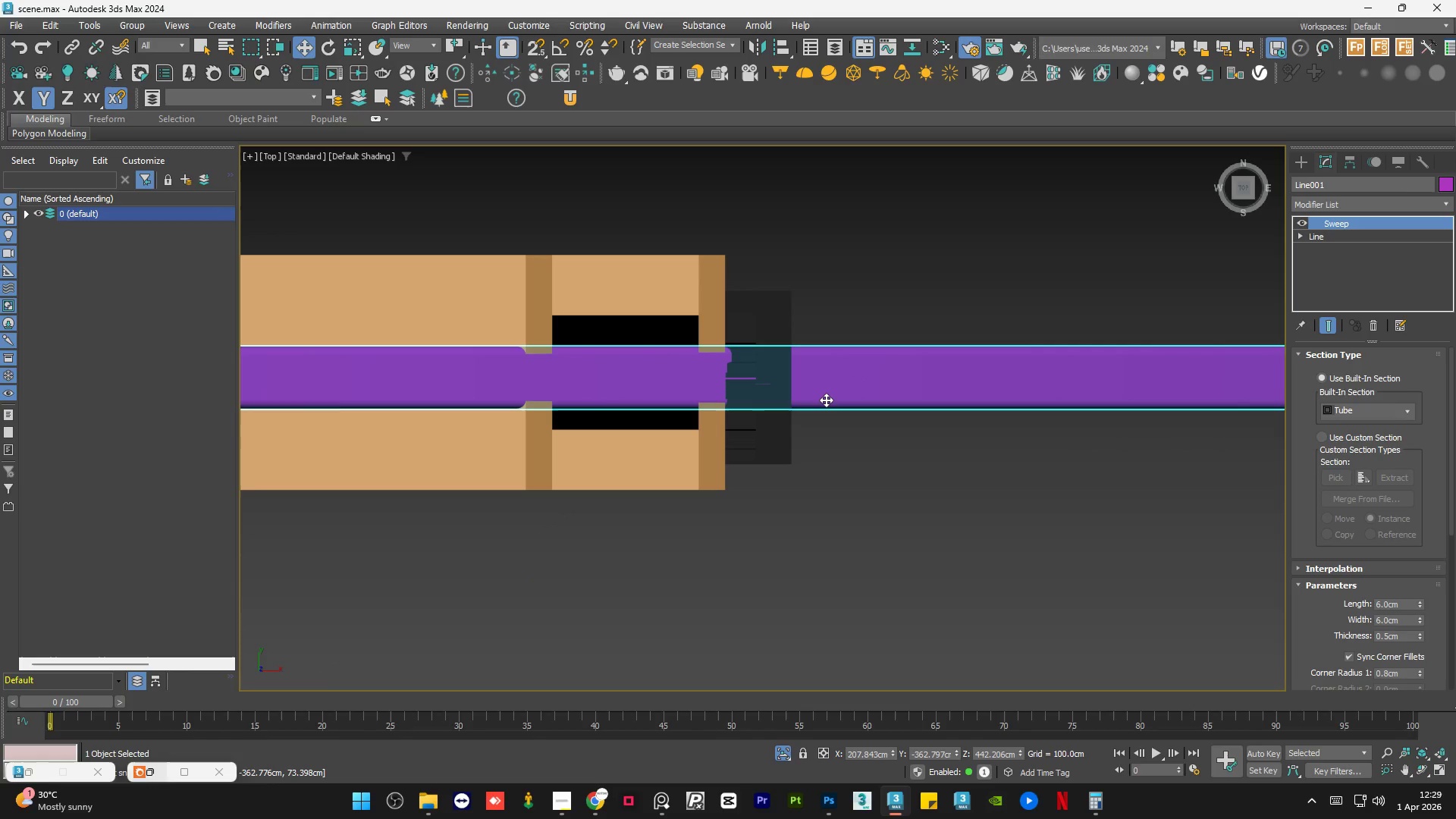 
scroll: coordinate [826, 403], scroll_direction: down, amount: 1.0
 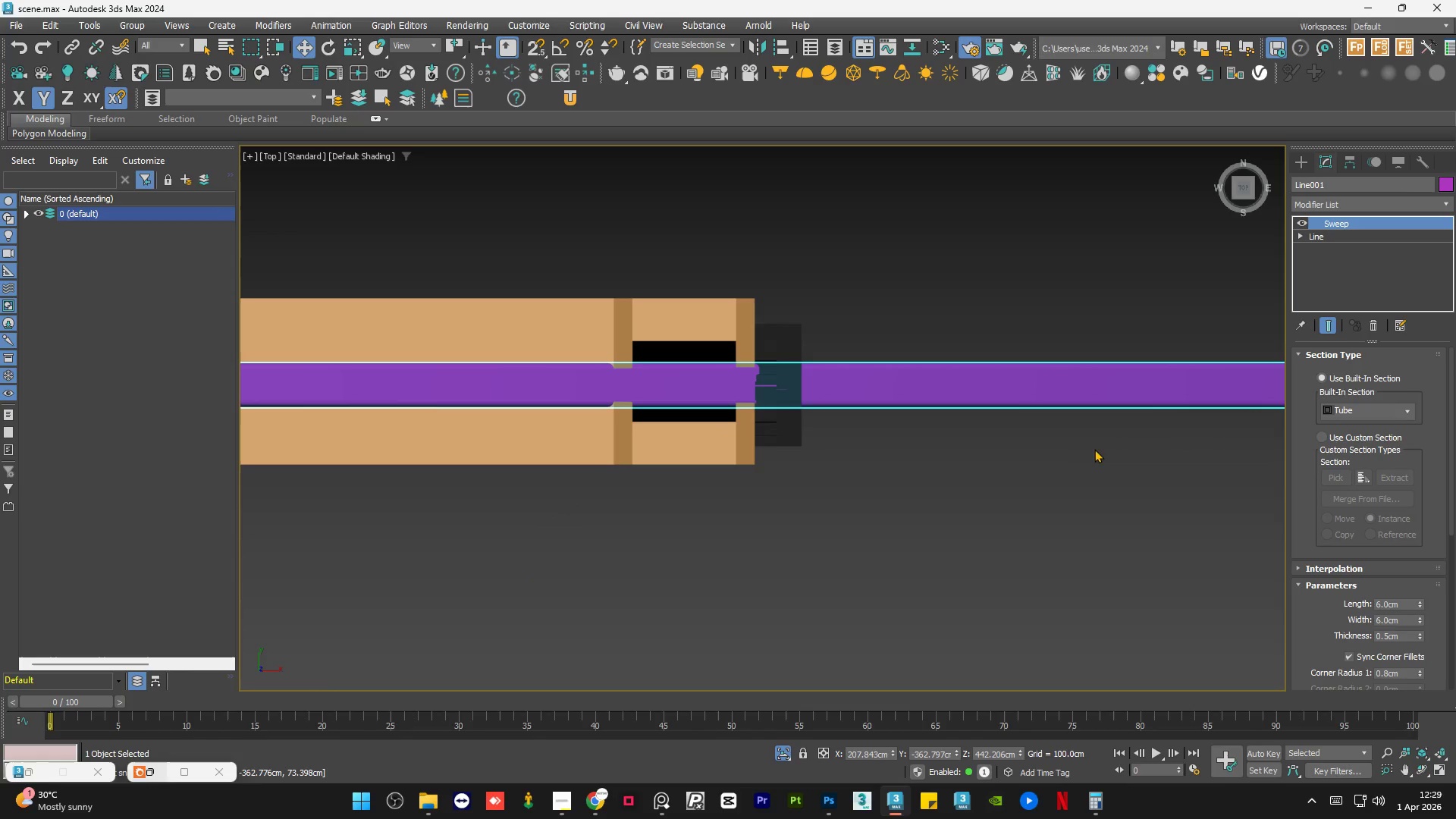 
hold_key(key=AltLeft, duration=0.58)
 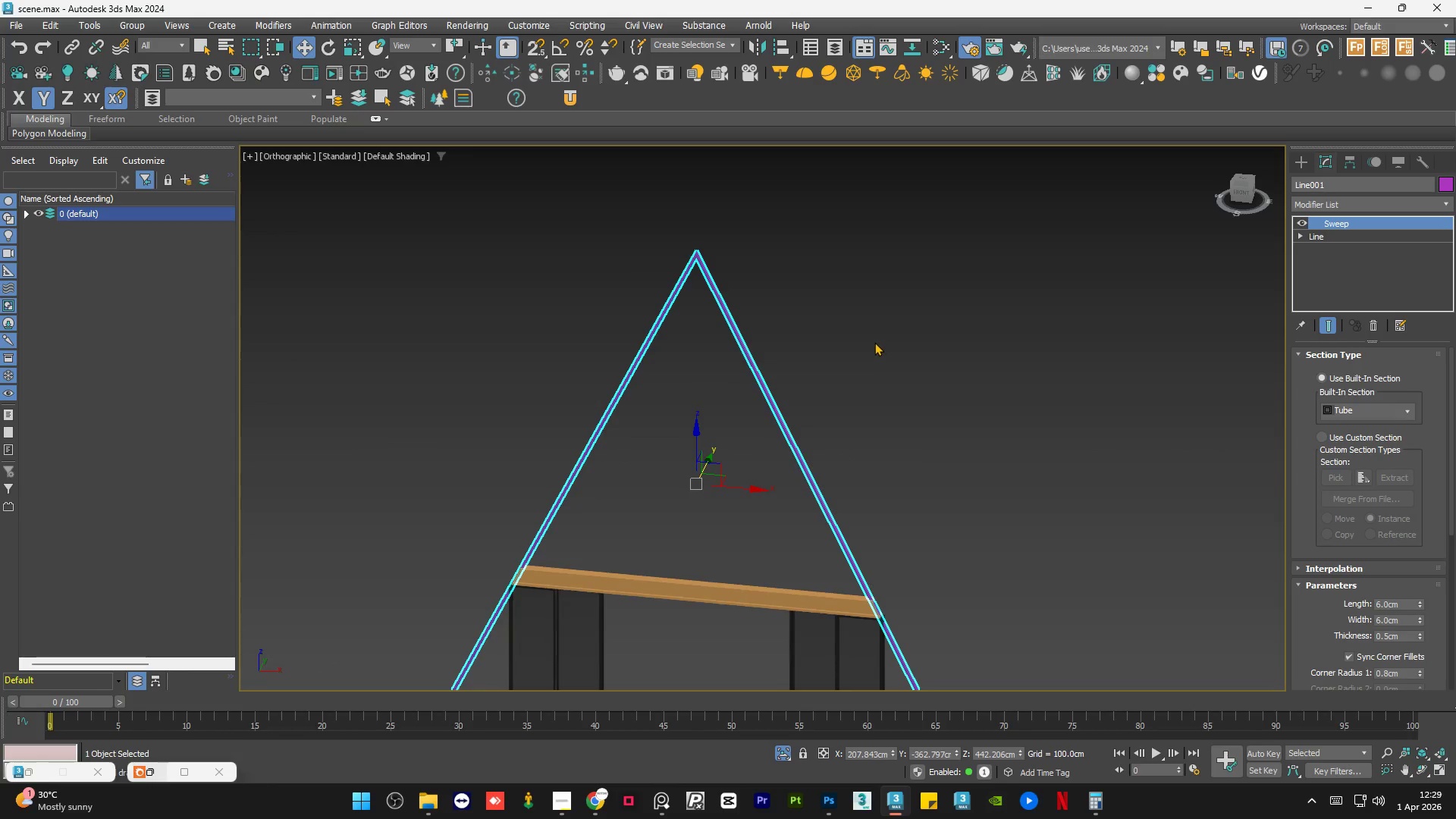 
scroll: coordinate [929, 502], scroll_direction: down, amount: 8.0
 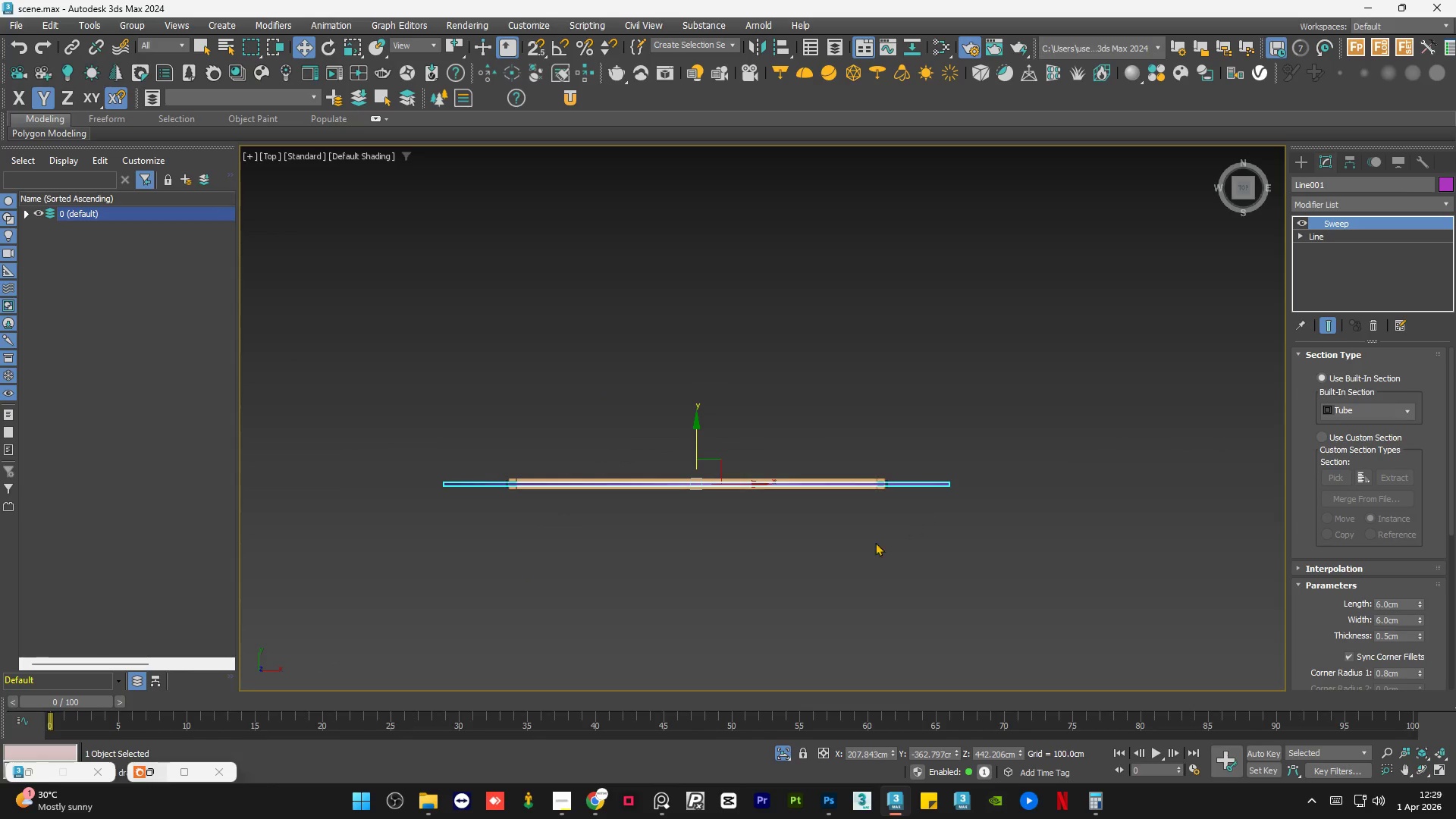 
left_click([874, 342])
 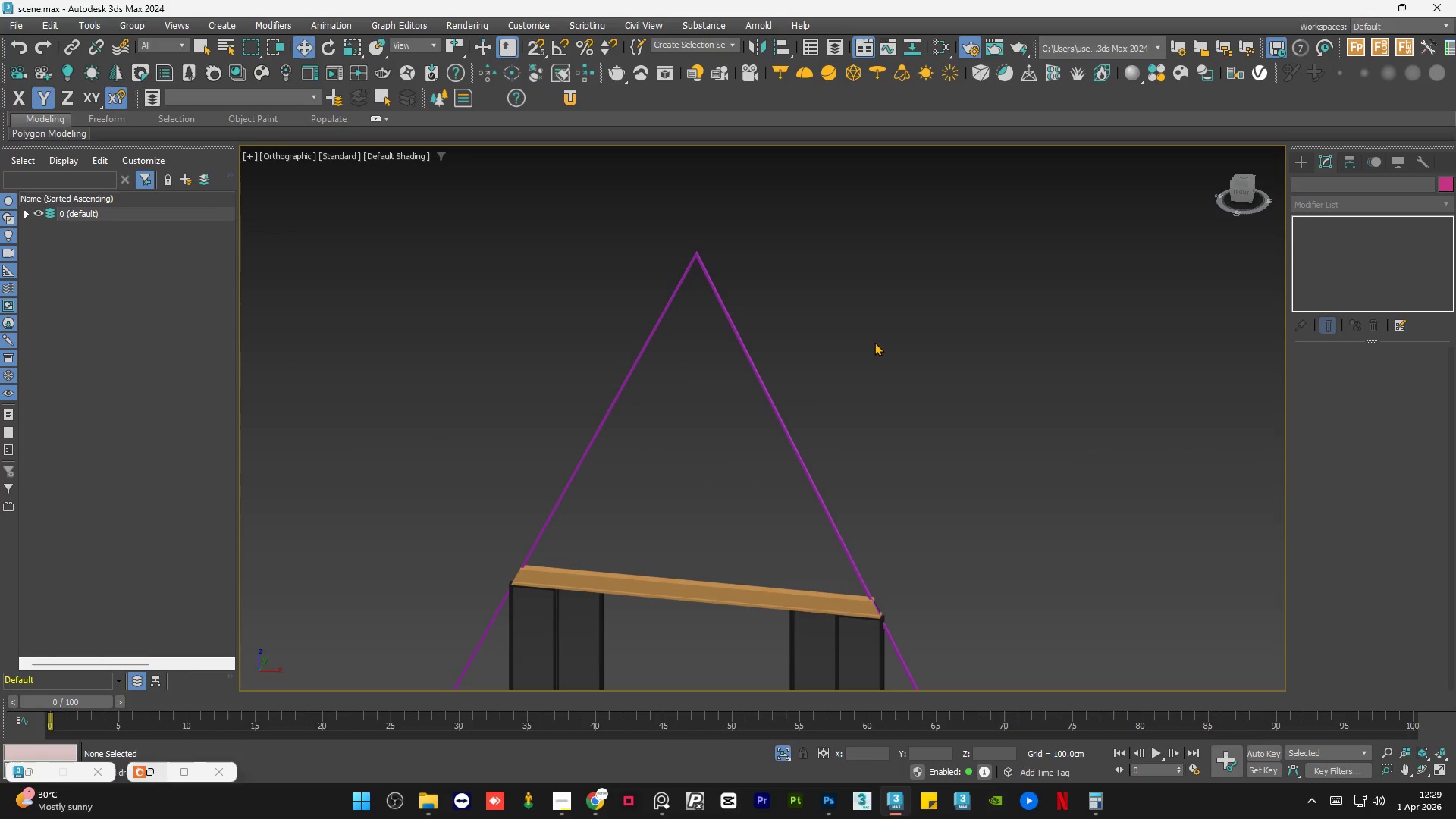 
scroll: coordinate [684, 331], scroll_direction: down, amount: 1.0
 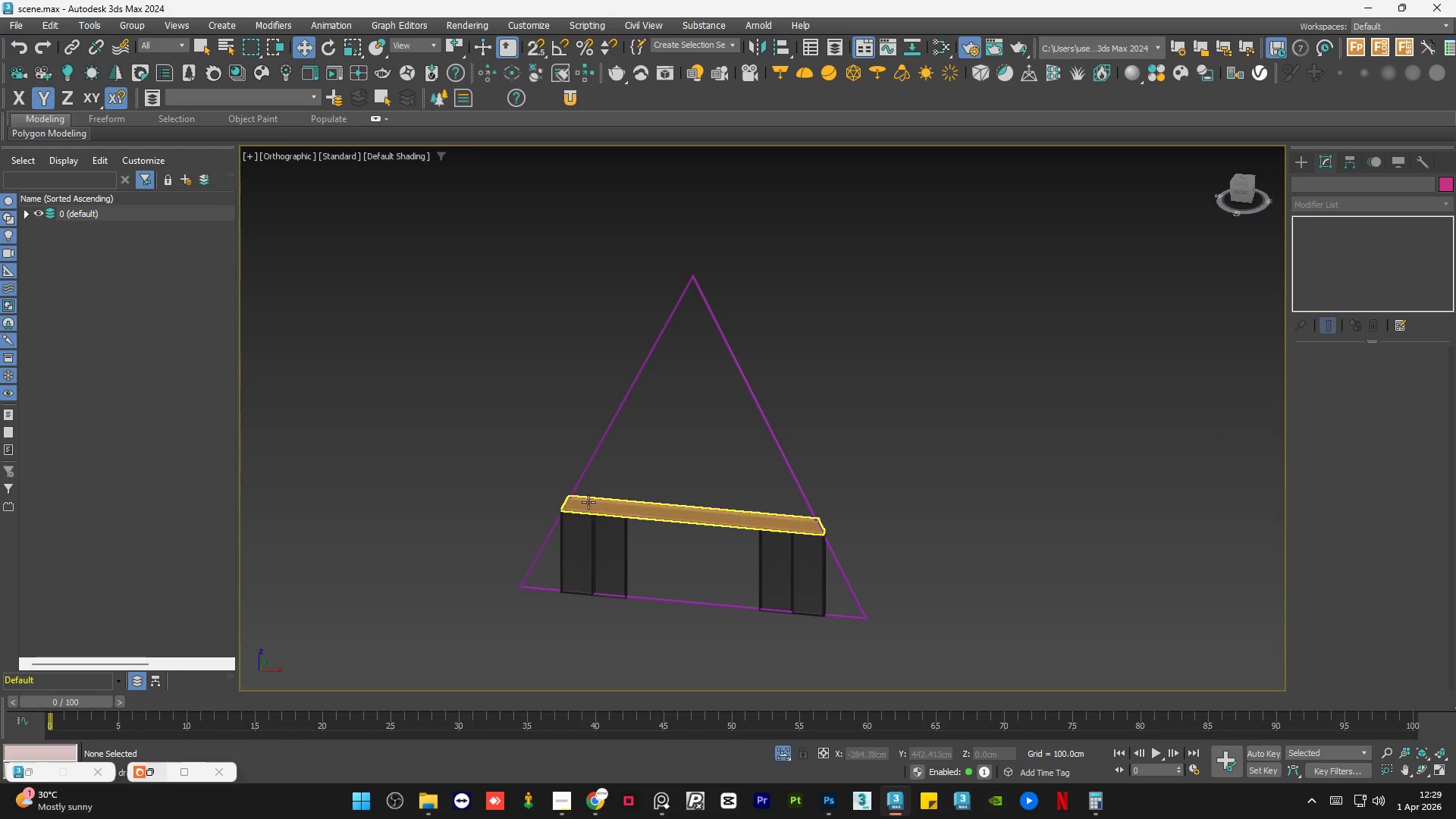 
scroll: coordinate [490, 427], scroll_direction: up, amount: 9.0
 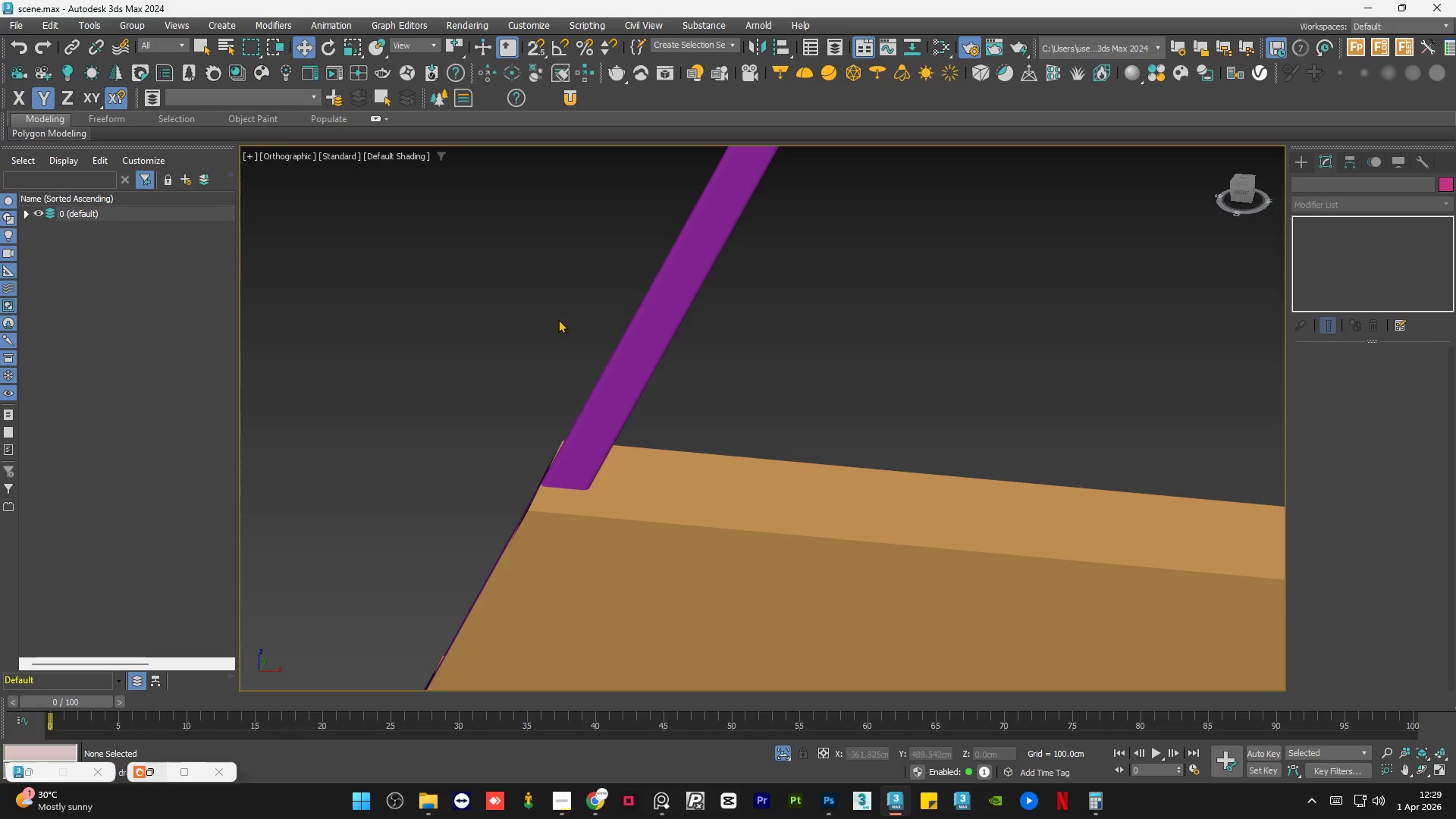 
scroll: coordinate [559, 318], scroll_direction: down, amount: 3.0
 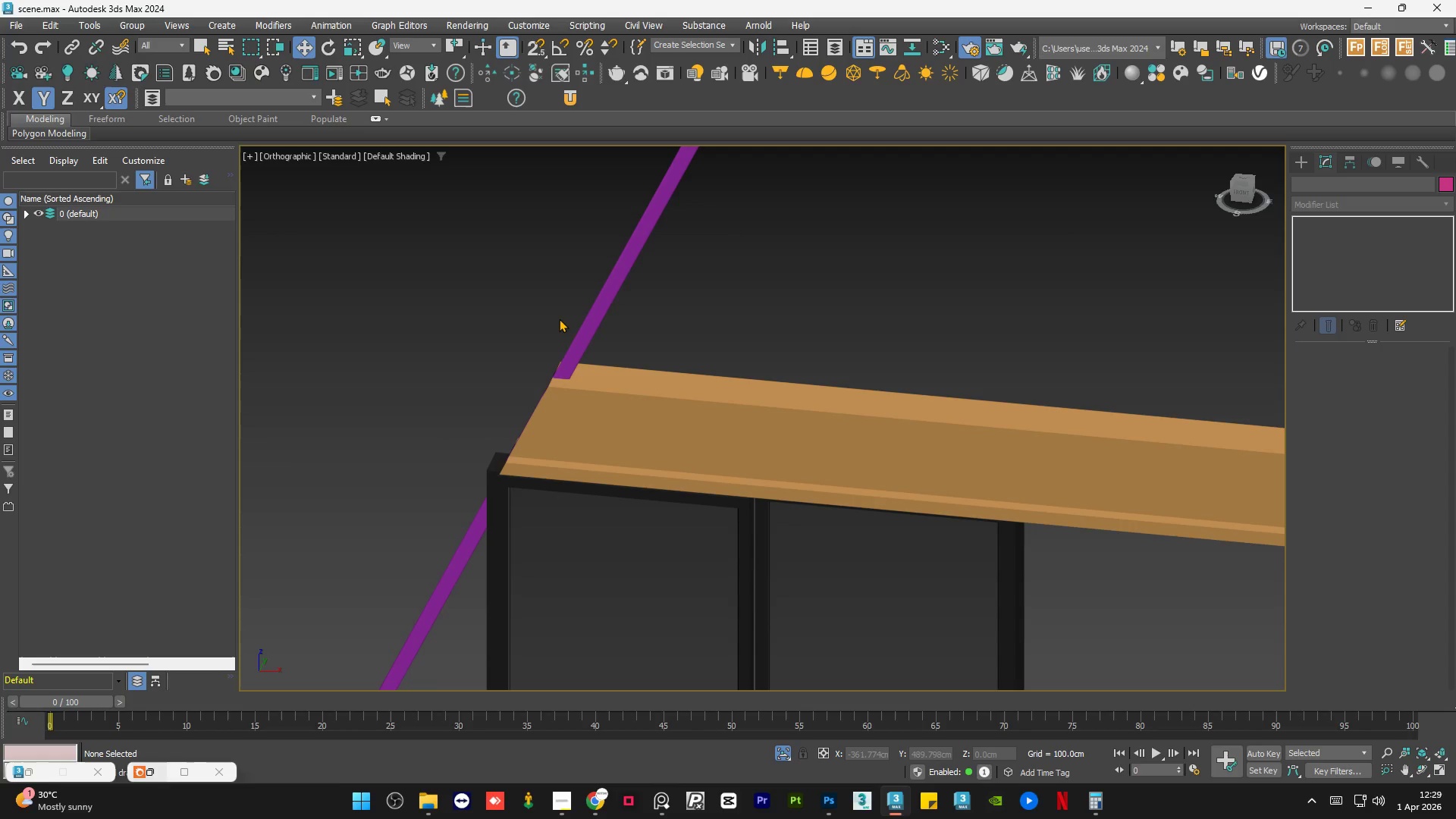 
scroll: coordinate [800, 451], scroll_direction: up, amount: 7.0
 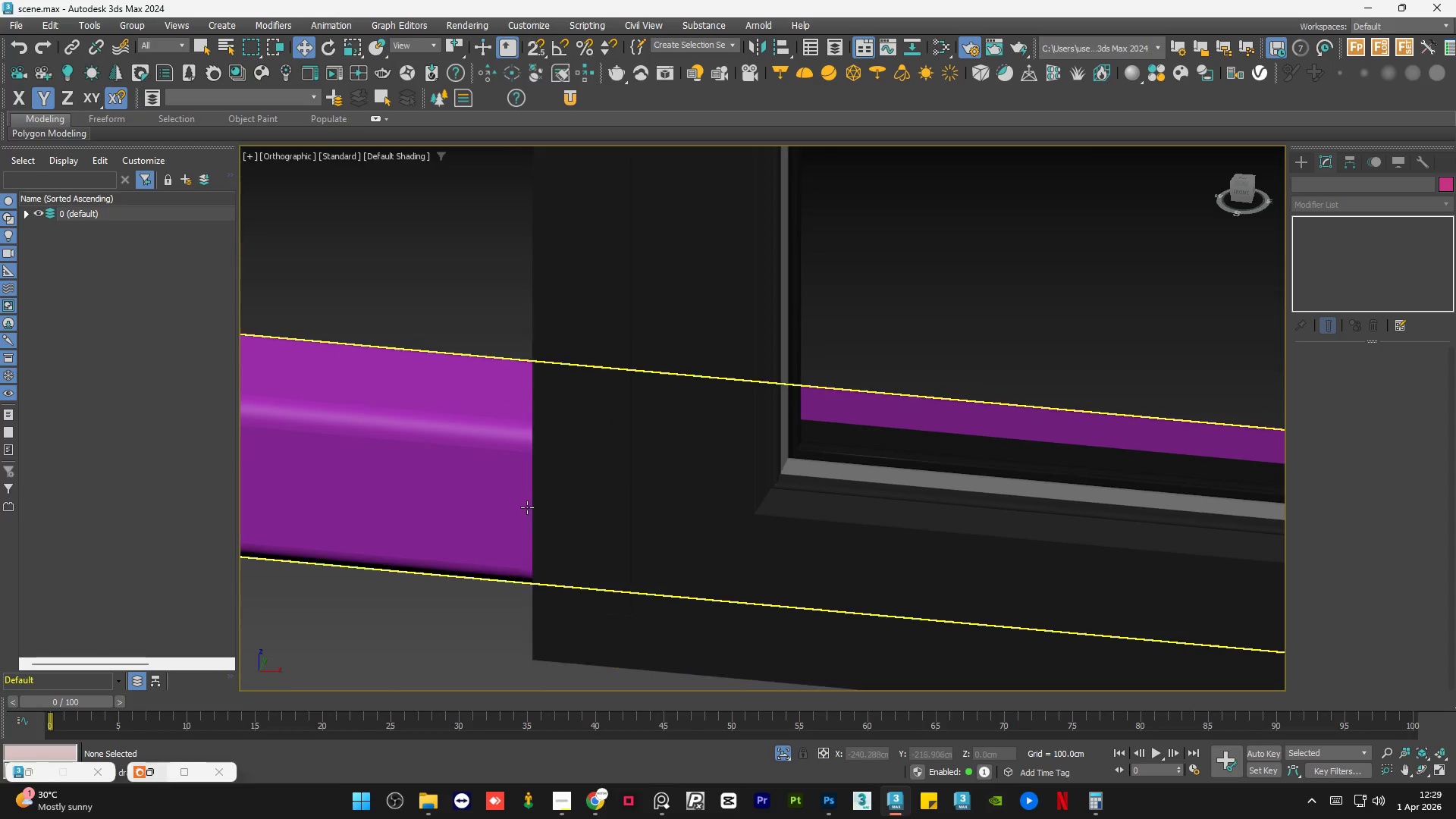 
scroll: coordinate [503, 493], scroll_direction: down, amount: 9.0
 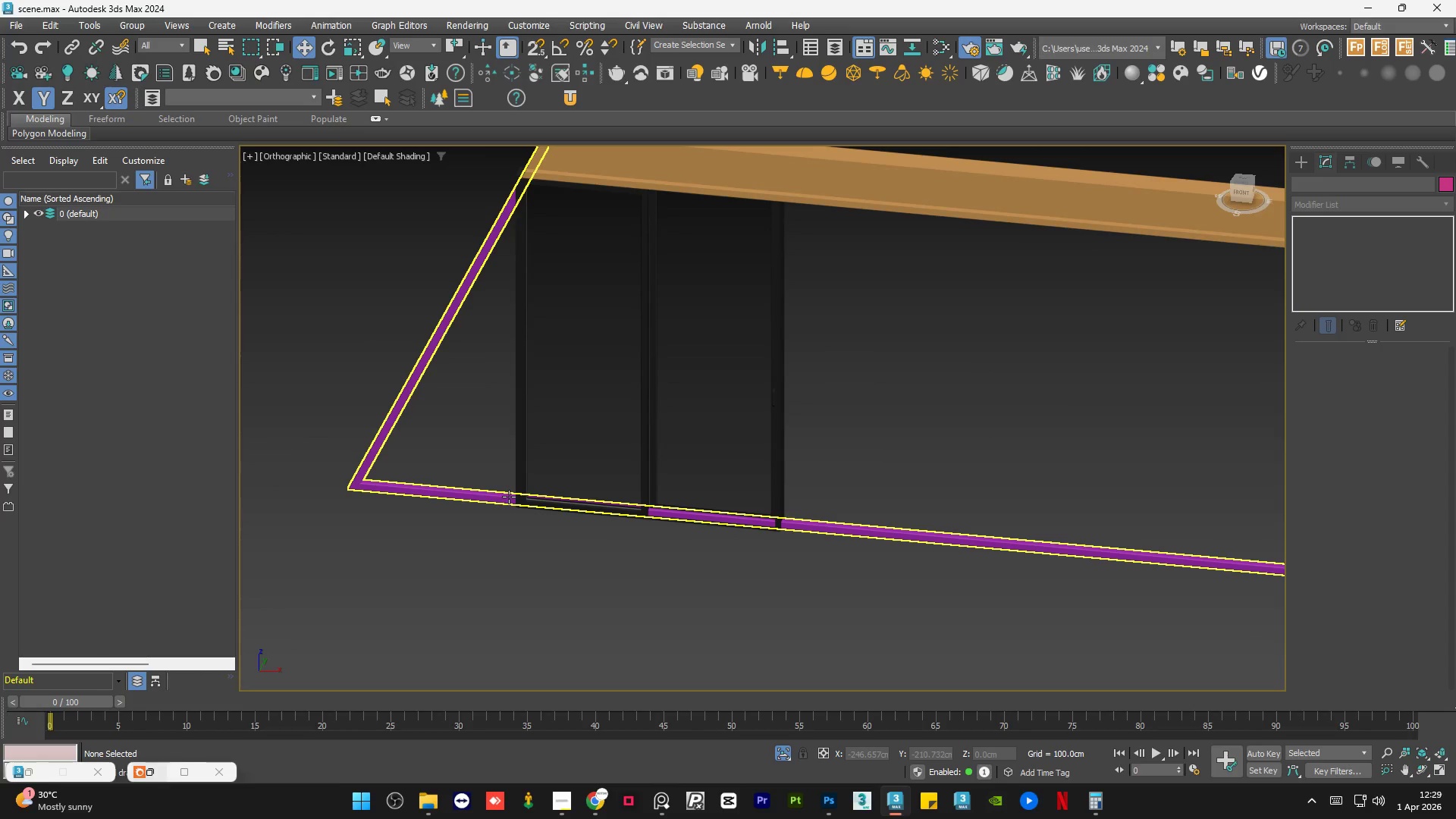 
scroll: coordinate [509, 497], scroll_direction: up, amount: 6.0
 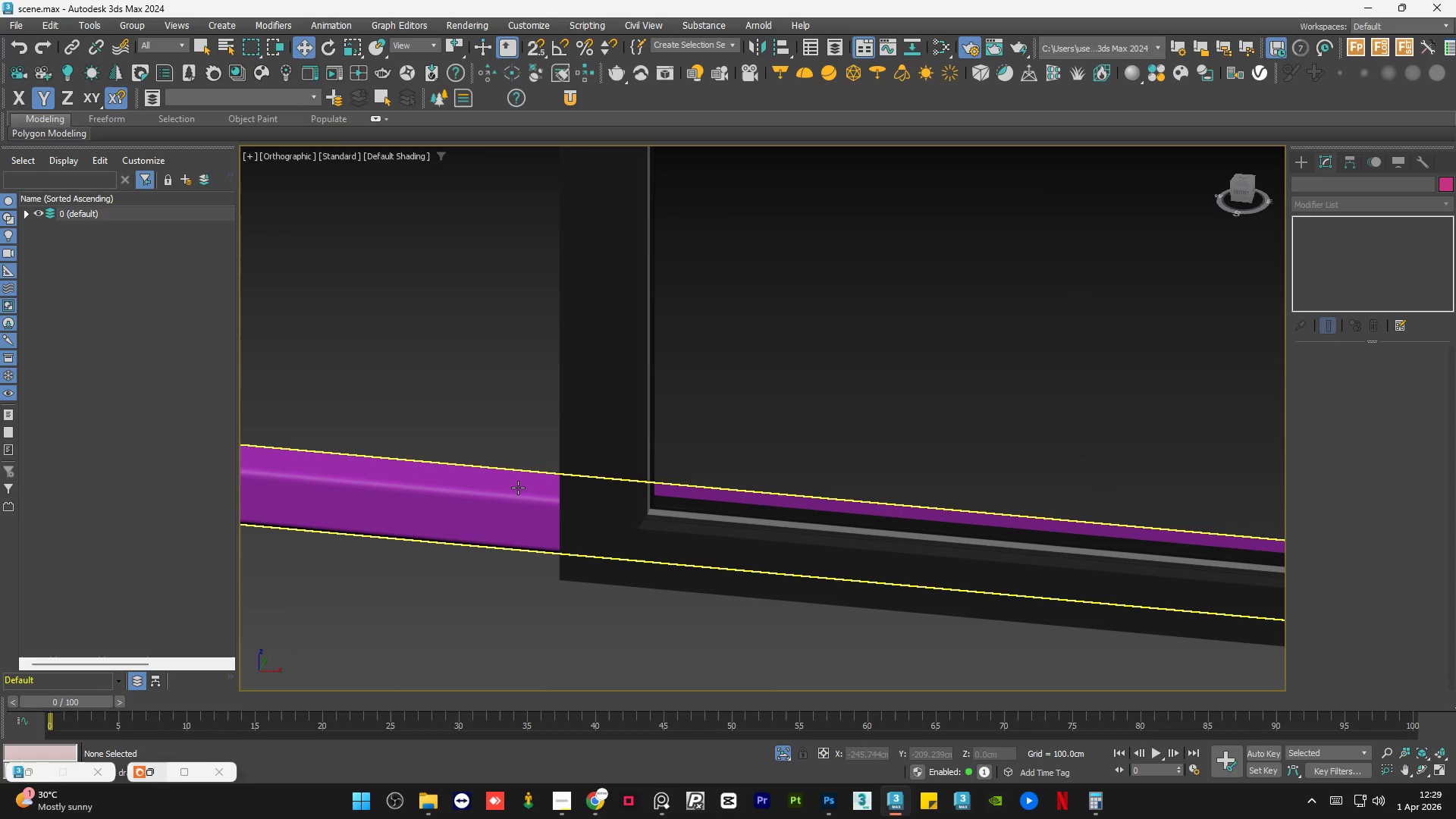 
scroll: coordinate [516, 494], scroll_direction: down, amount: 8.0
 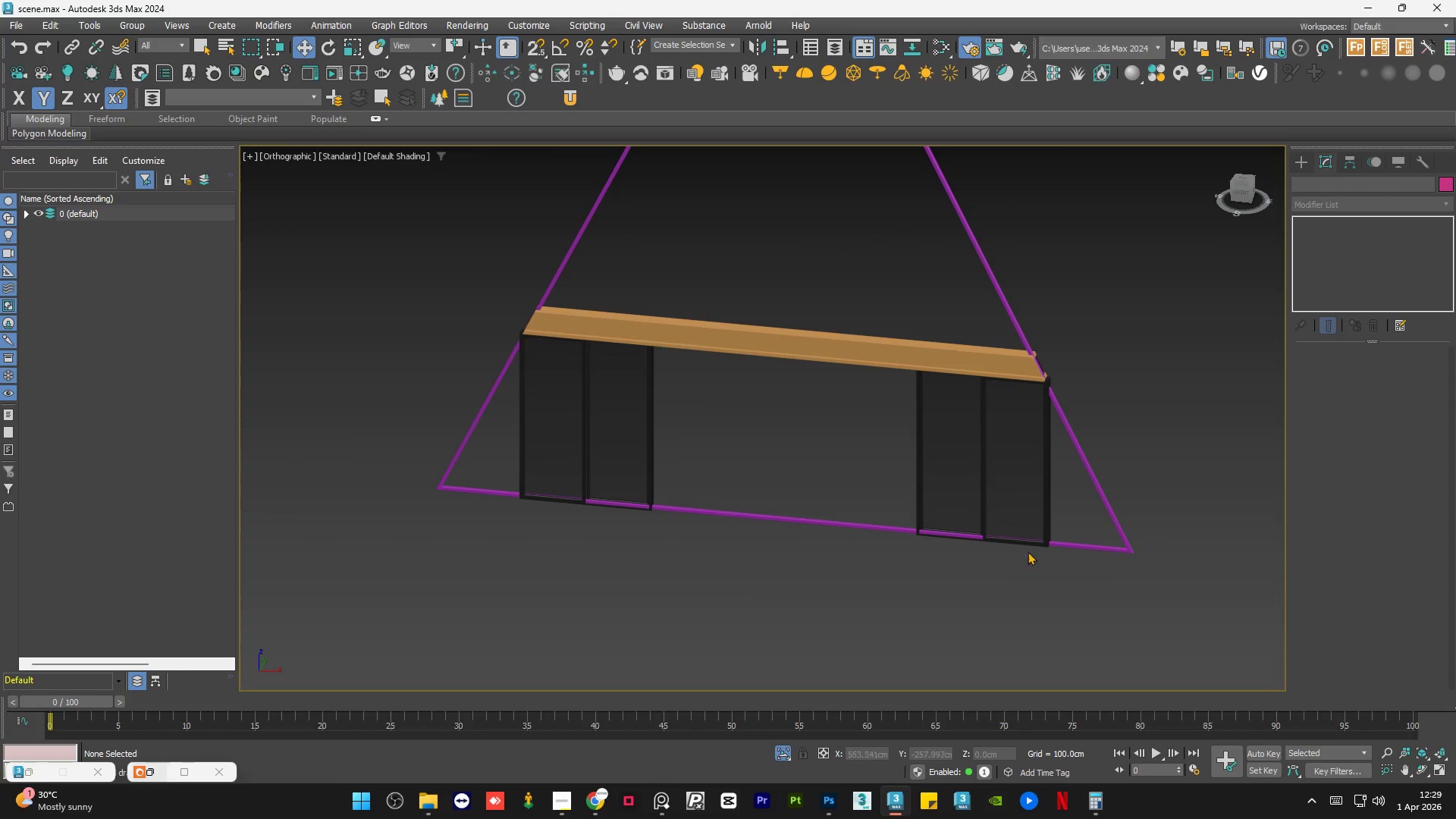 
scroll: coordinate [1060, 543], scroll_direction: up, amount: 6.0
 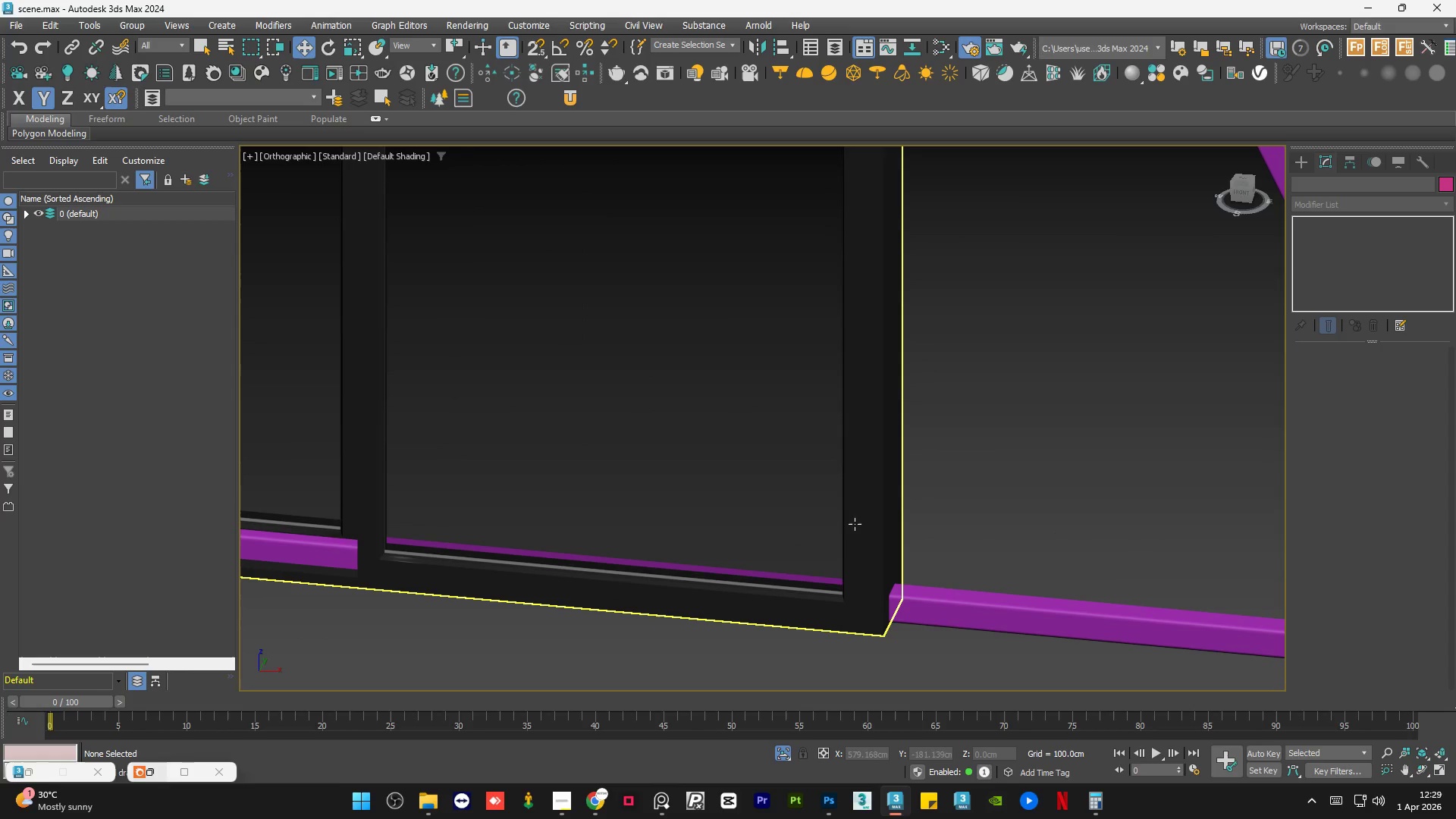 
scroll: coordinate [827, 535], scroll_direction: down, amount: 5.0
 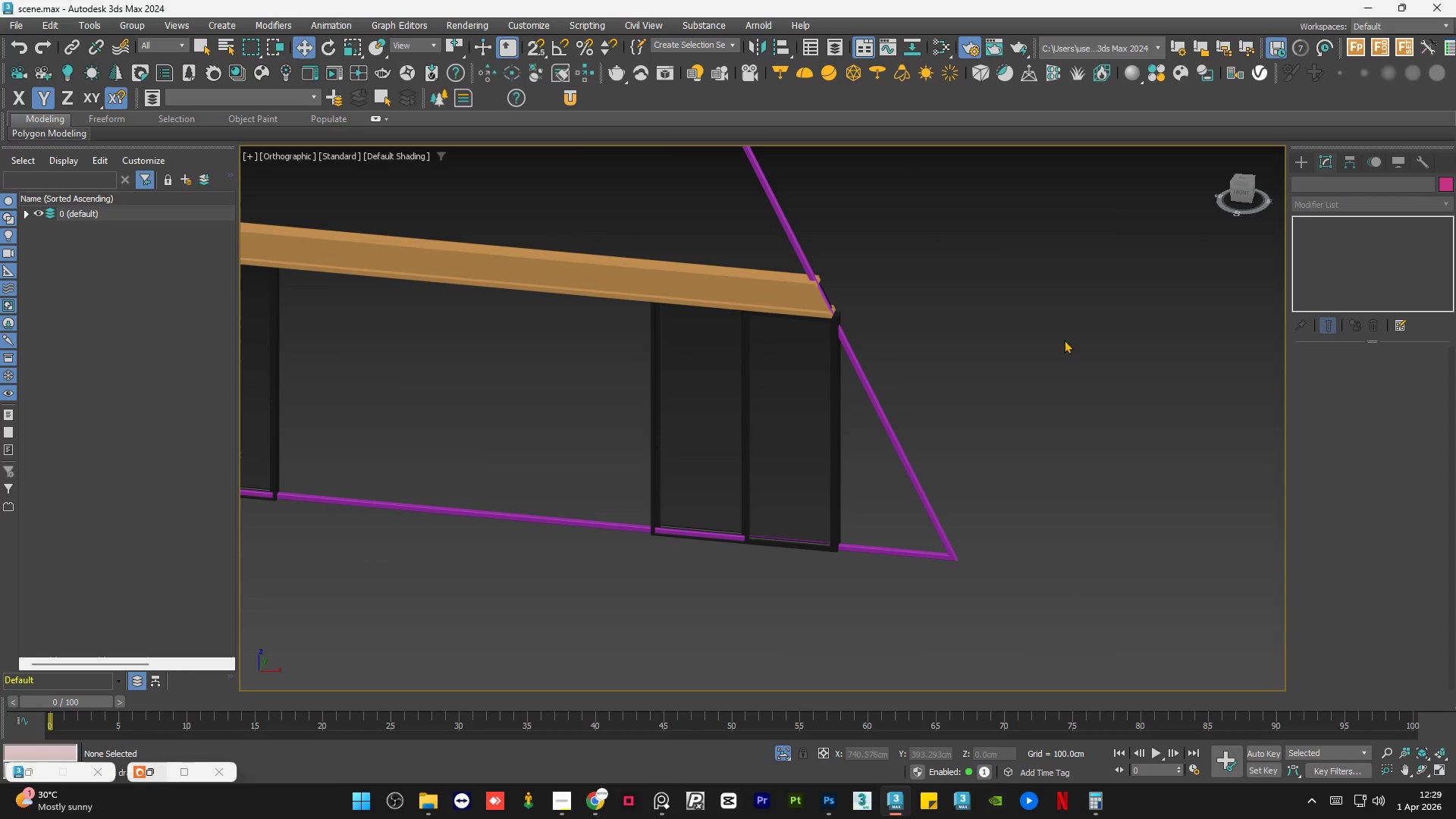 
scroll: coordinate [824, 552], scroll_direction: up, amount: 6.0
 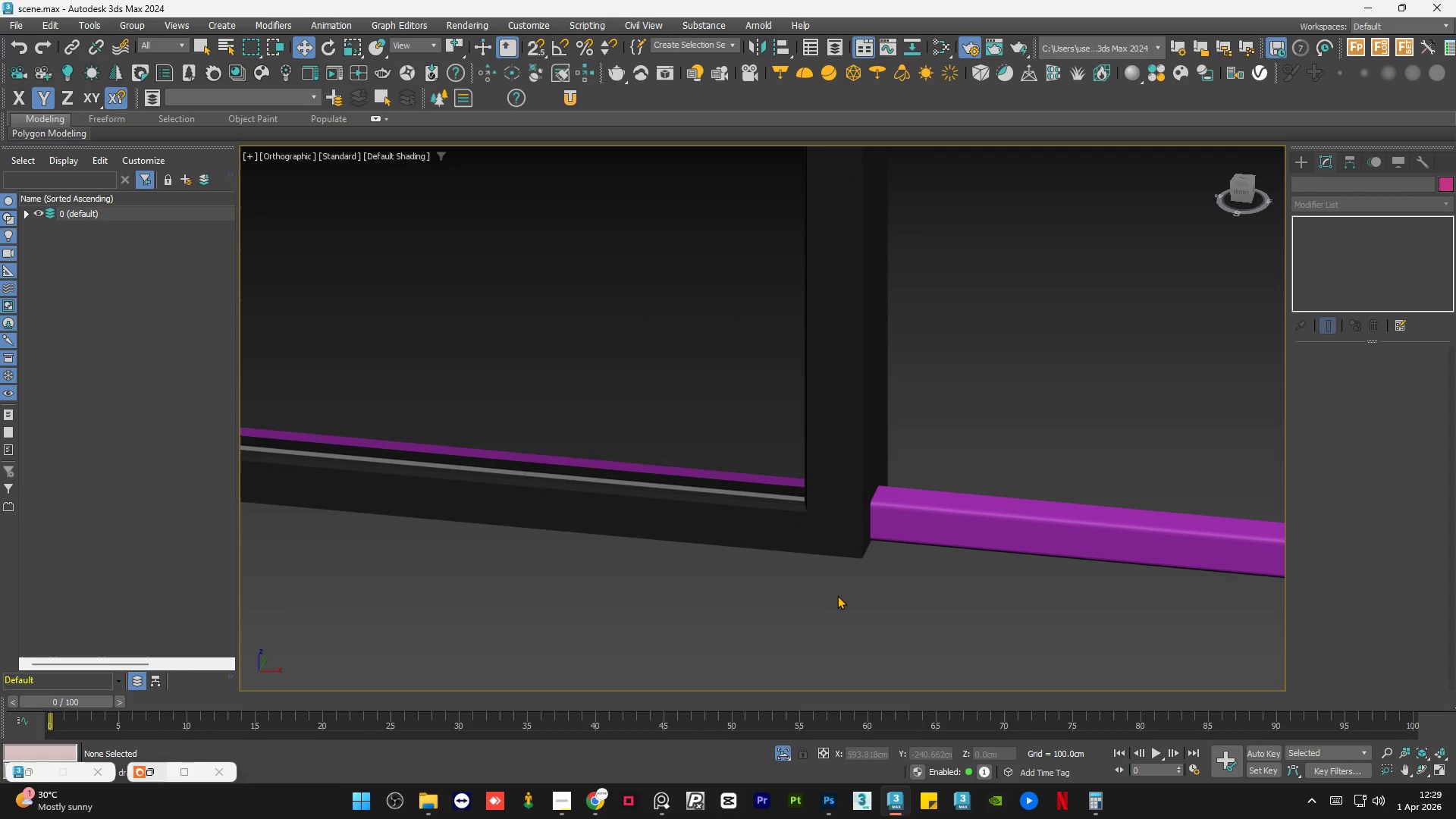 
scroll: coordinate [860, 603], scroll_direction: down, amount: 7.0
 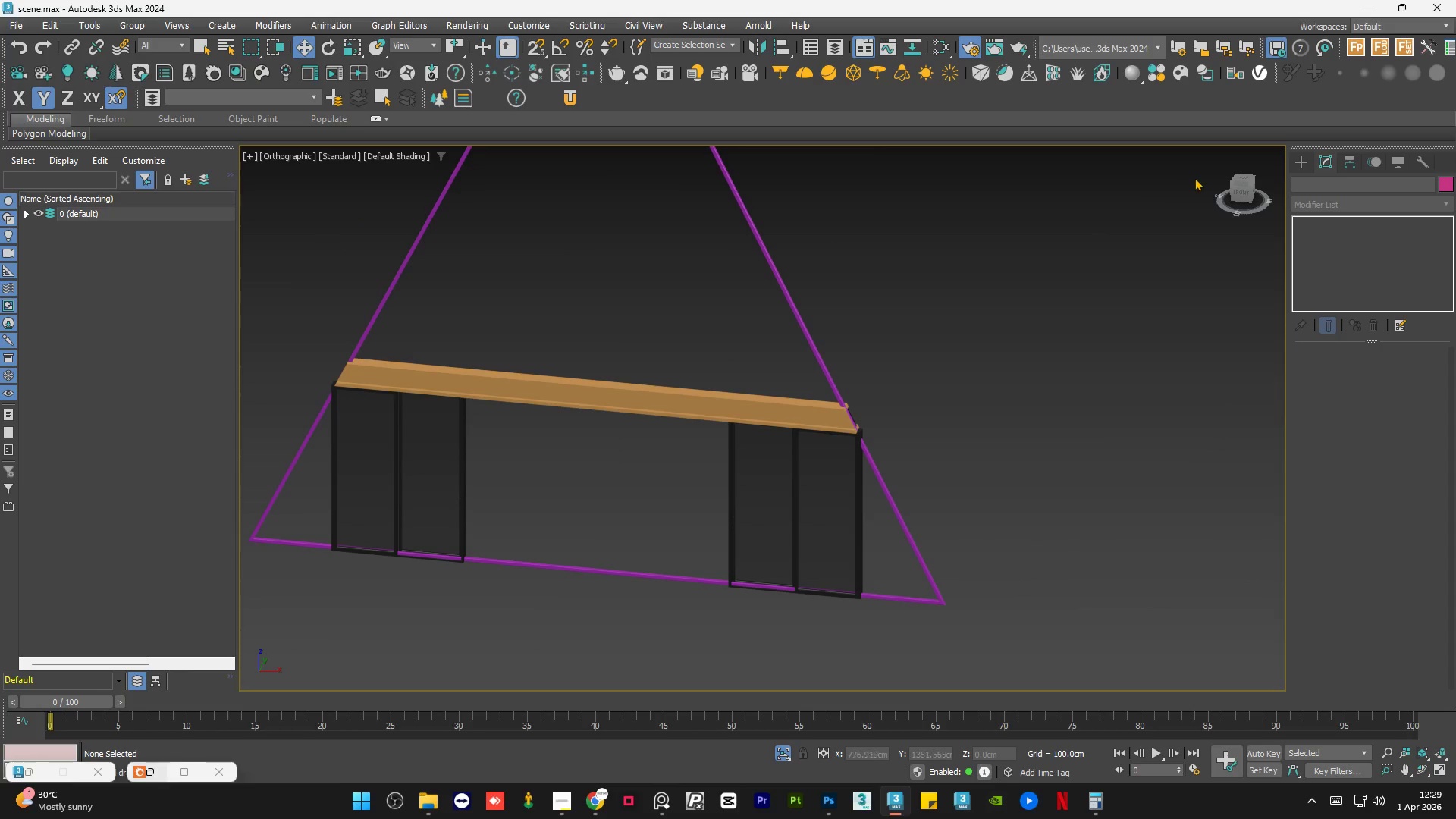 
left_click([1241, 179])
 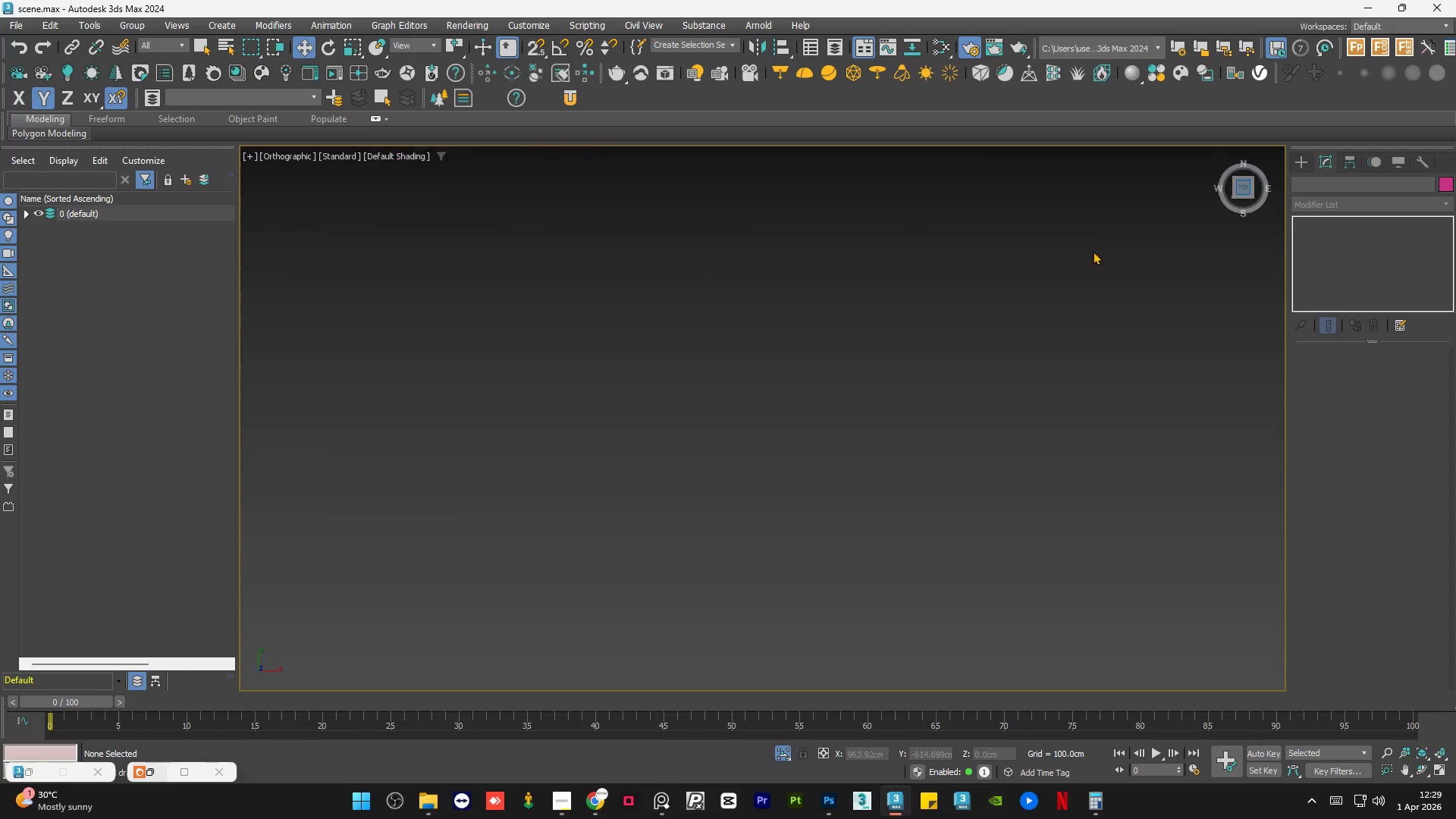 
scroll: coordinate [774, 357], scroll_direction: up, amount: 9.0
 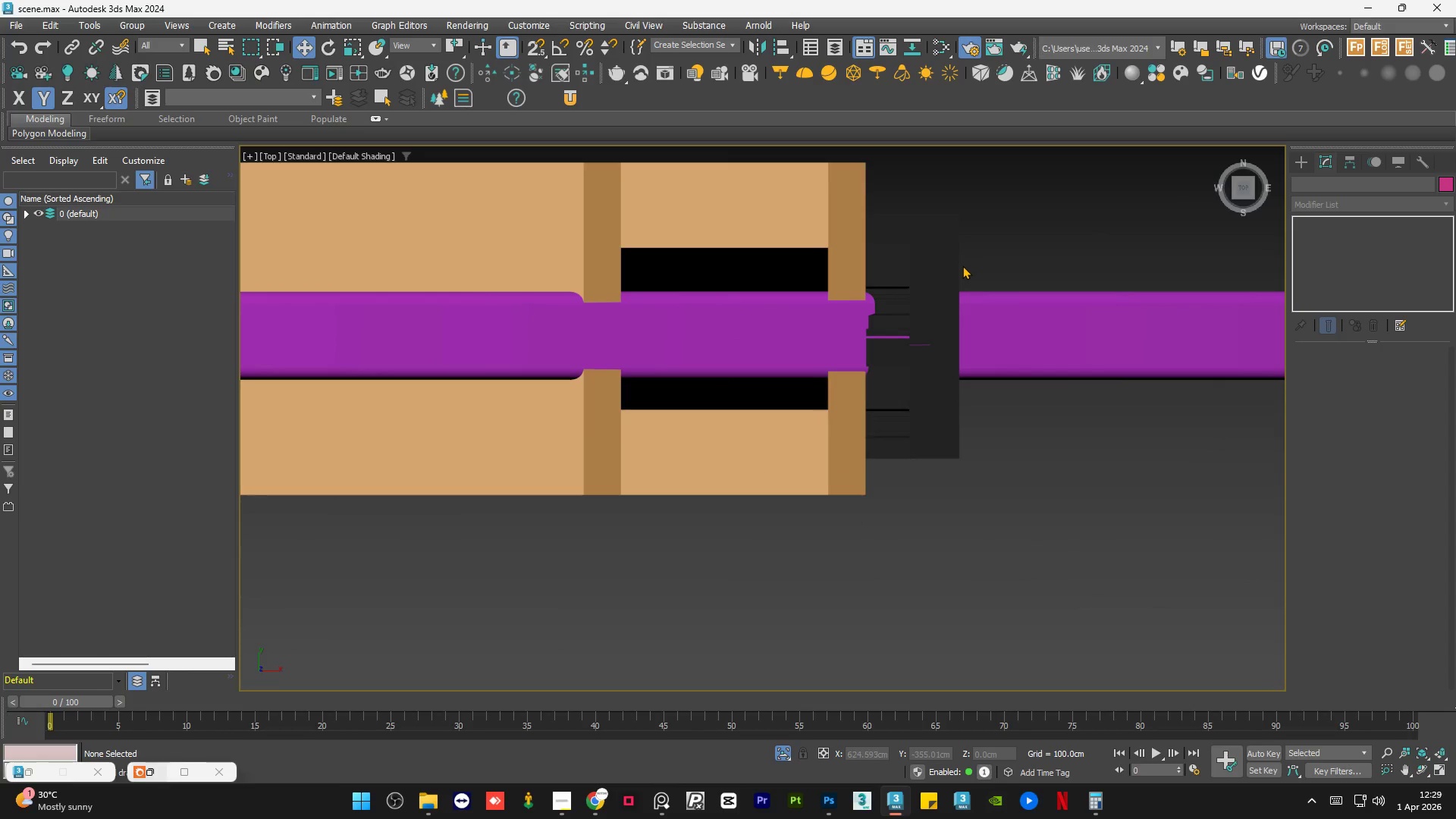 
scroll: coordinate [893, 354], scroll_direction: down, amount: 2.0
 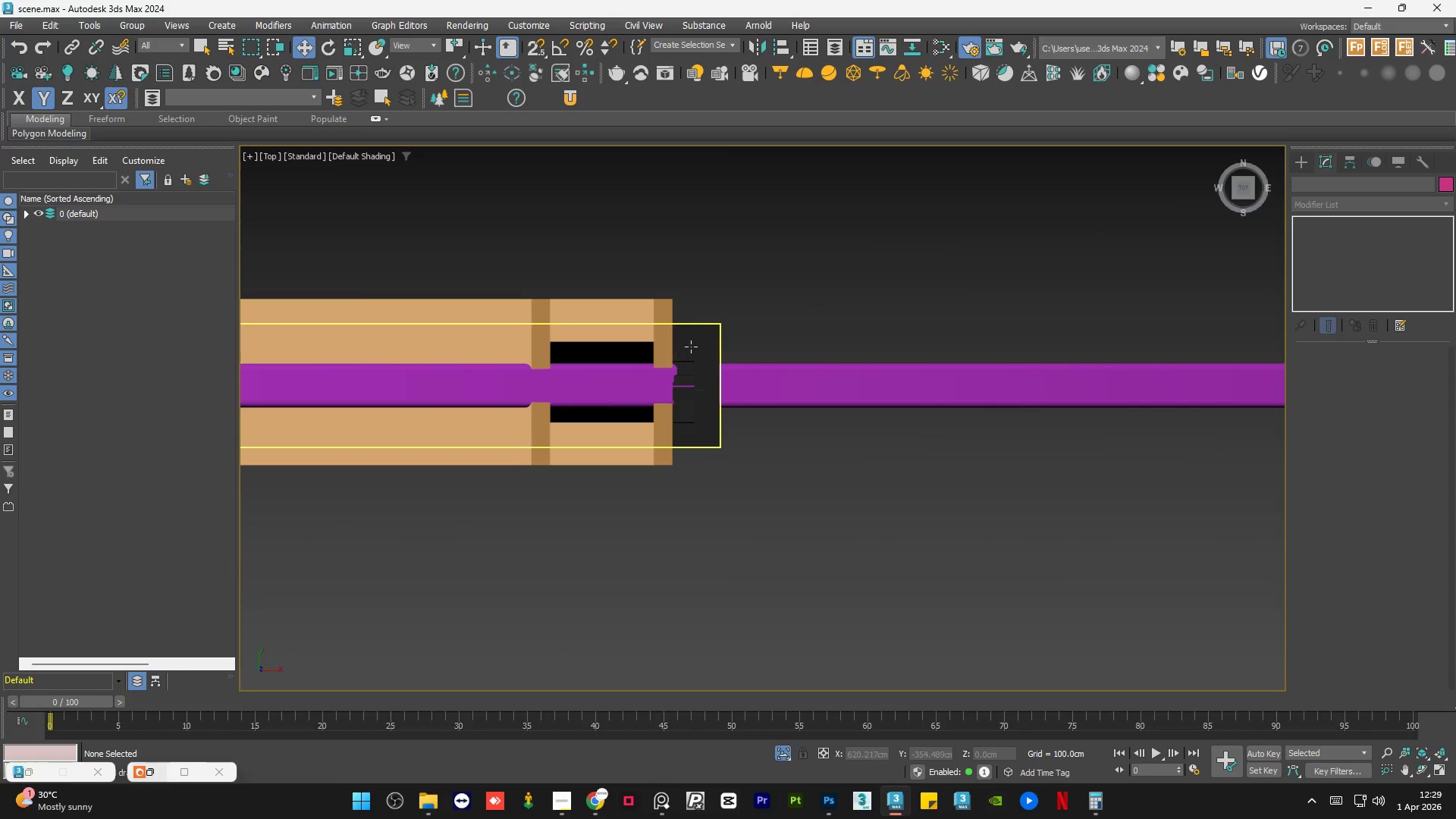 
left_click([691, 347])
 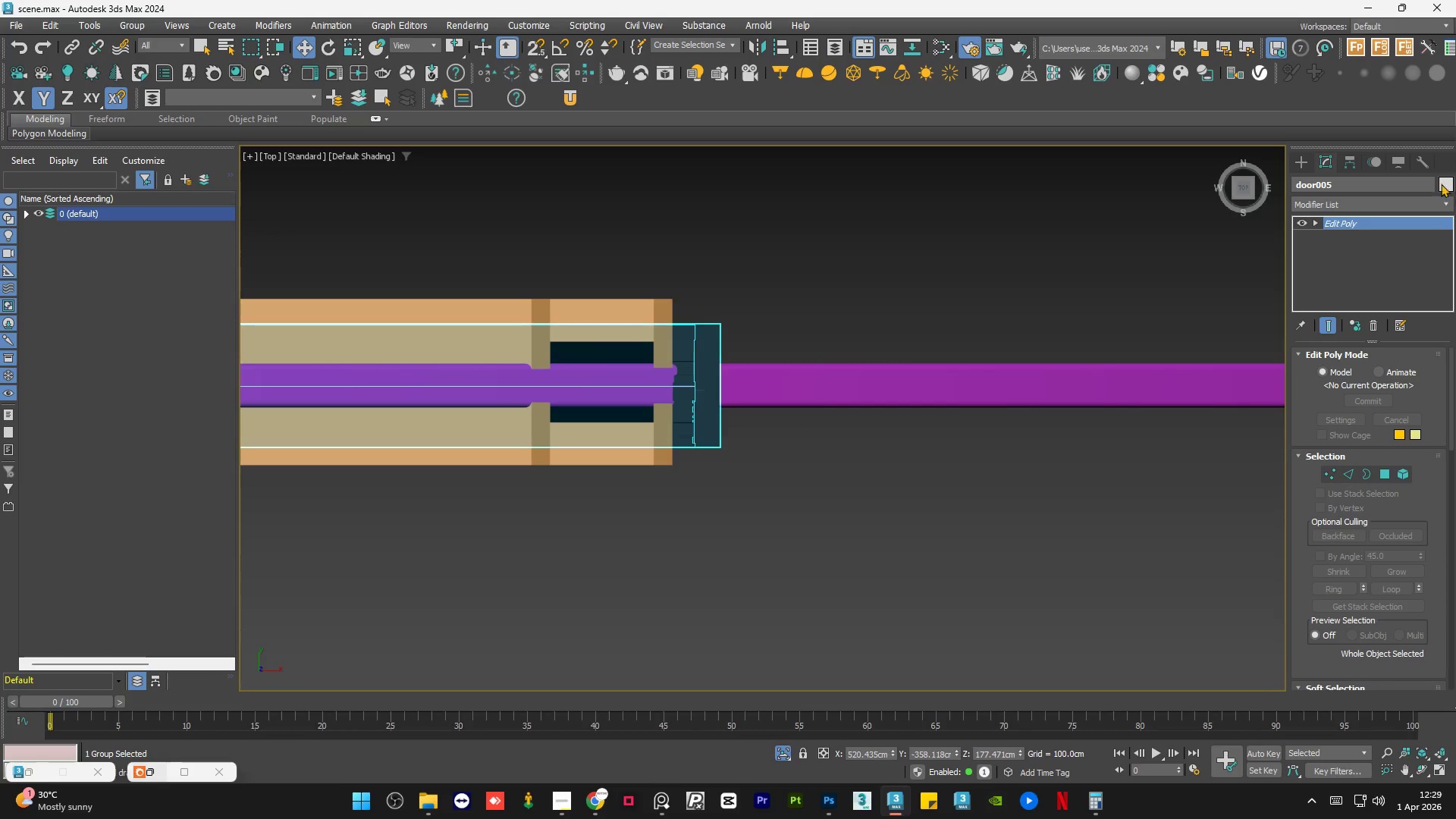 
left_click([1424, 158])
 